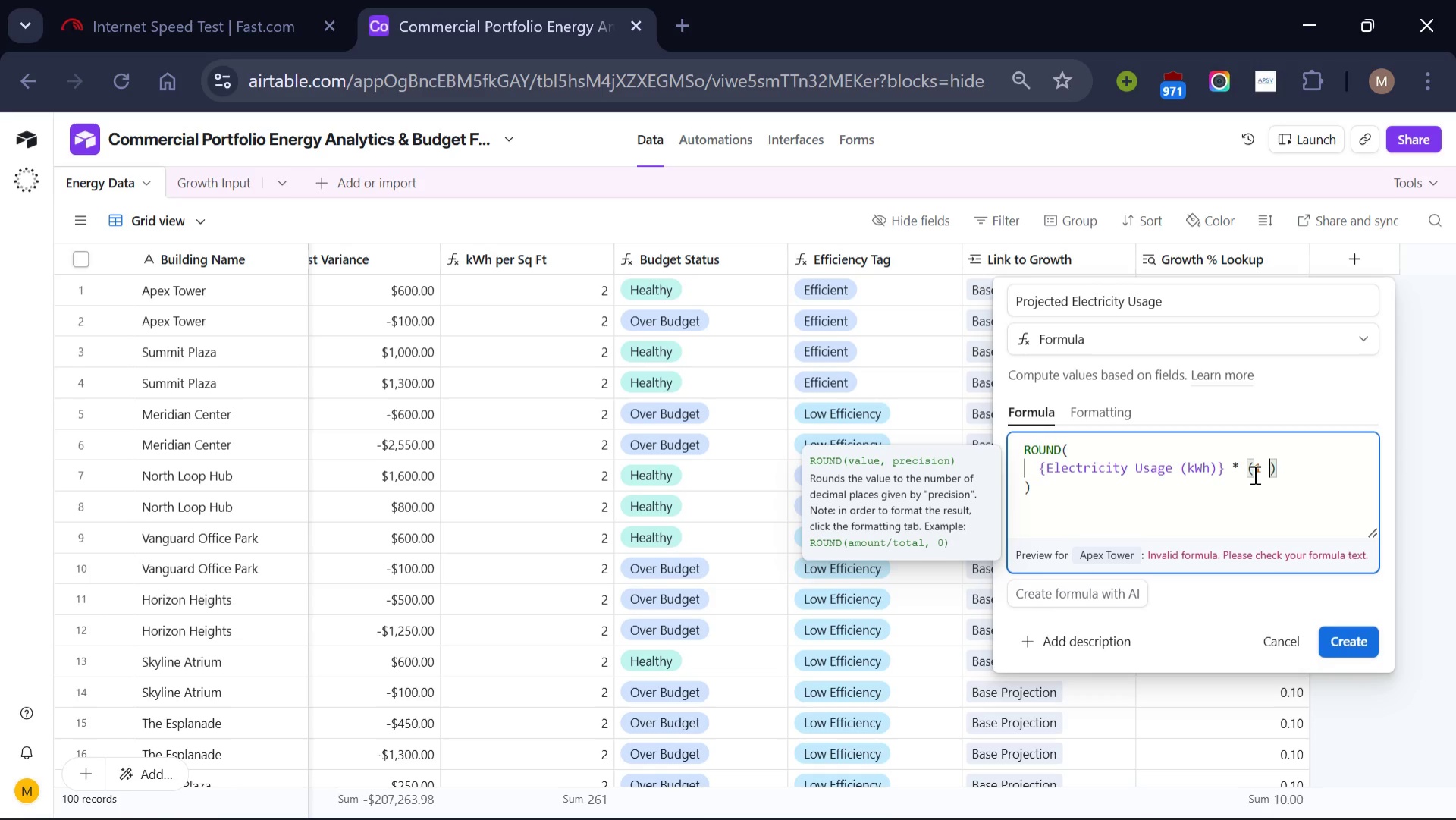 
key(Space)
 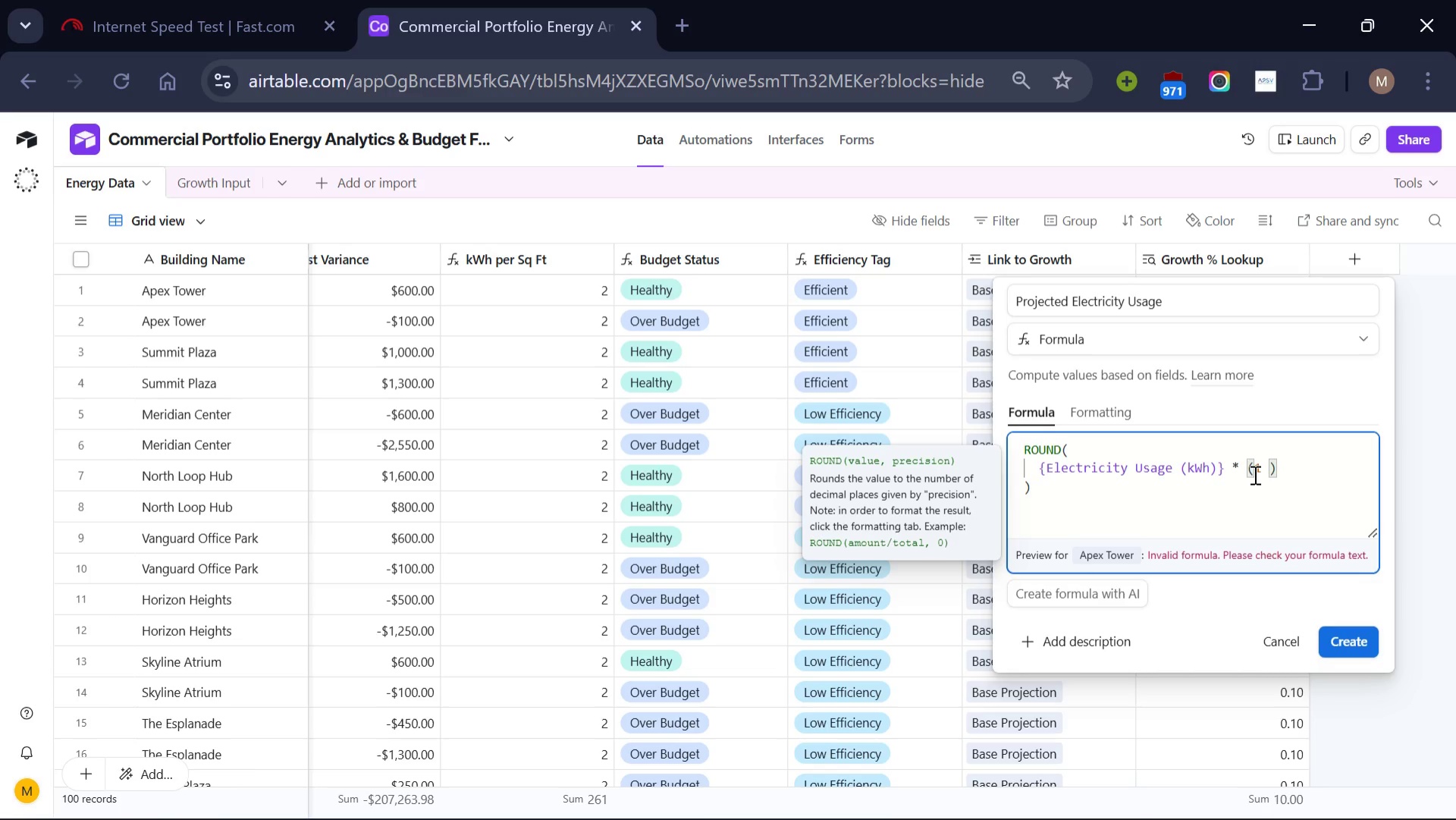 
key(Shift+Equal)
 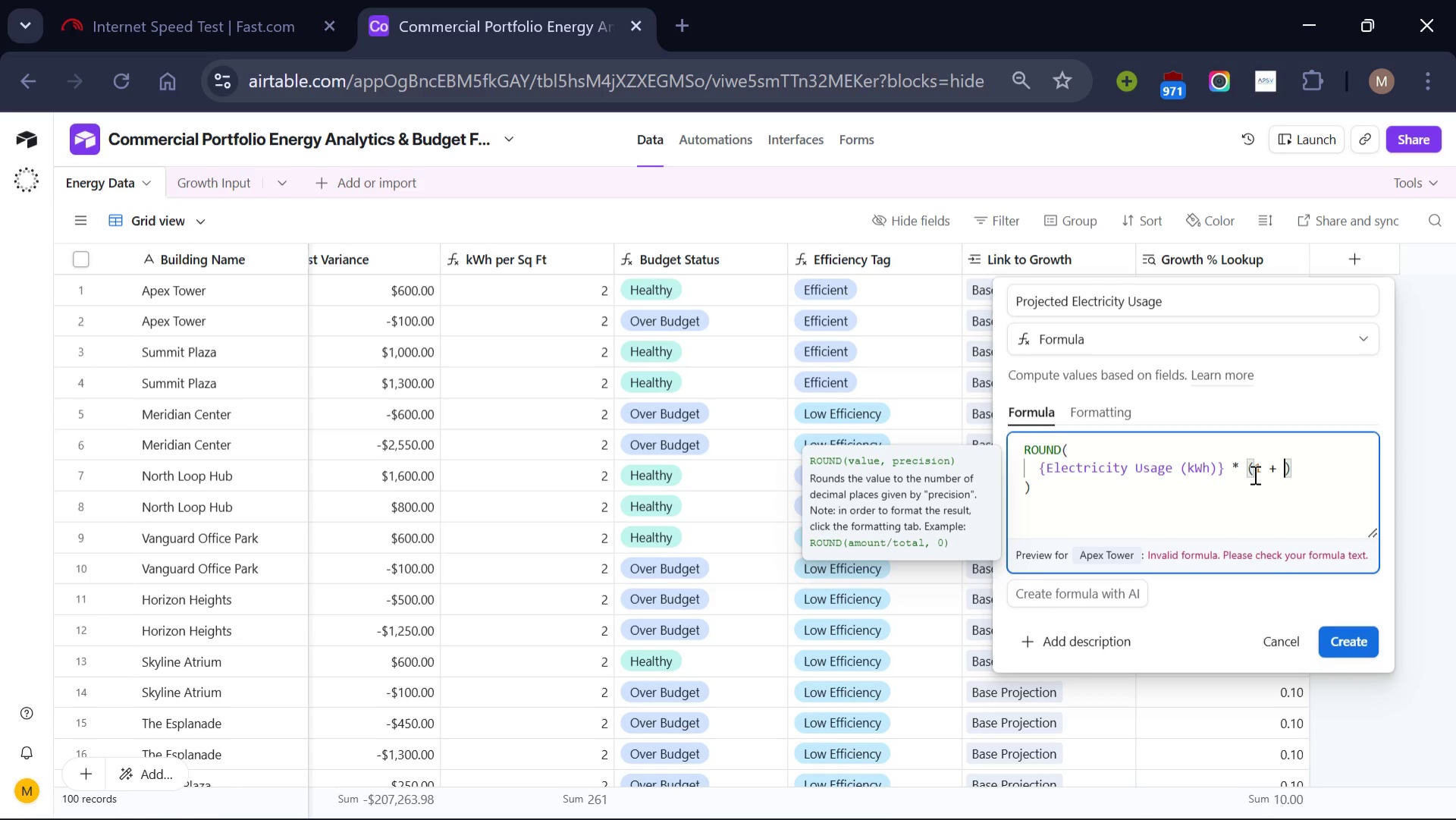 
key(Space)
 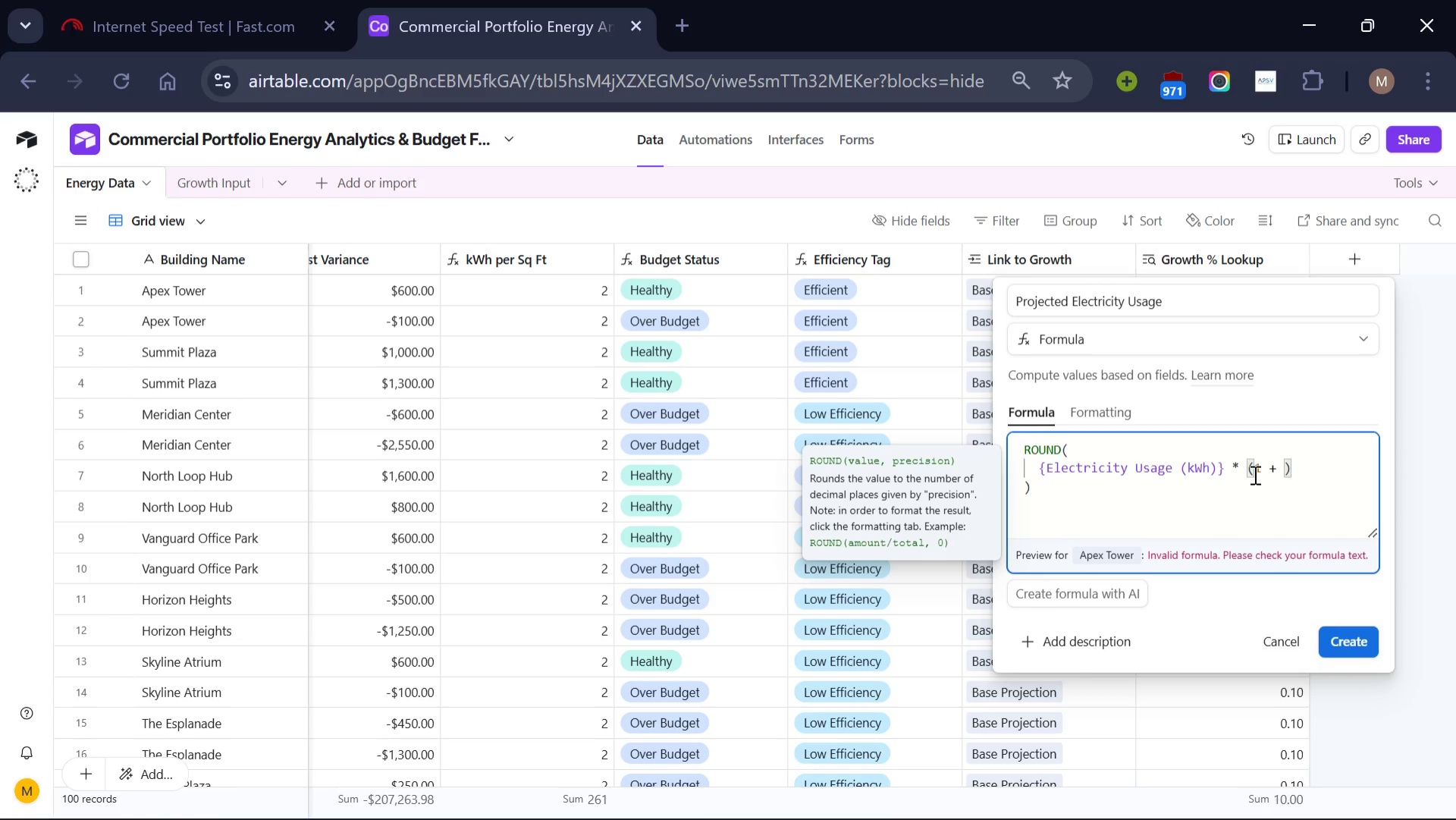 
hold_key(key=ShiftLeft, duration=0.53)
 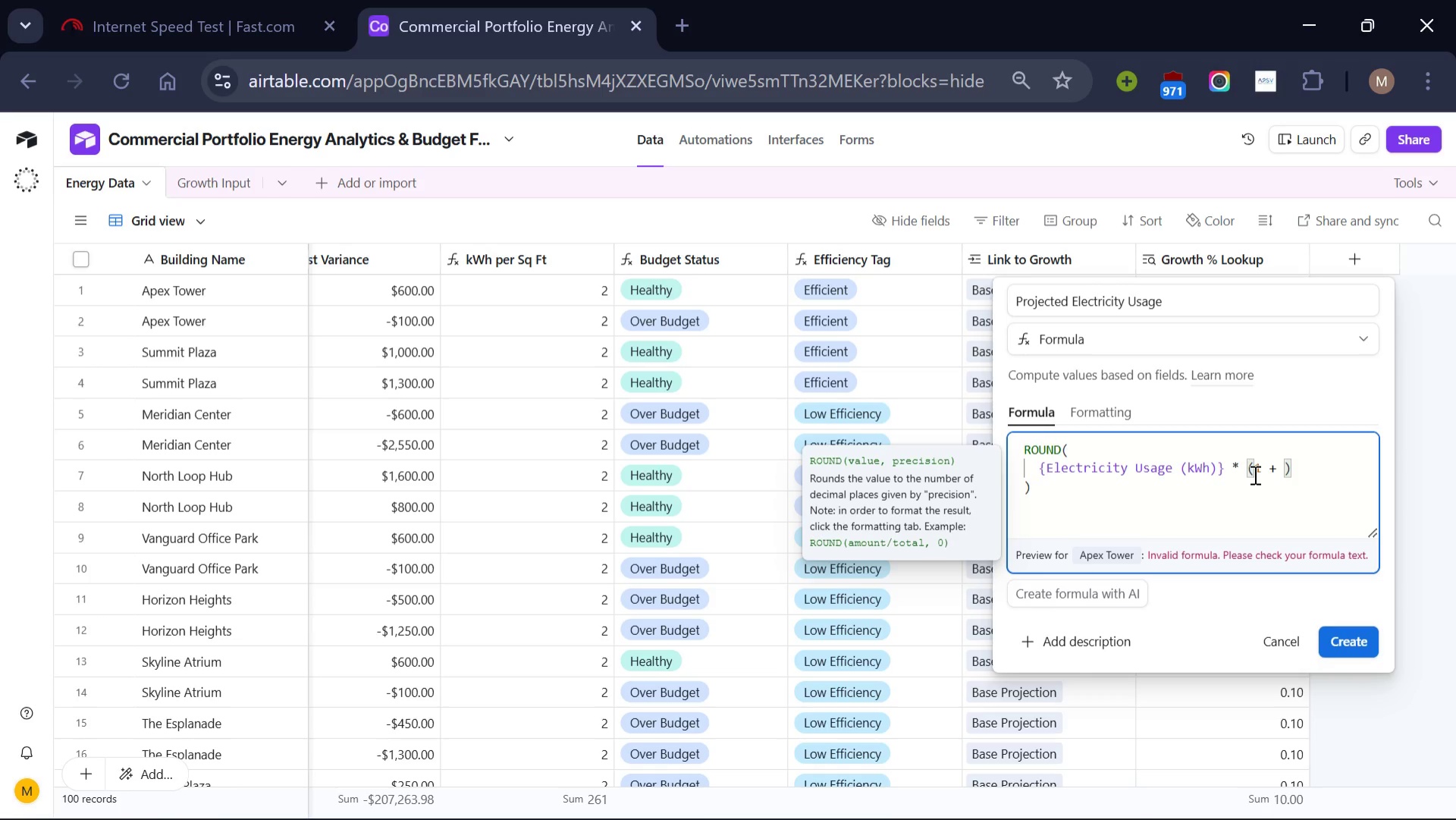 
key(Shift+BracketLeft)
 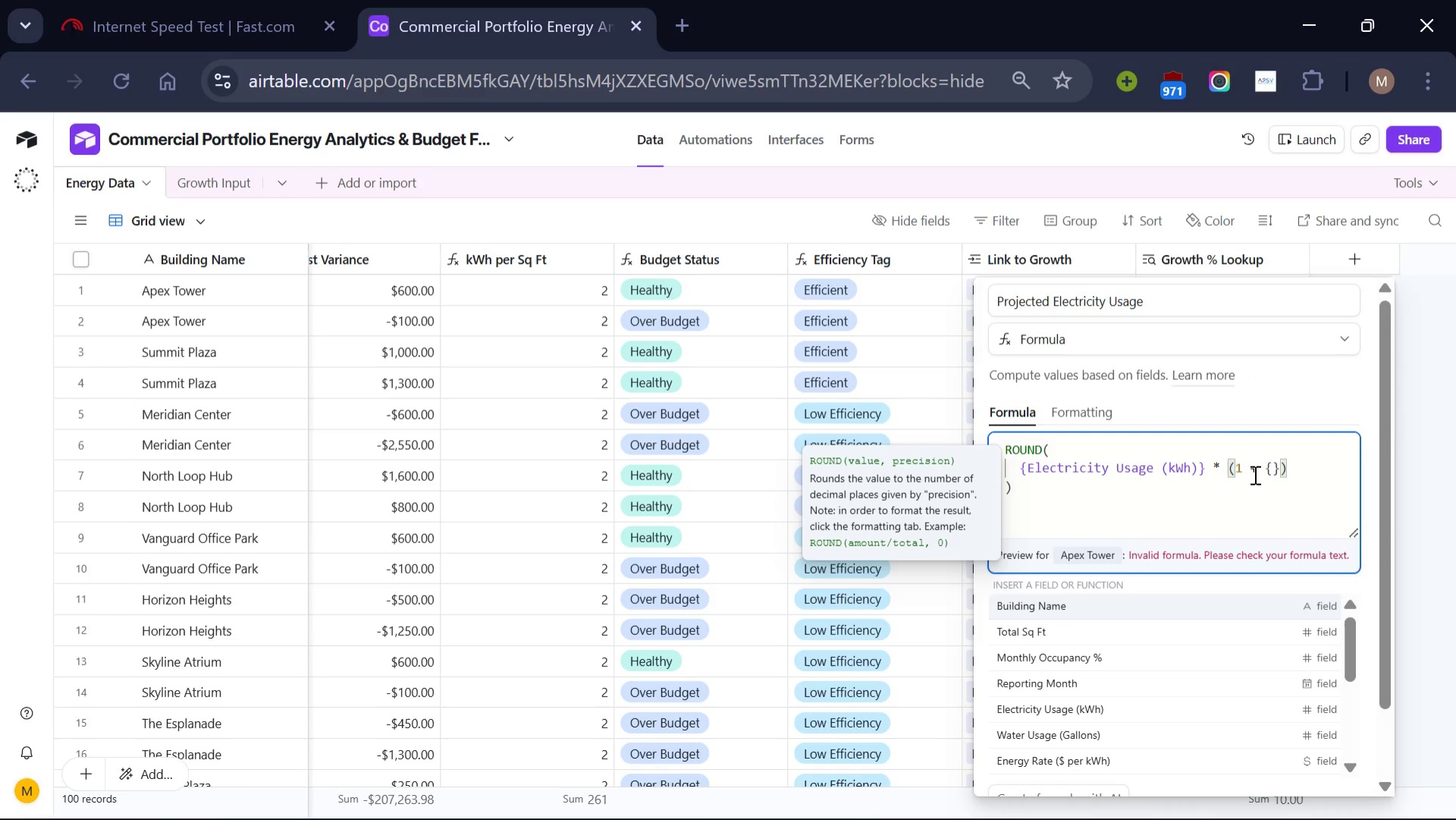 
key(Shift+G)
 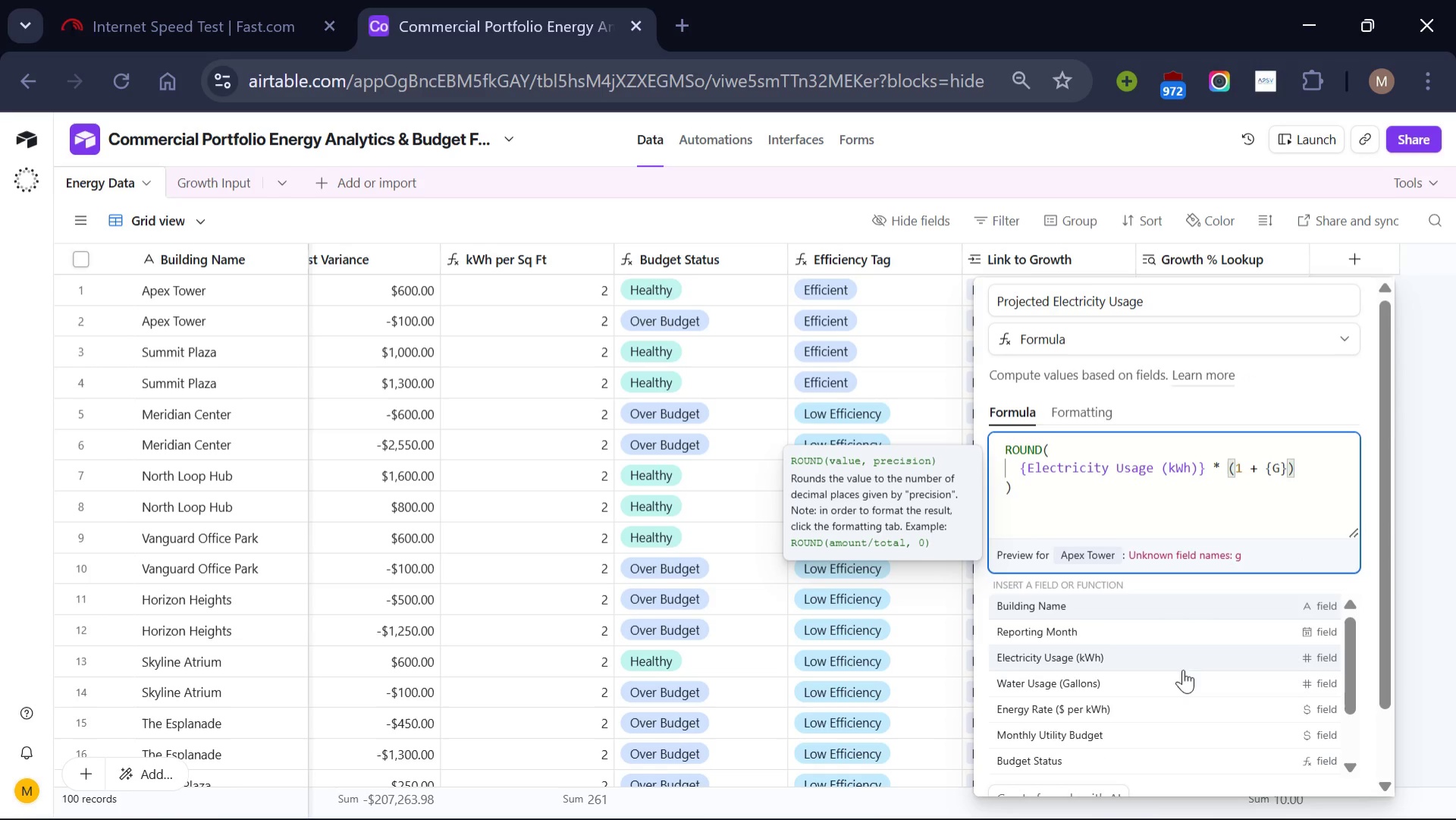 
scroll: coordinate [1178, 718], scroll_direction: none, amount: 0.0
 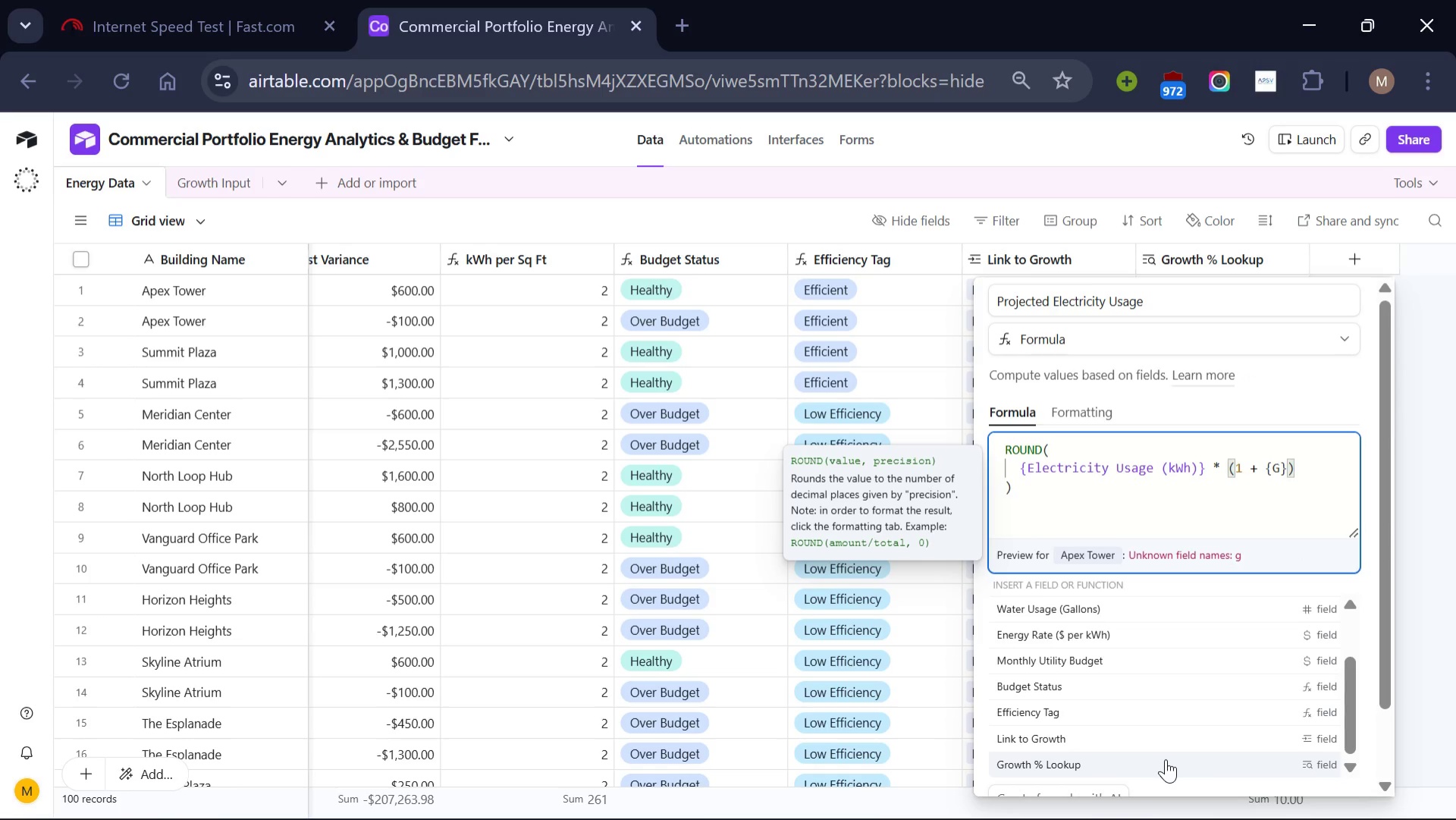 
left_click([1166, 759])
 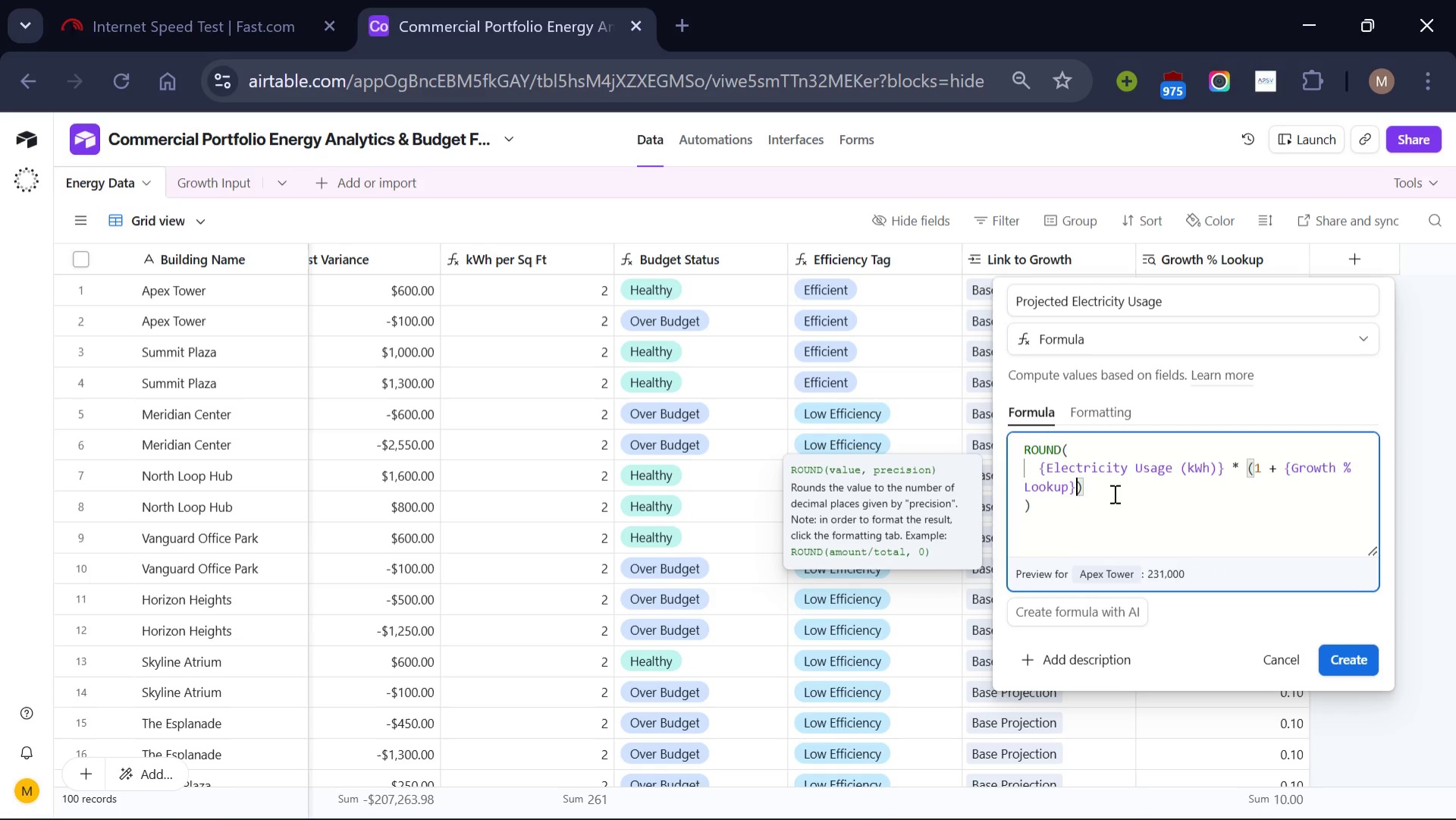 
left_click([1113, 493])
 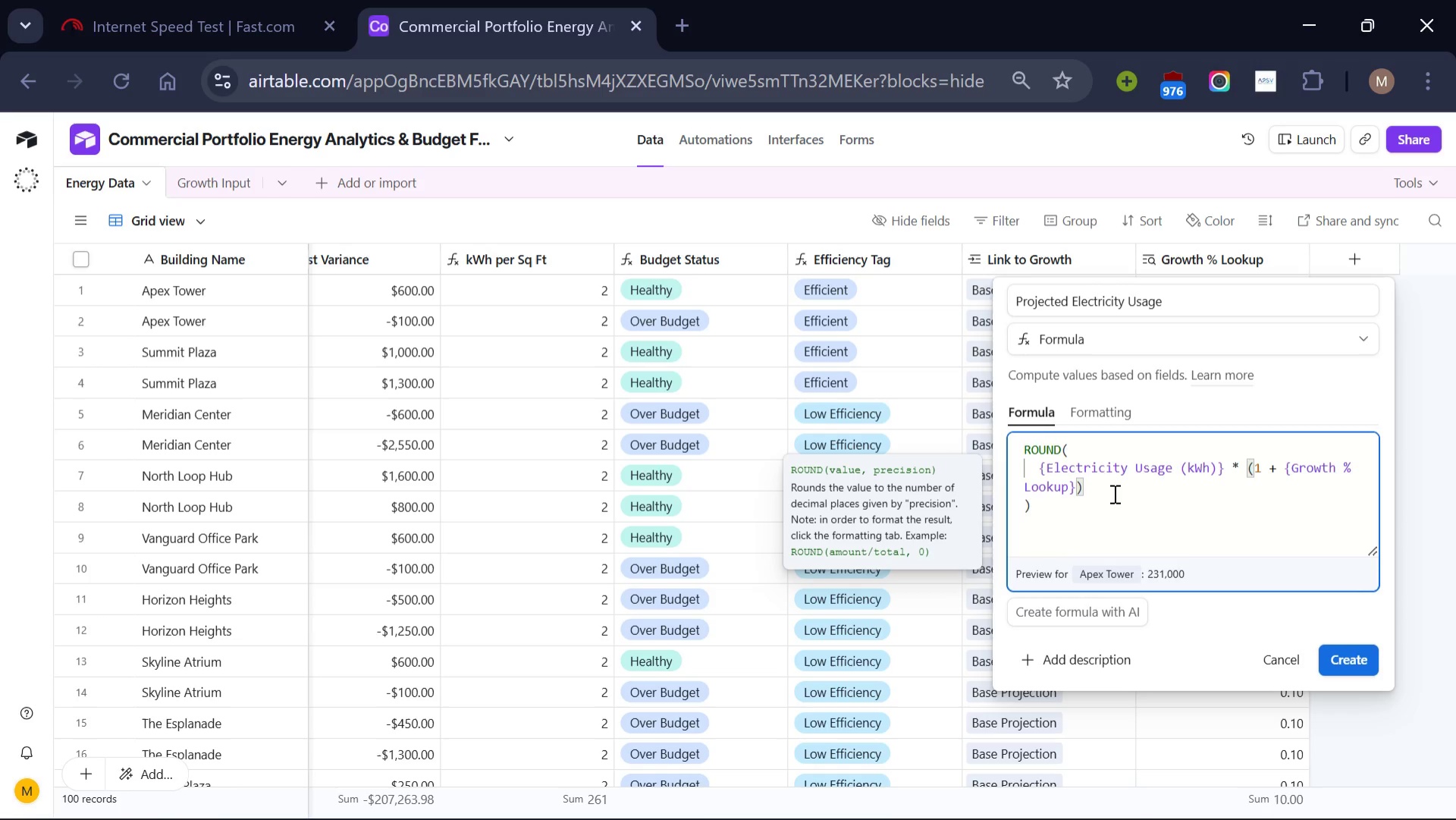 
key(Space)
 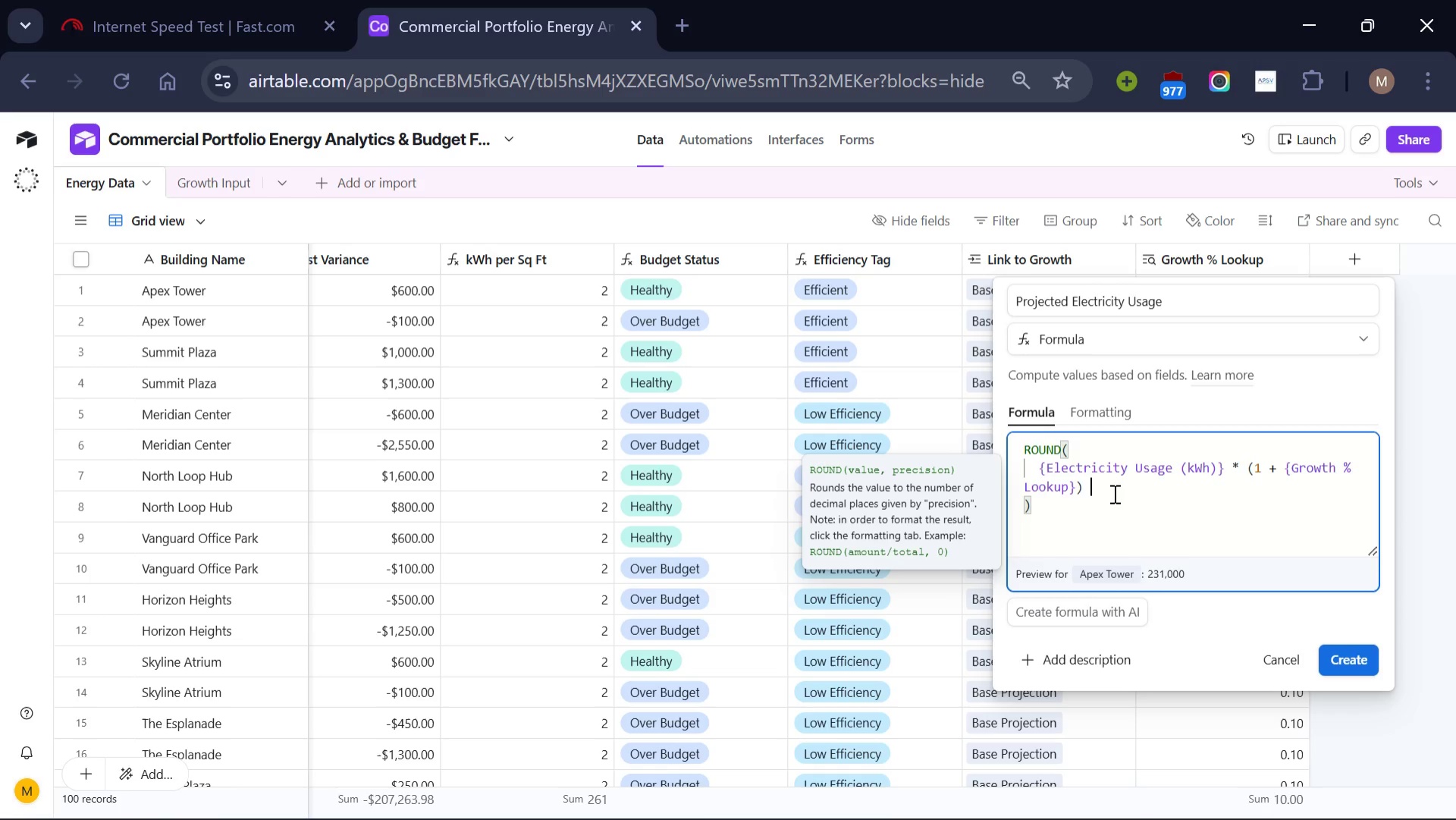 
key(Comma)
 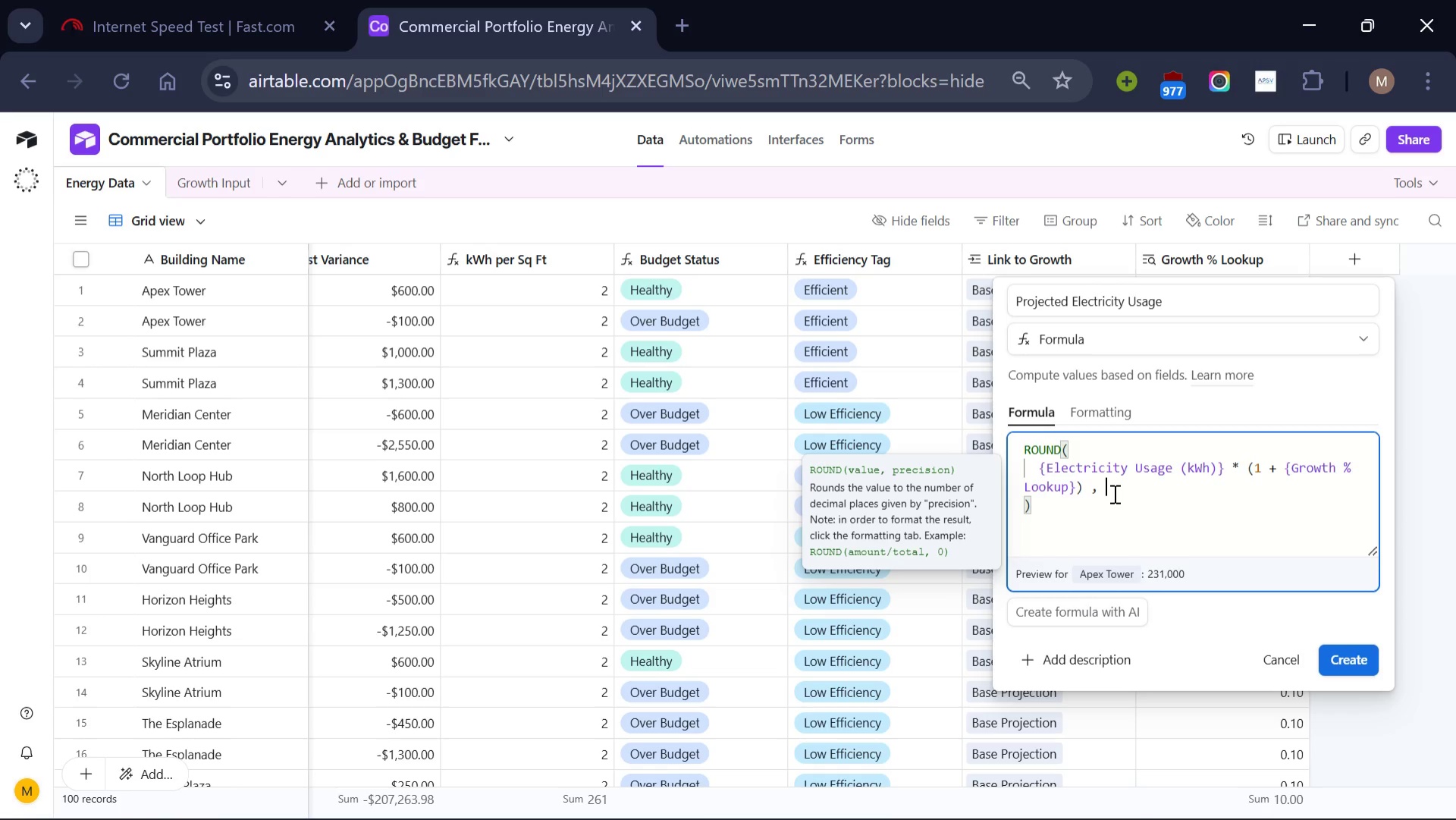 
key(Space)
 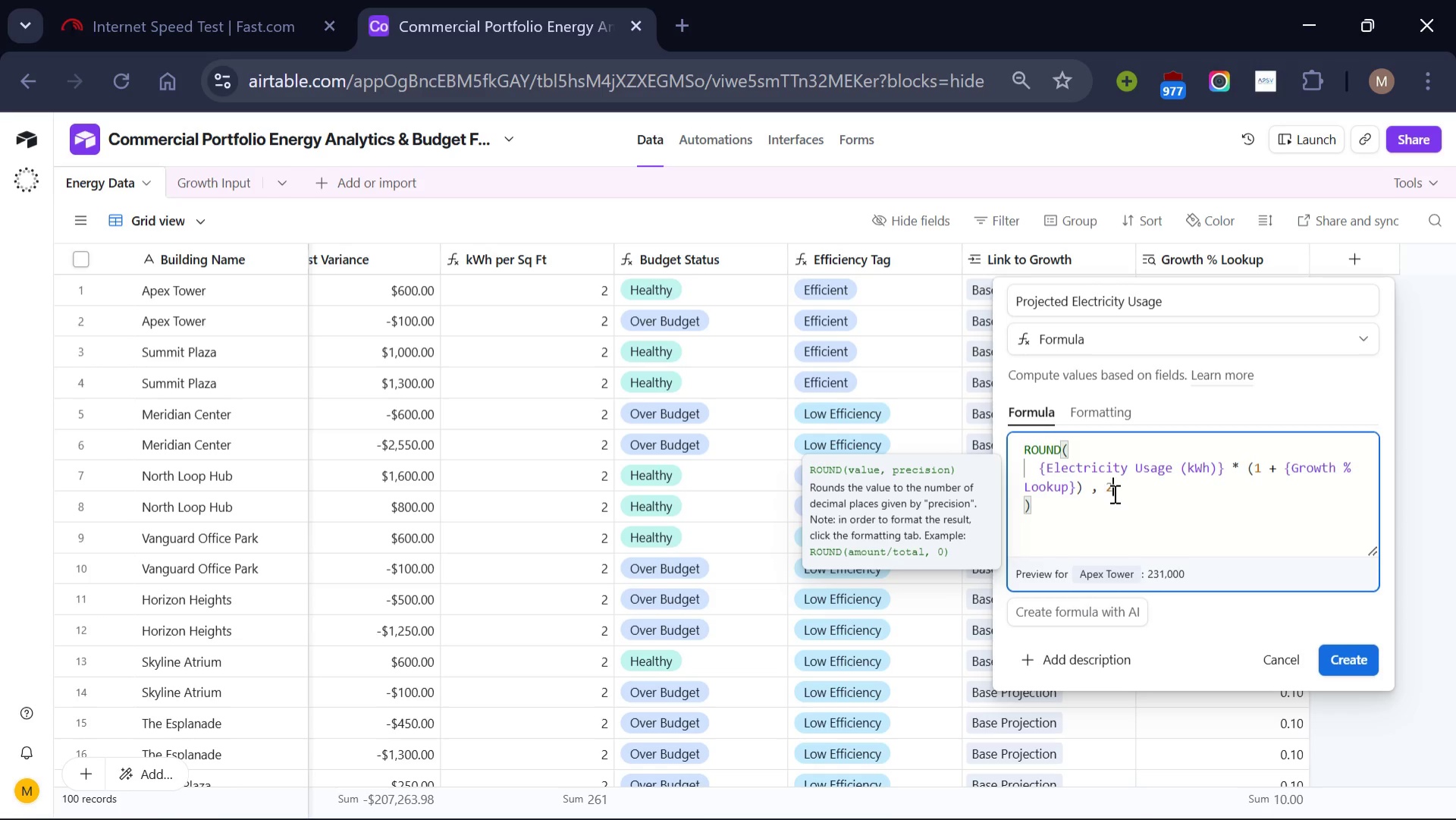 
key(2)
 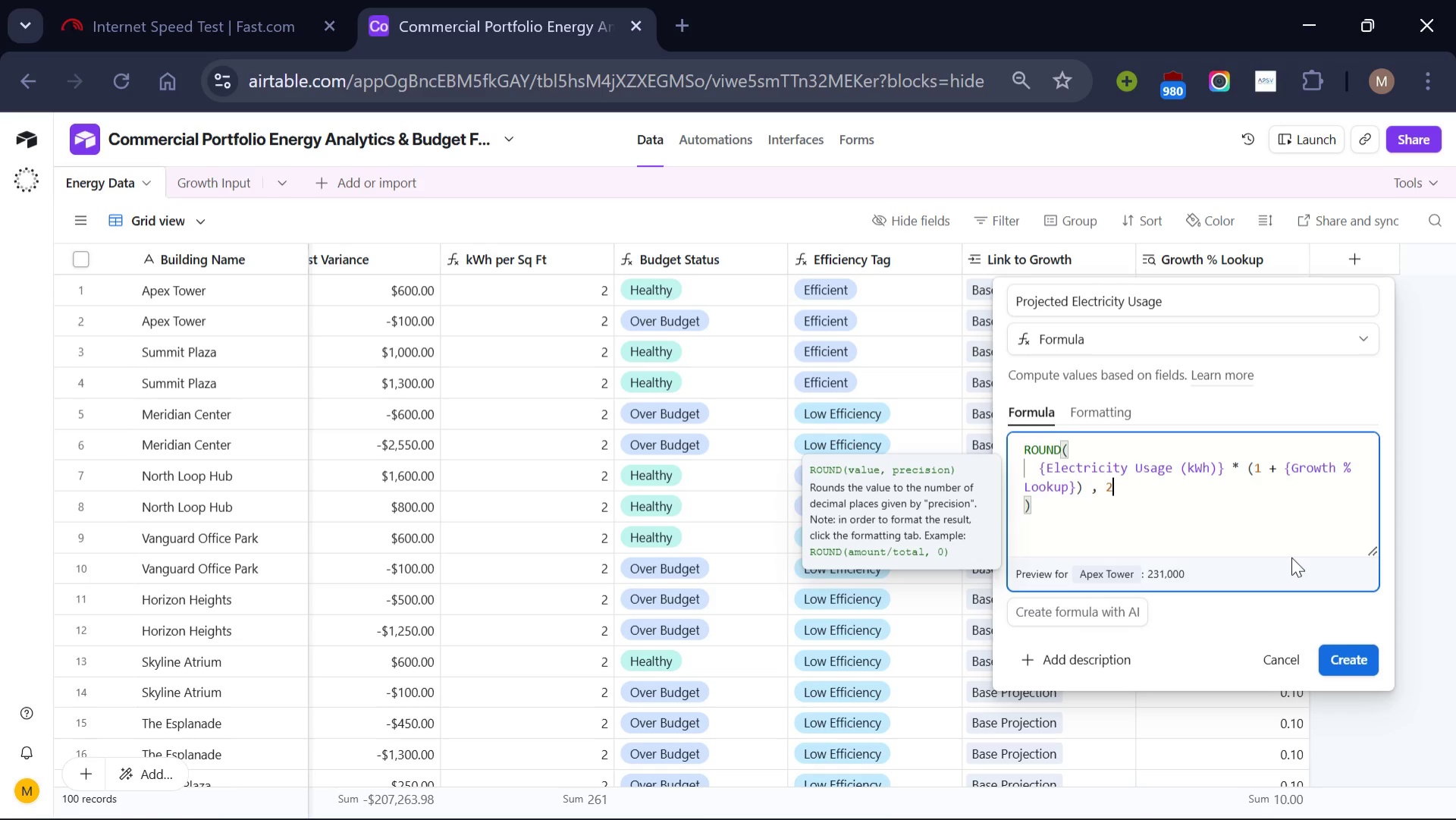 
wait(25.05)
 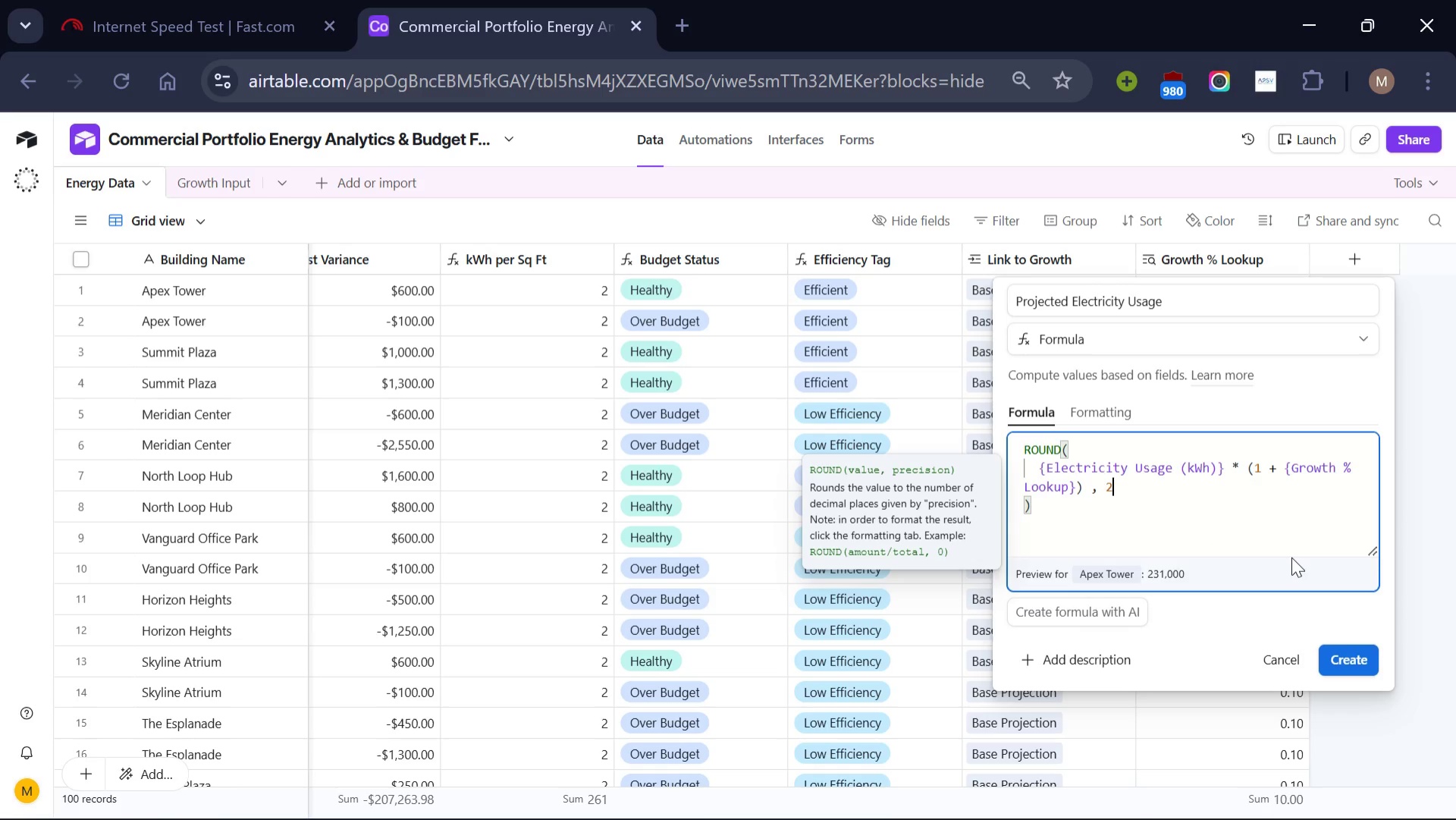 
left_click([1342, 656])
 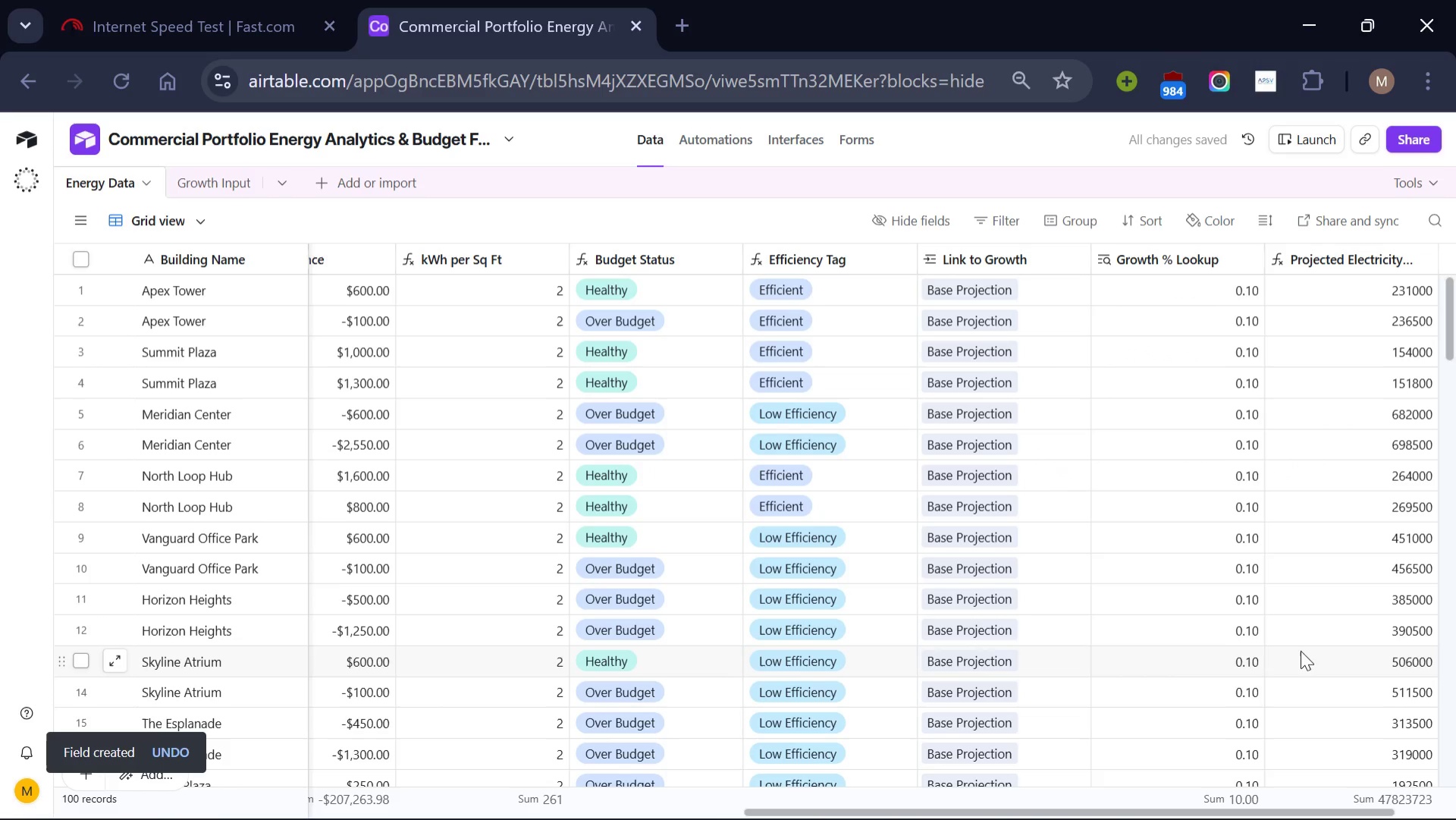 
scroll: coordinate [1286, 649], scroll_direction: down, amount: 4.0
 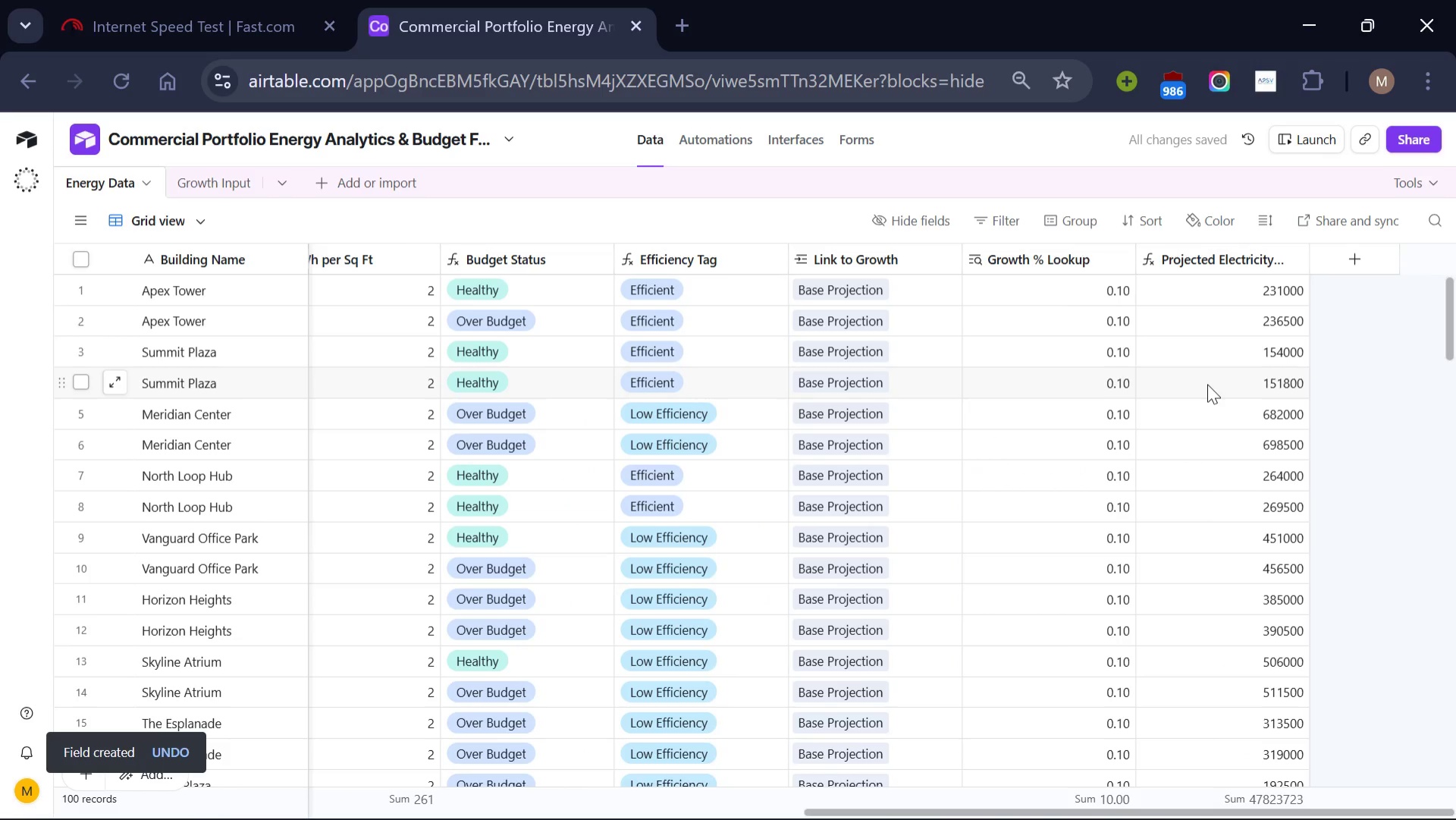 
scroll: coordinate [1207, 384], scroll_direction: up, amount: 2.0
 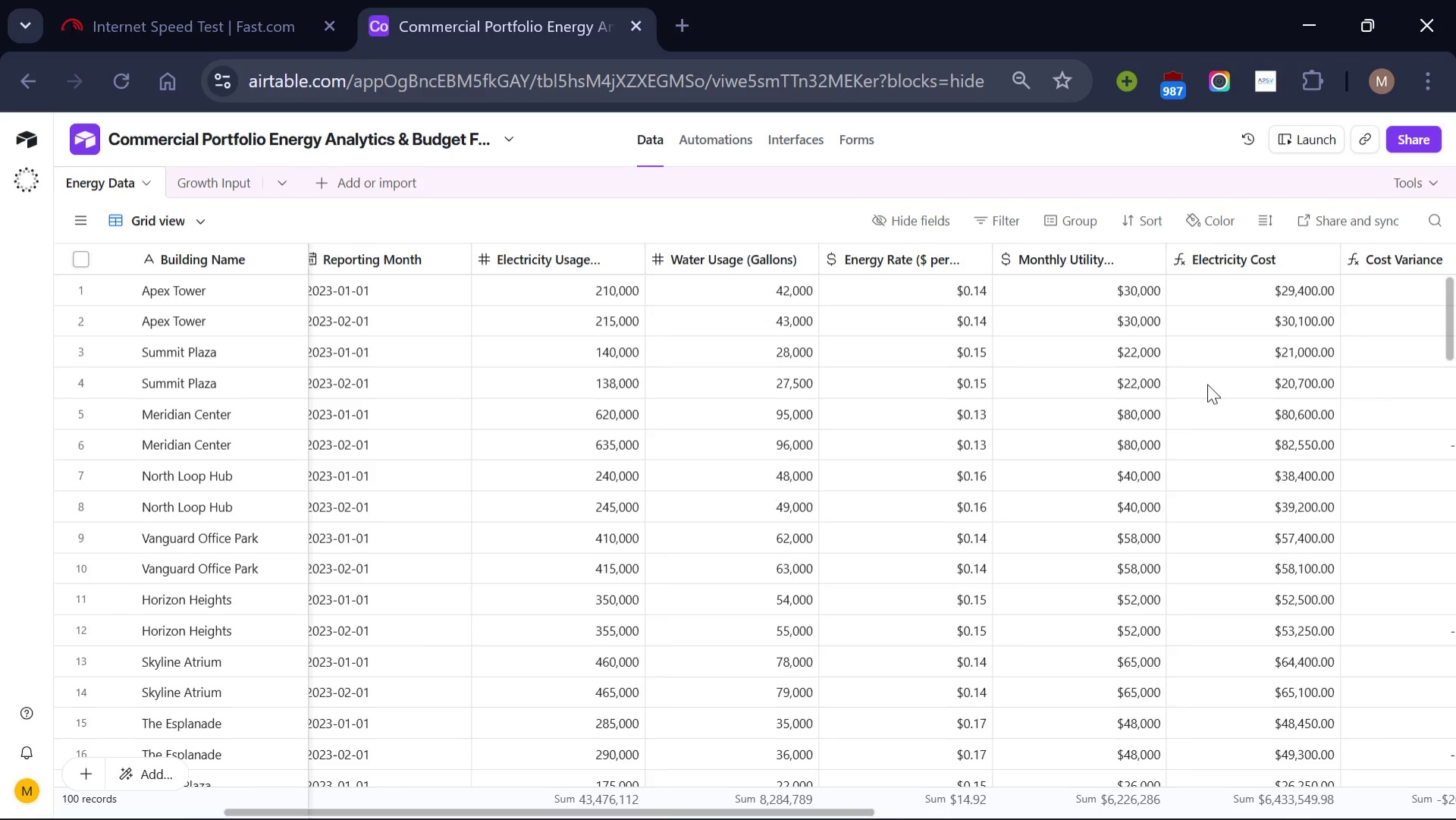 
scroll: coordinate [723, 324], scroll_direction: down, amount: 12.0
 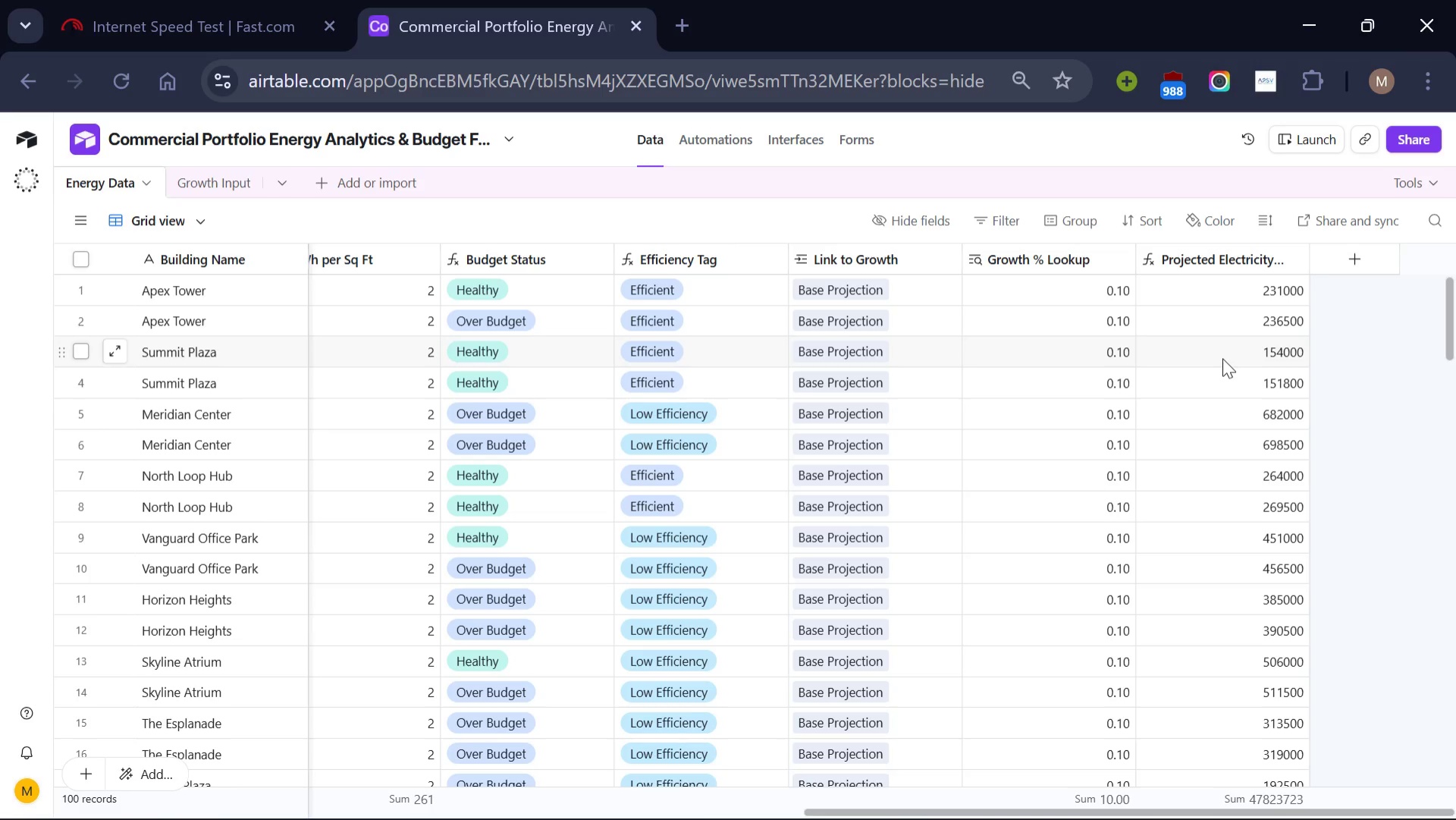 
wait(6.27)
 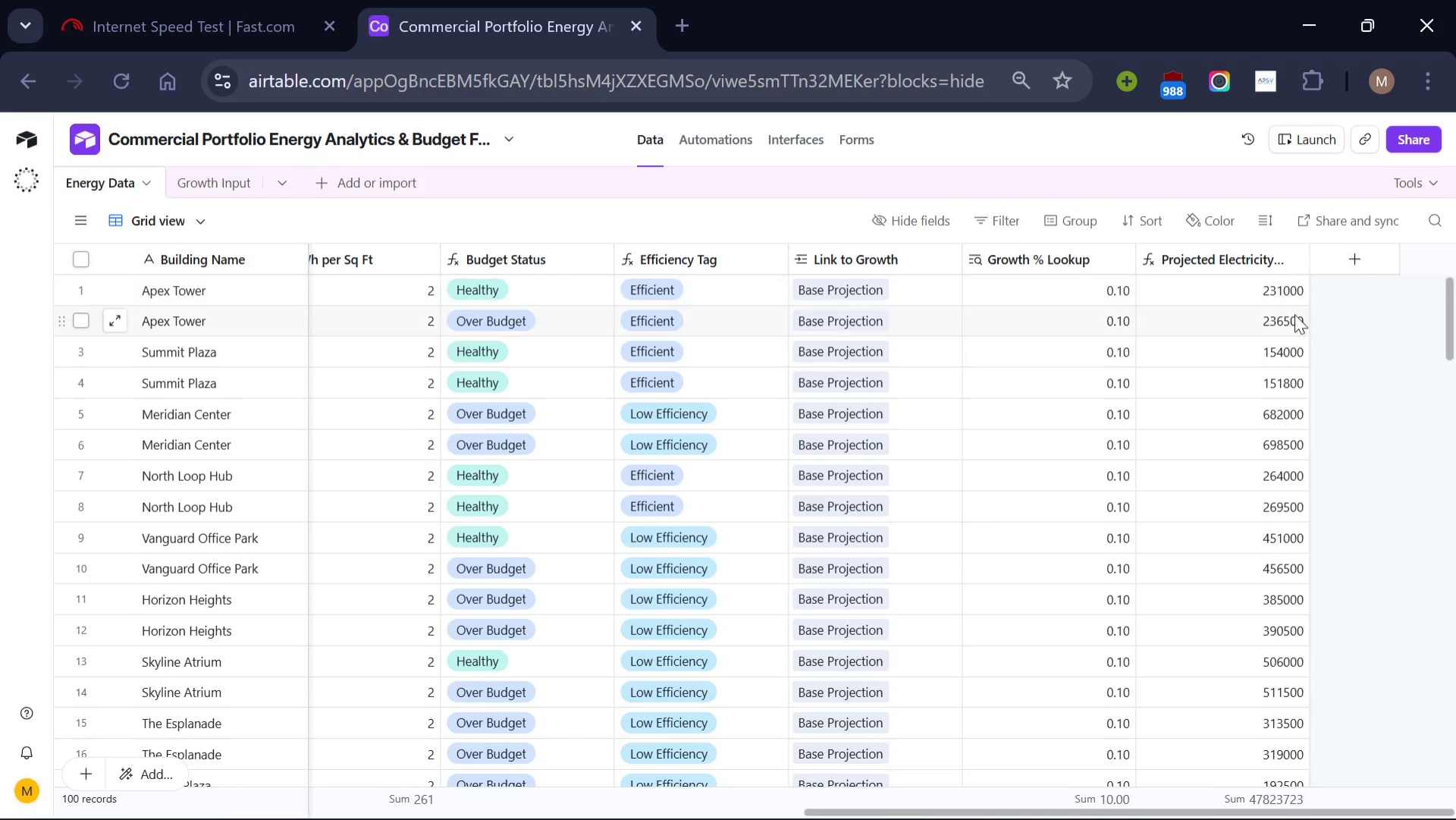 
scroll: coordinate [1222, 358], scroll_direction: down, amount: 1.0
 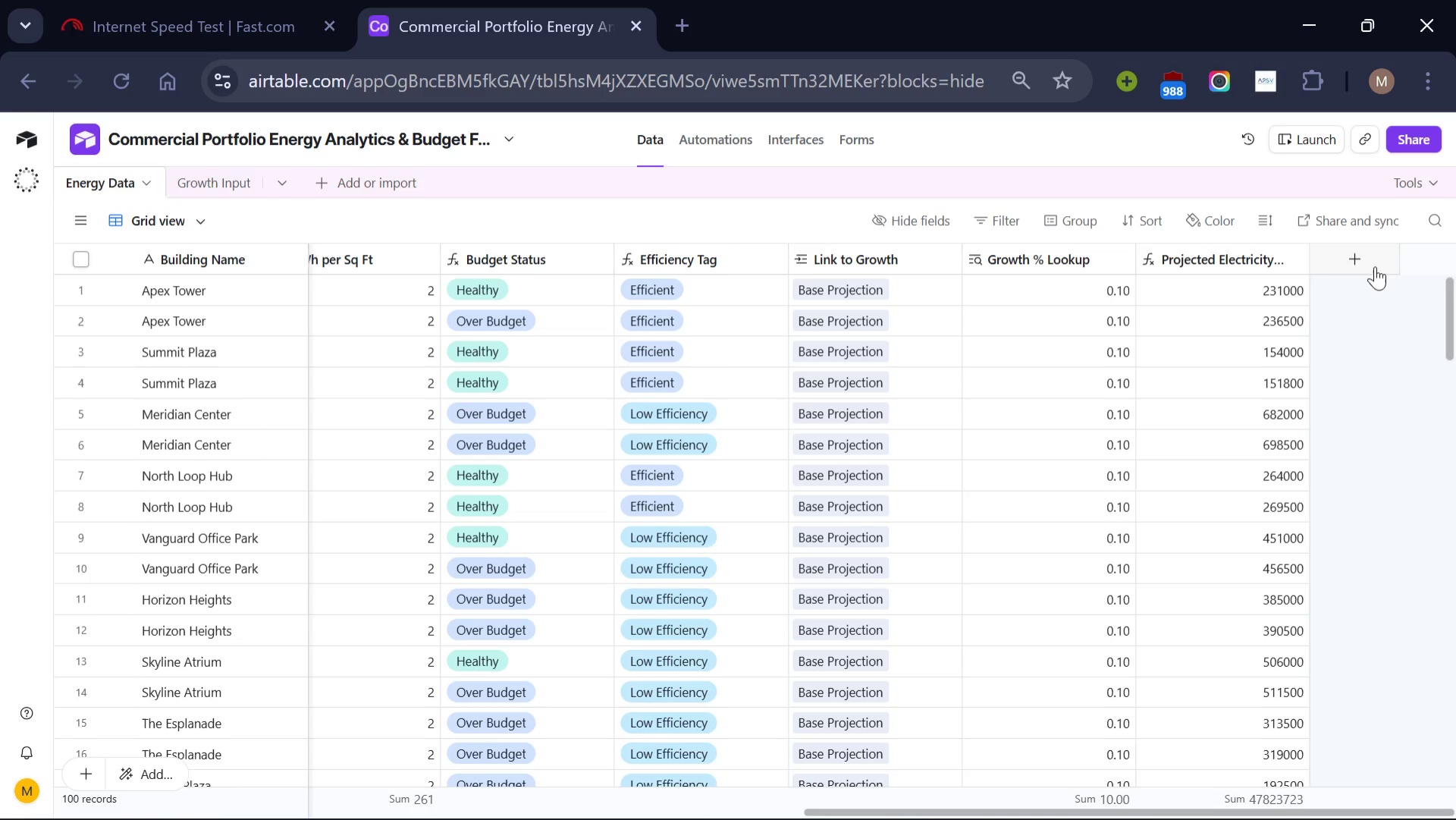 
left_click([1375, 266])
 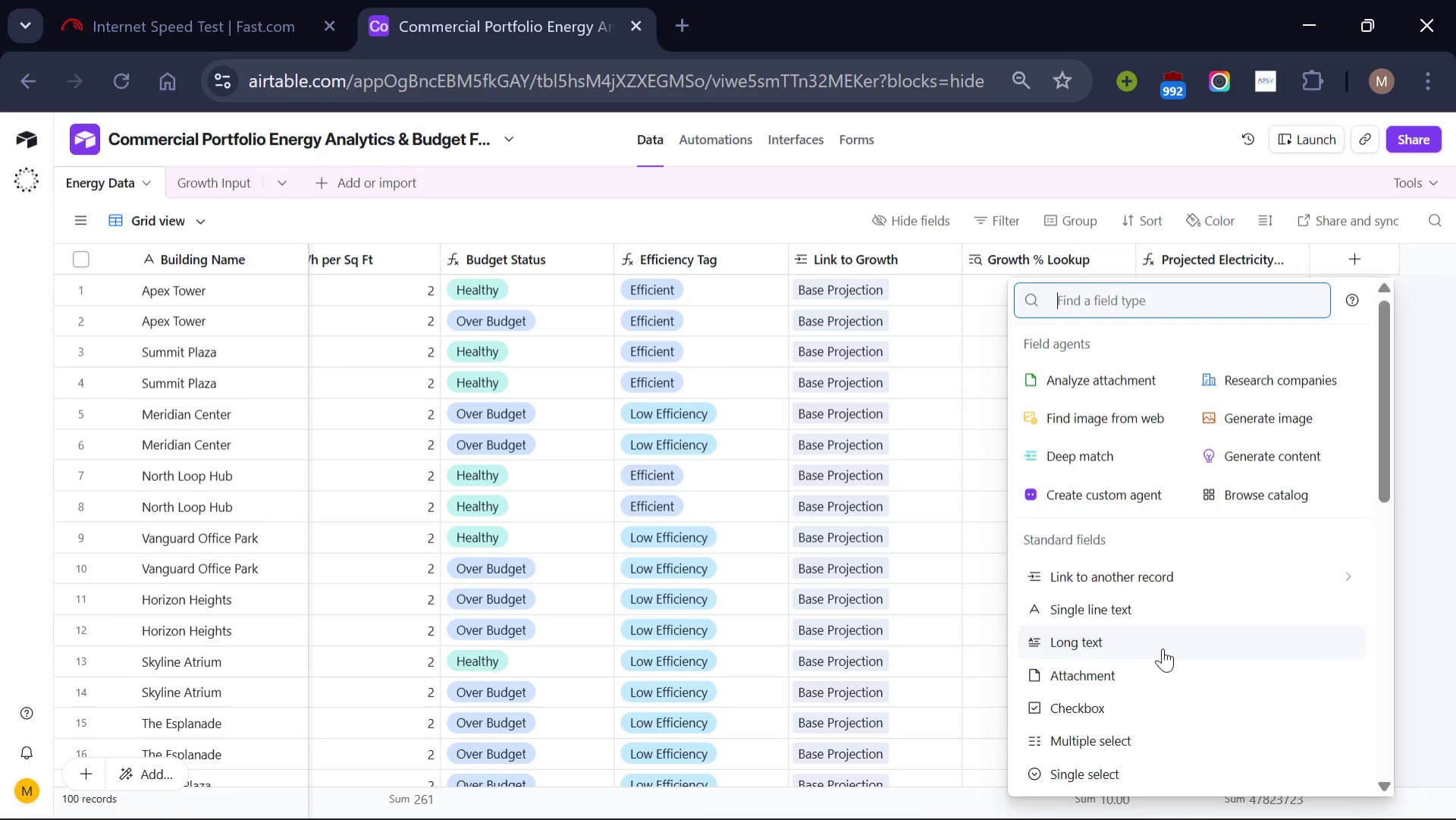 
scroll: coordinate [1163, 649], scroll_direction: down, amount: 8.0
 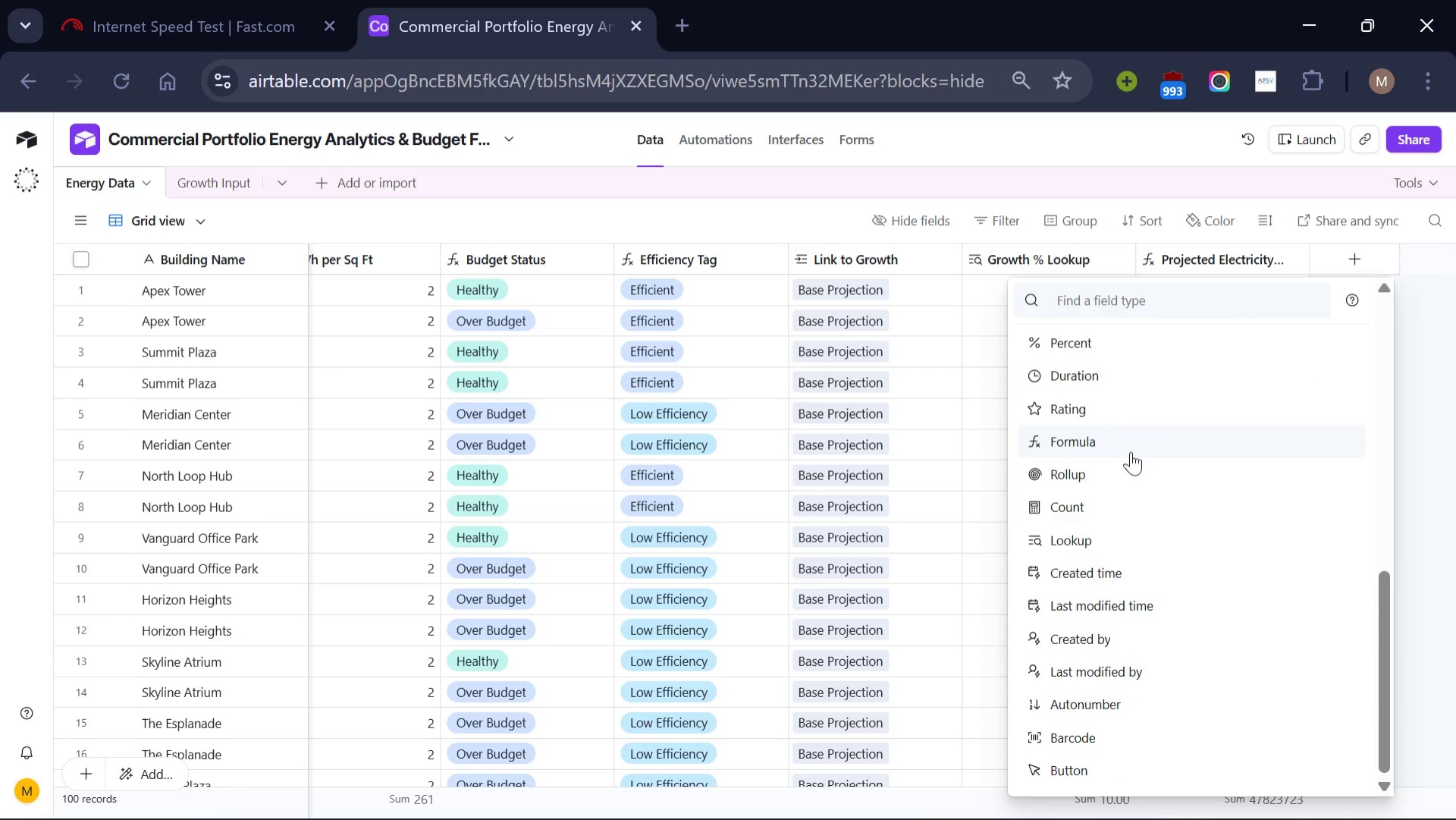 
left_click([1131, 451])
 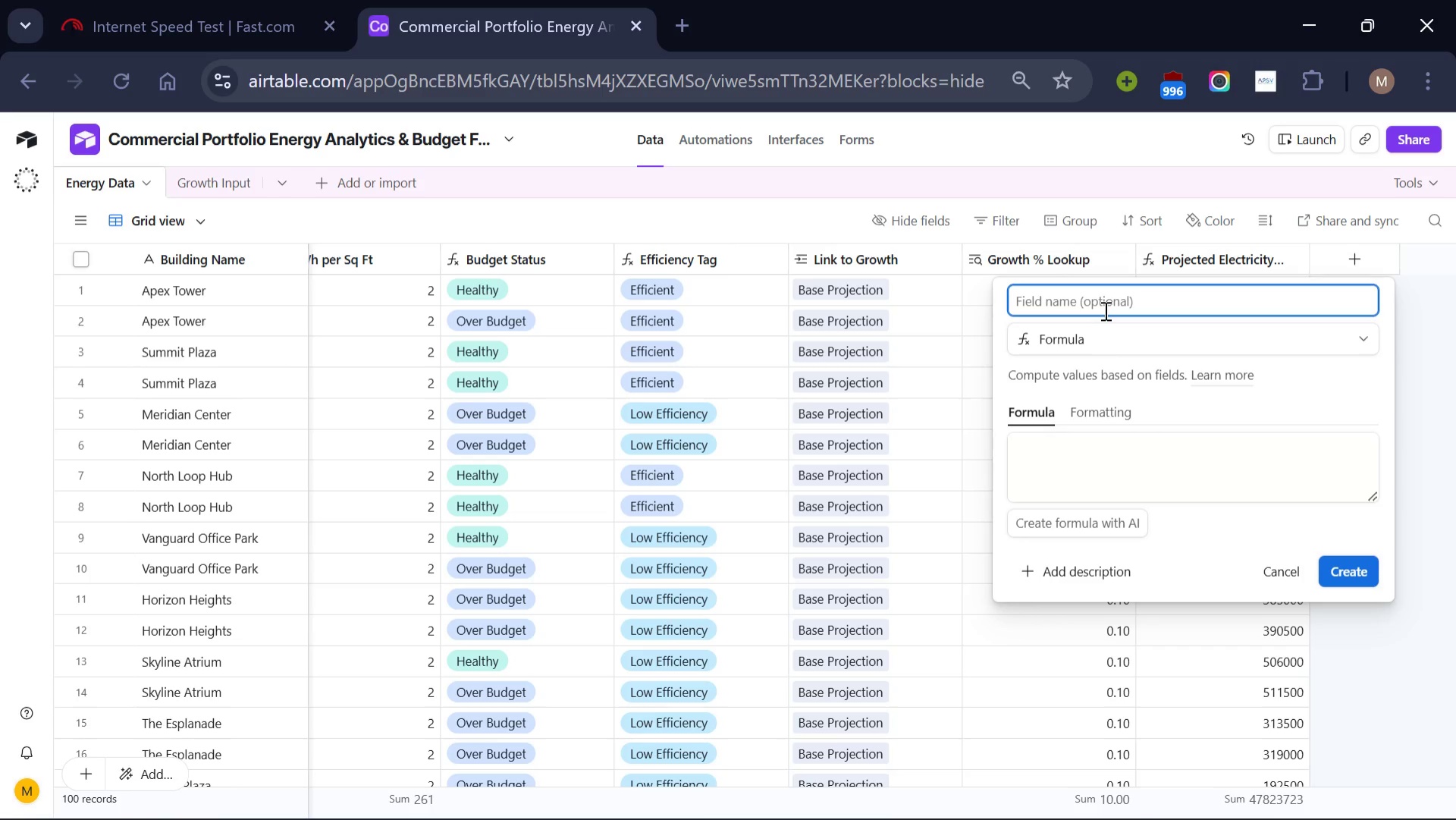 
type(Projected Monthly COst)
 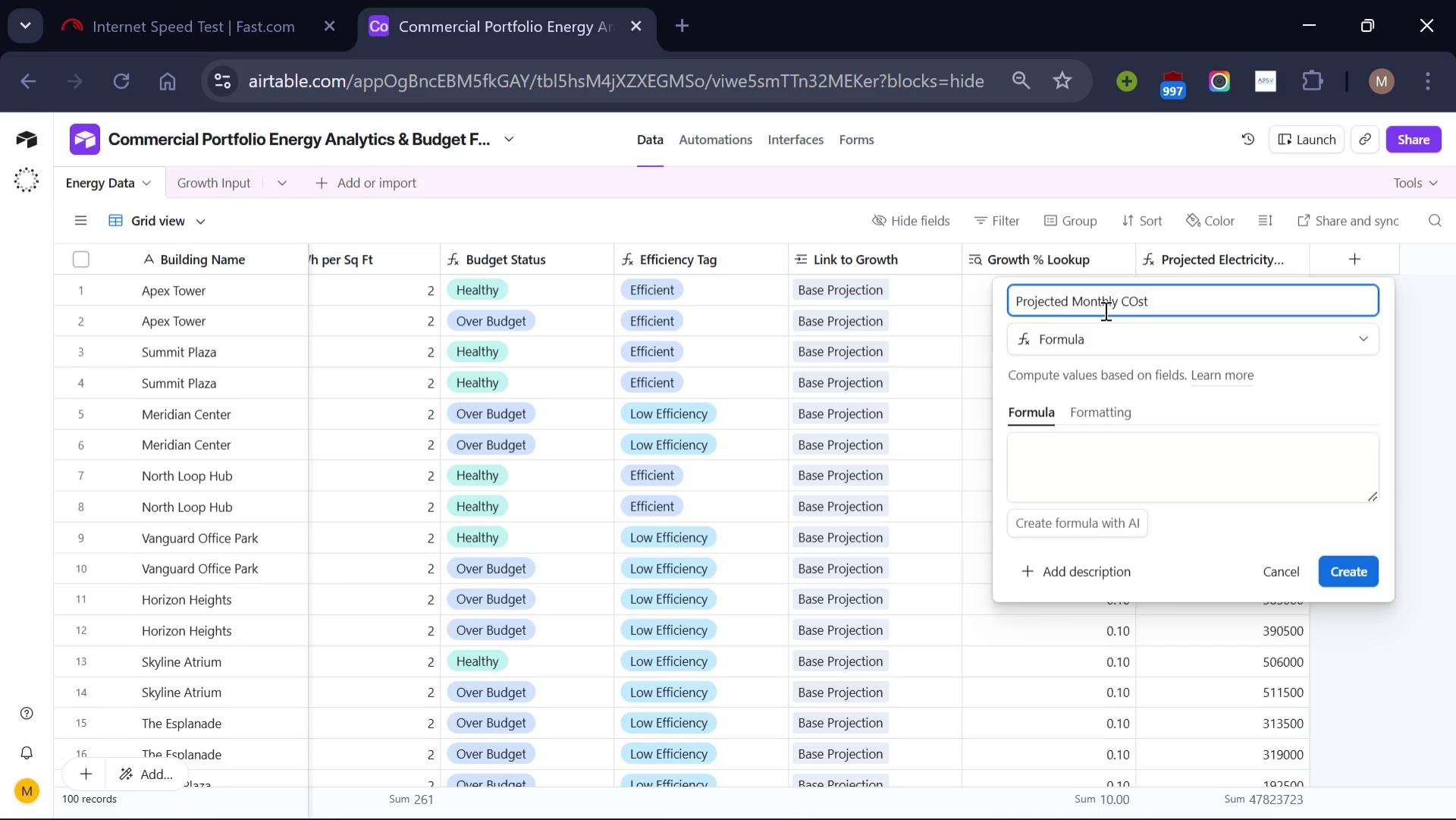 
key(Backspace)
key(Backspace)
type(st)
 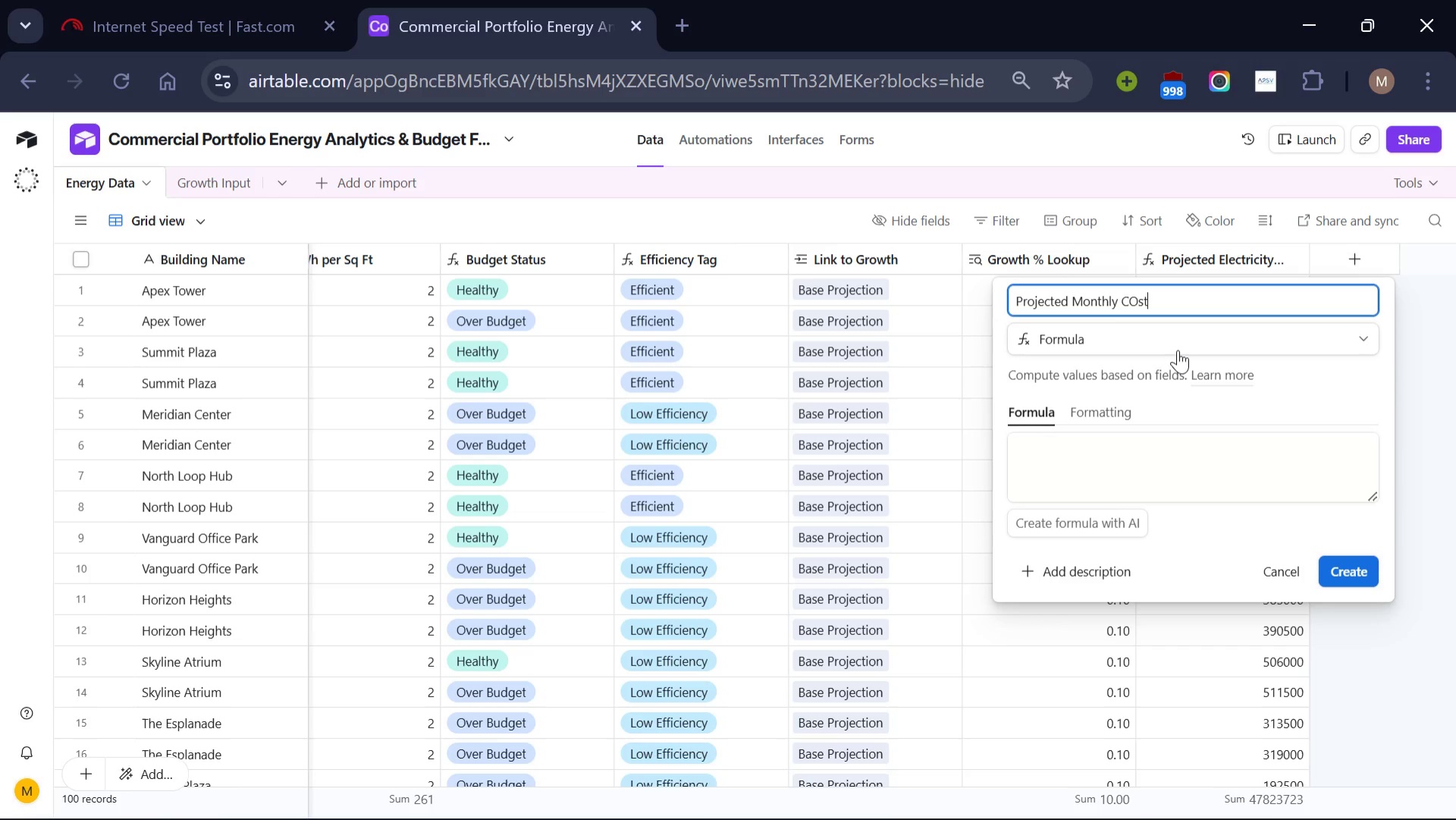 
key(Backspace)
key(Backspace)
key(Backspace)
type(s)
key(Backspace)
type(ost)
 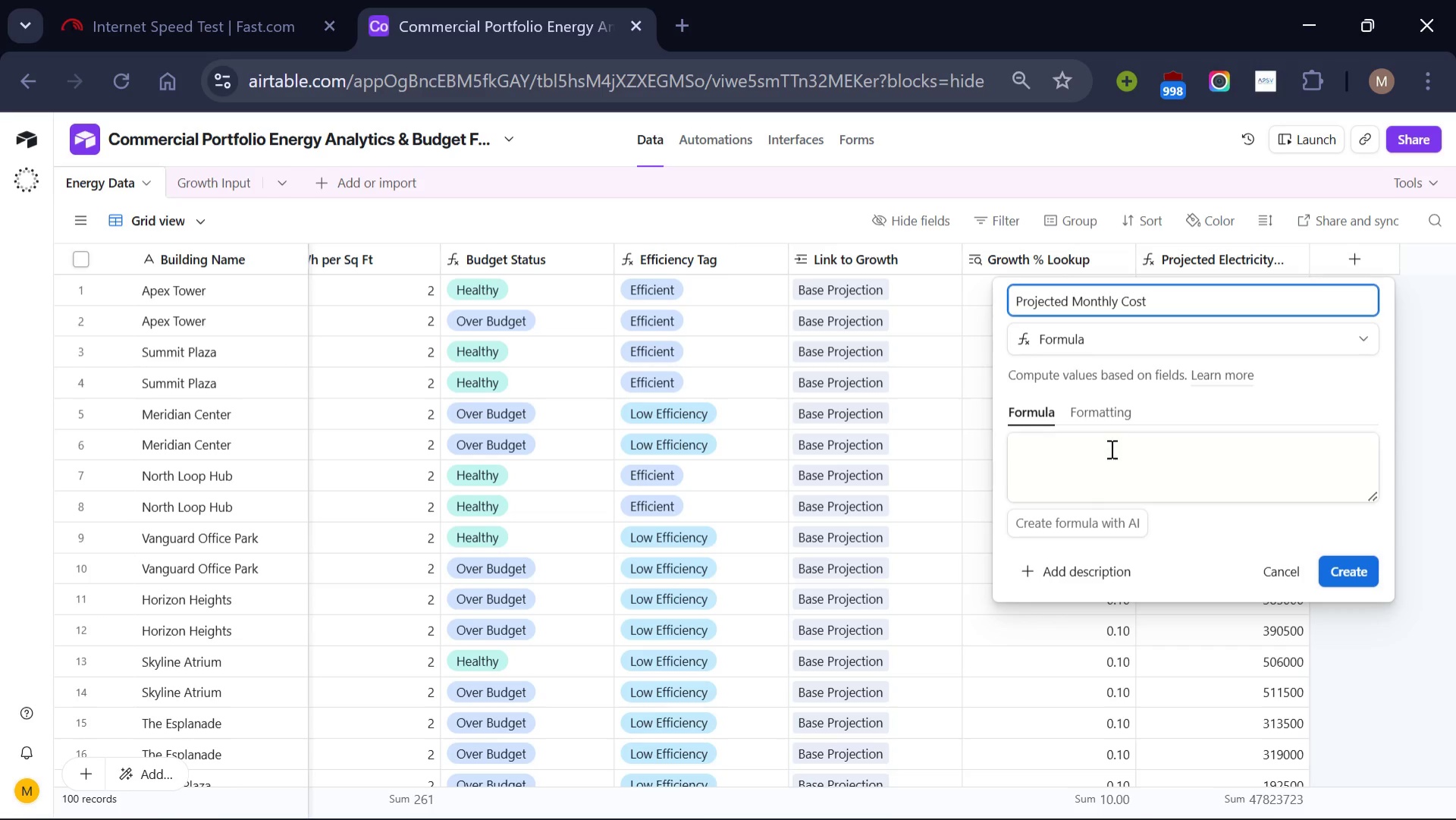 
left_click([1110, 451])
 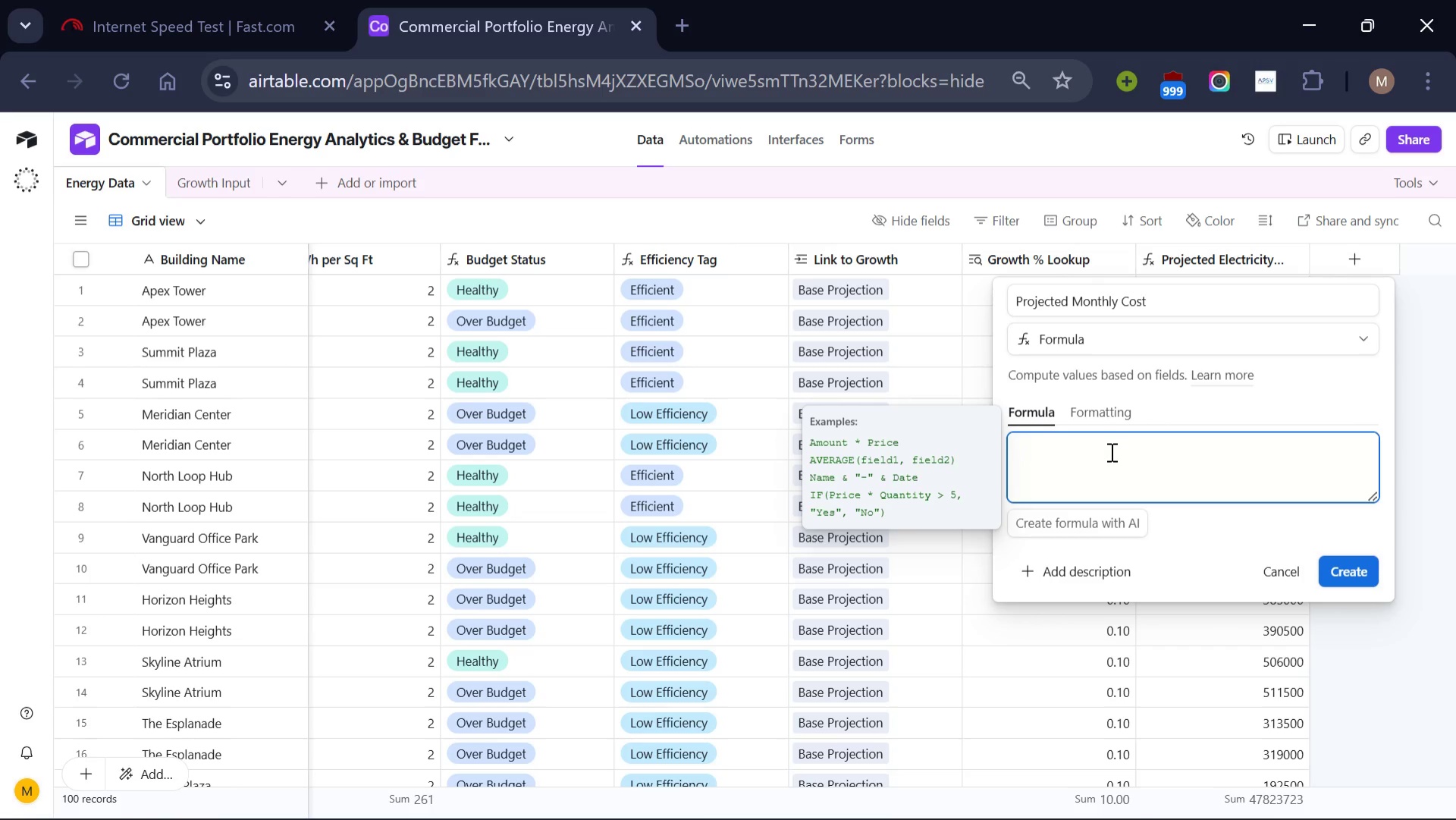 
wait(6.48)
 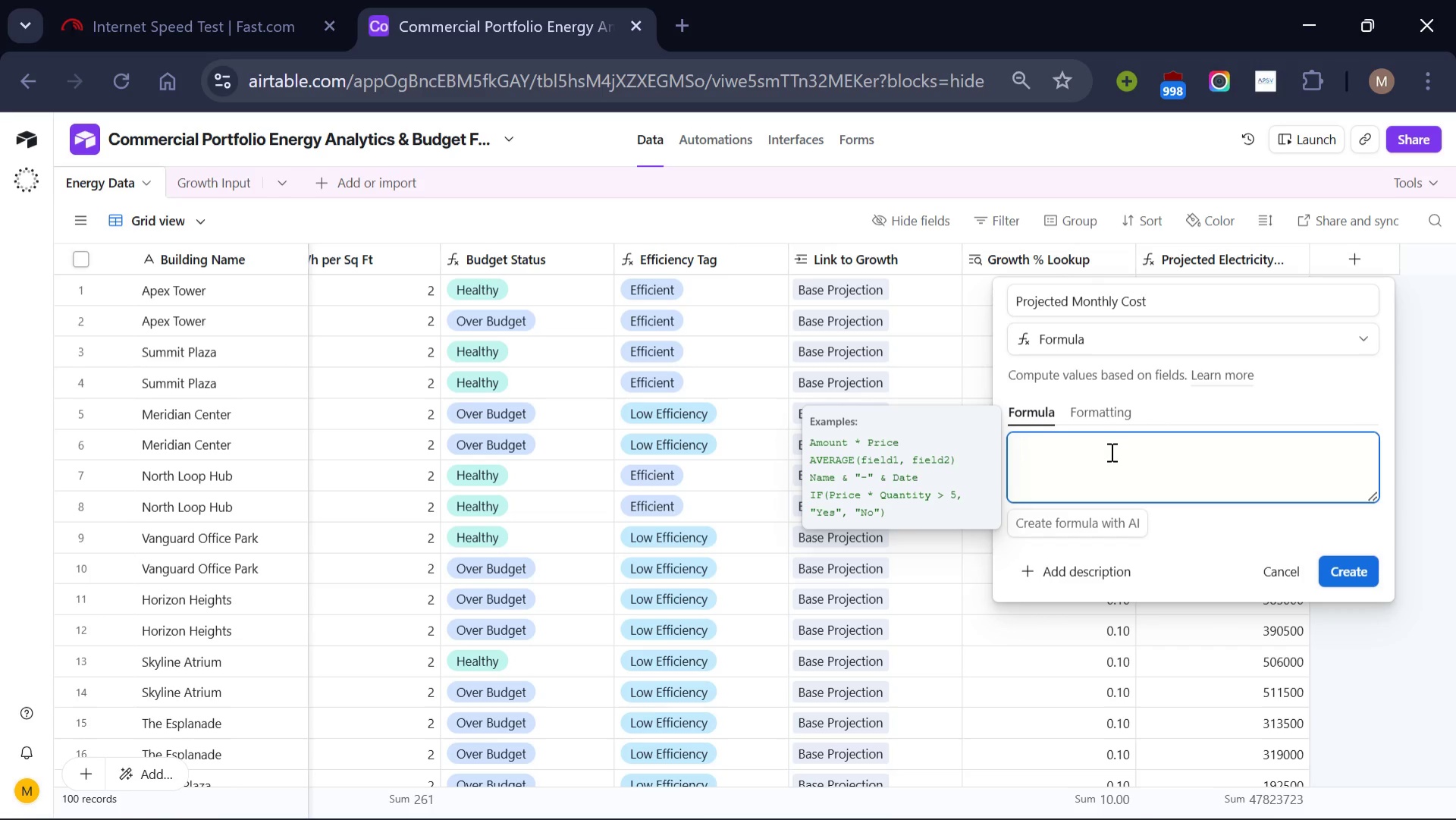 
key(Shift+BracketLeft)
 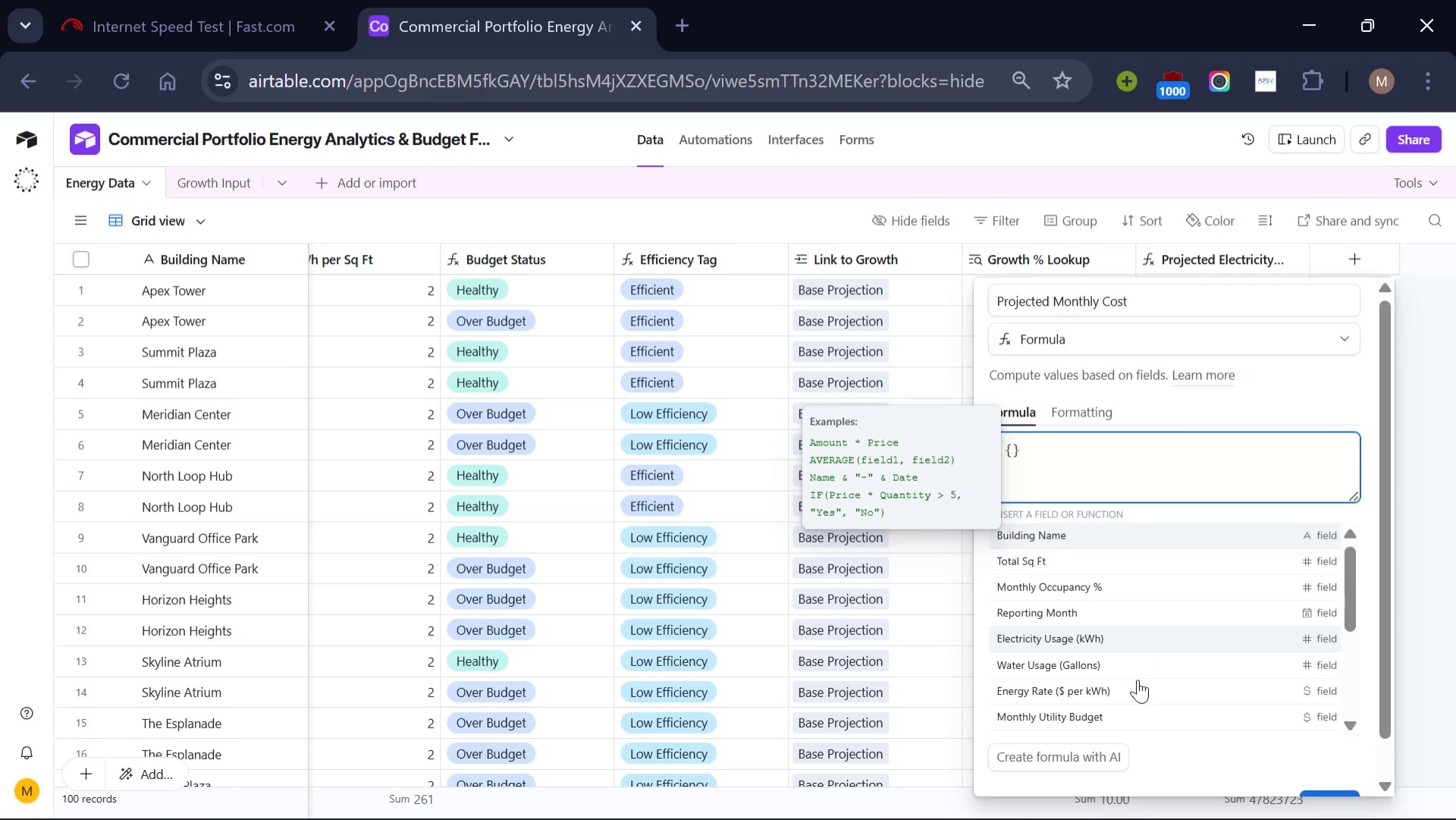 
scroll: coordinate [1138, 682], scroll_direction: down, amount: 9.0
 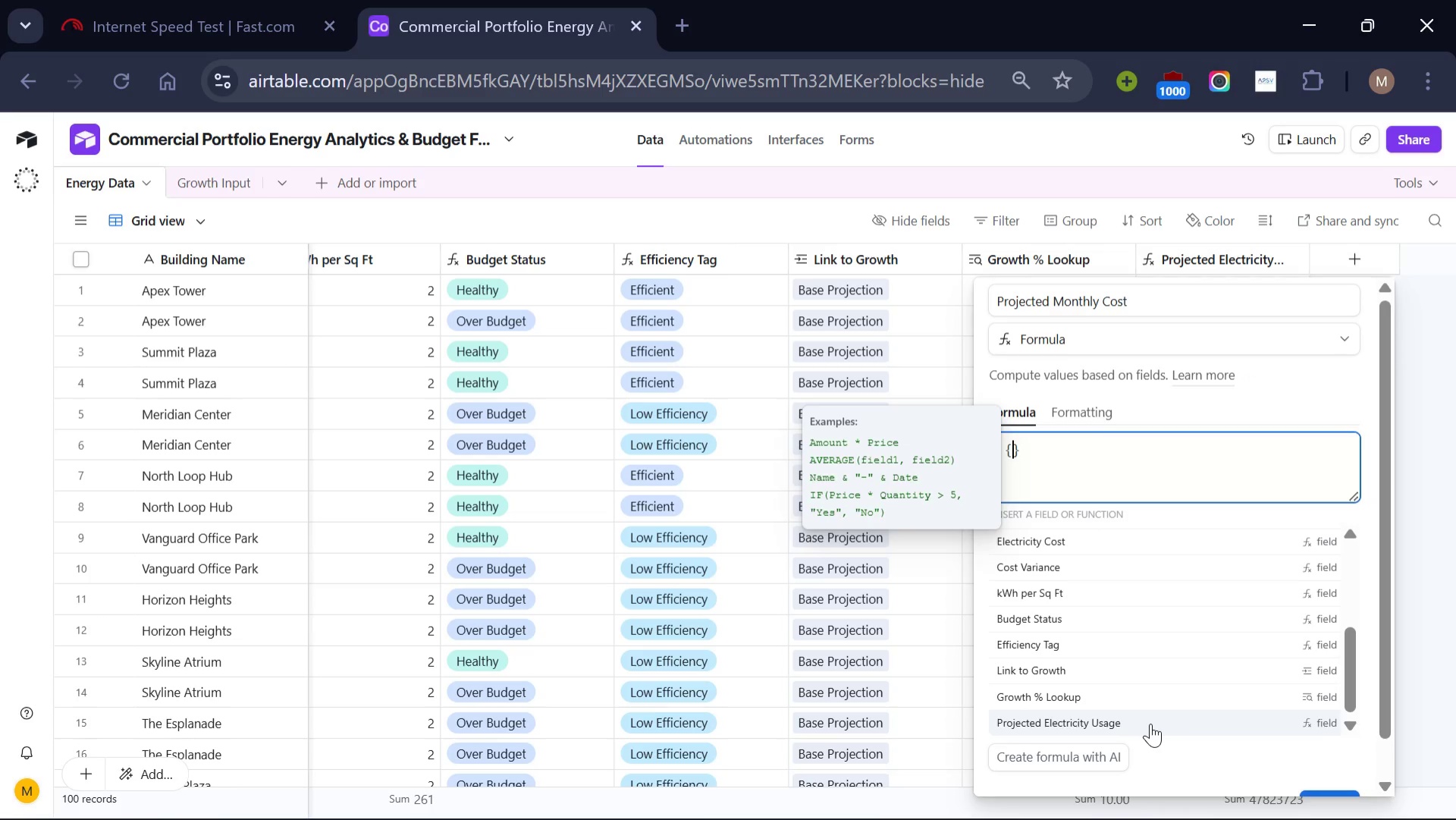 
left_click([1150, 723])
 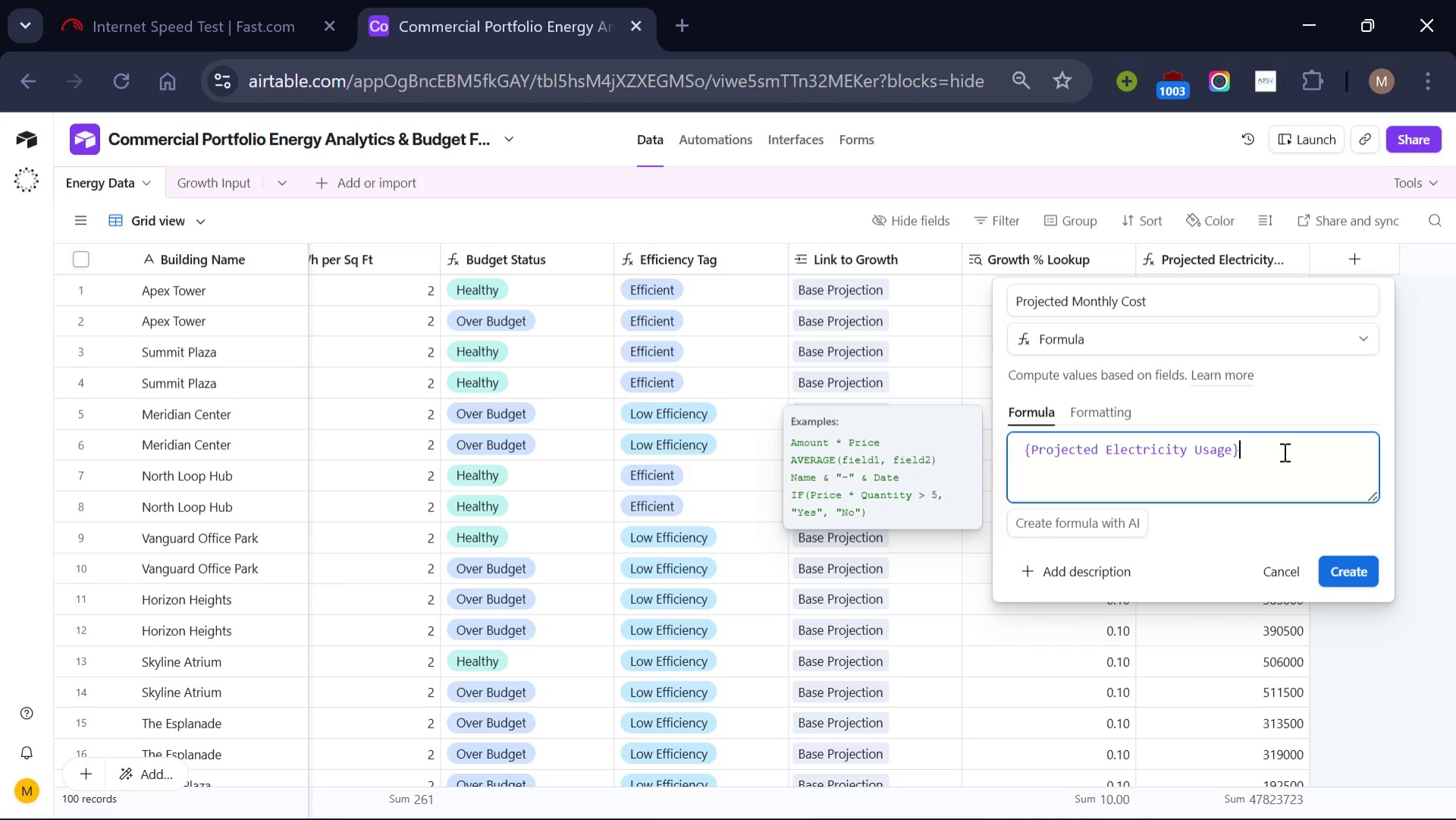 
left_click([1283, 451])
 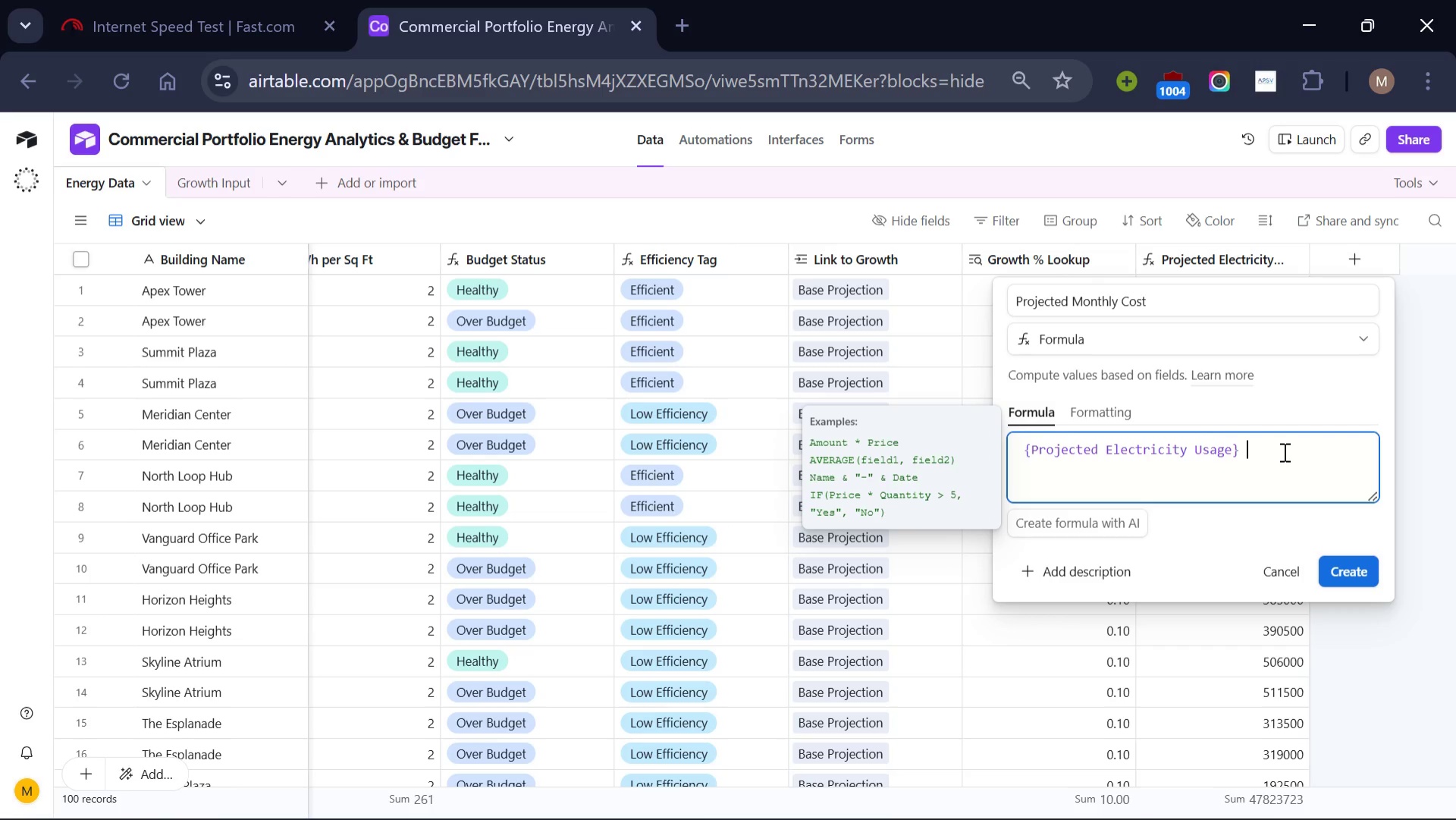 
key(Space)
 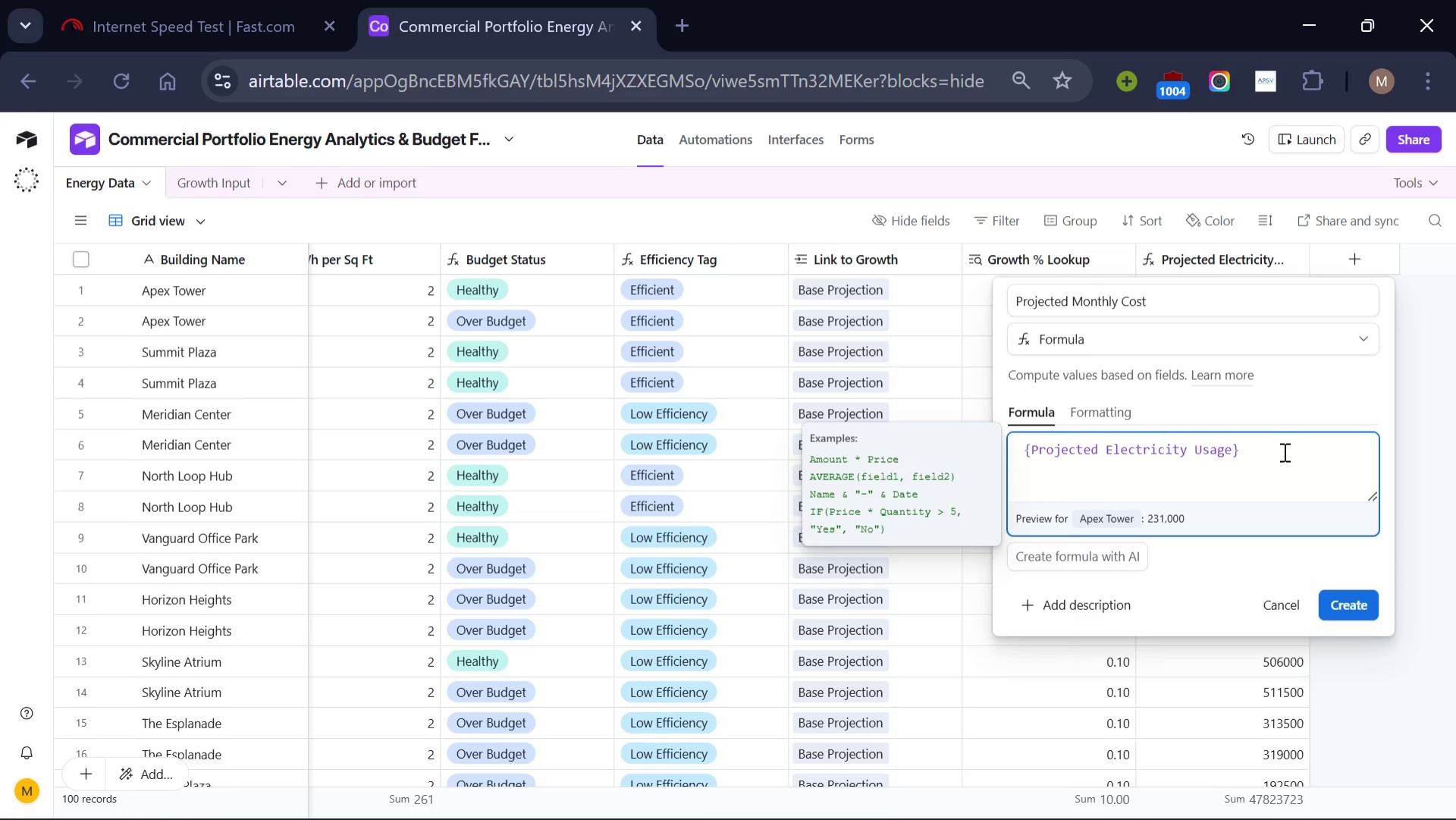 
key(Shift+8)
 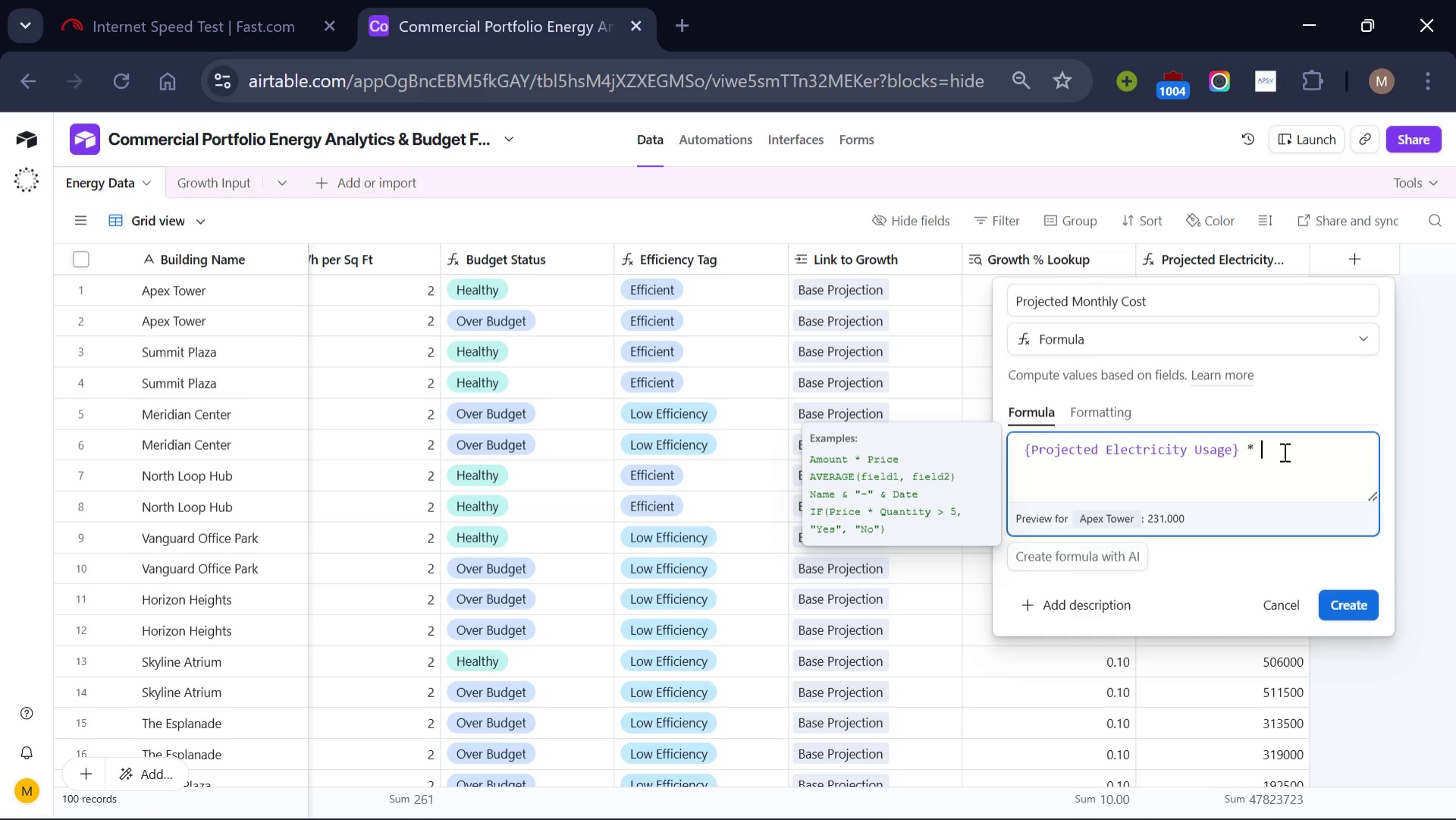 
key(Space)
 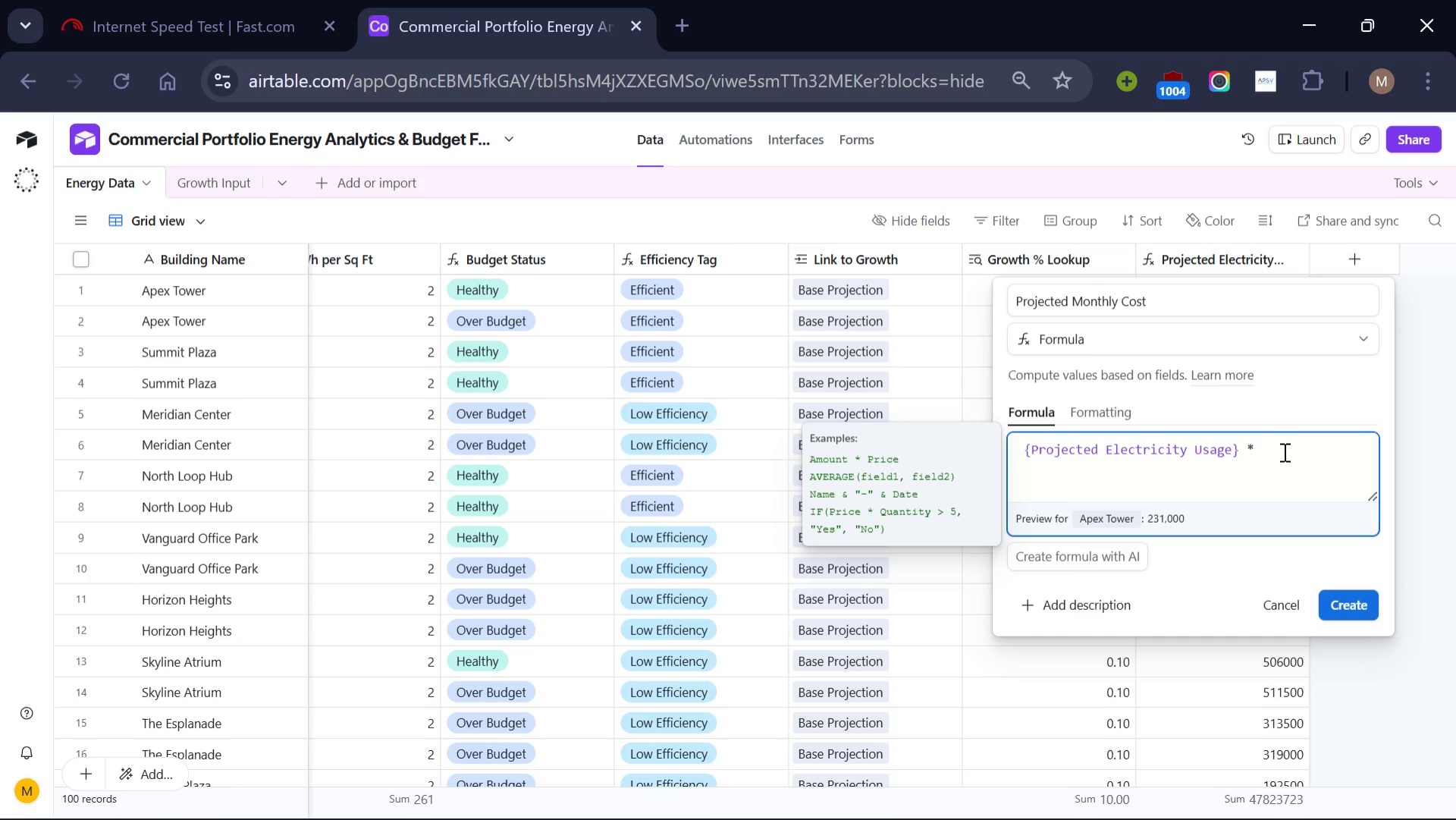 
key(Shift+BracketLeft)
 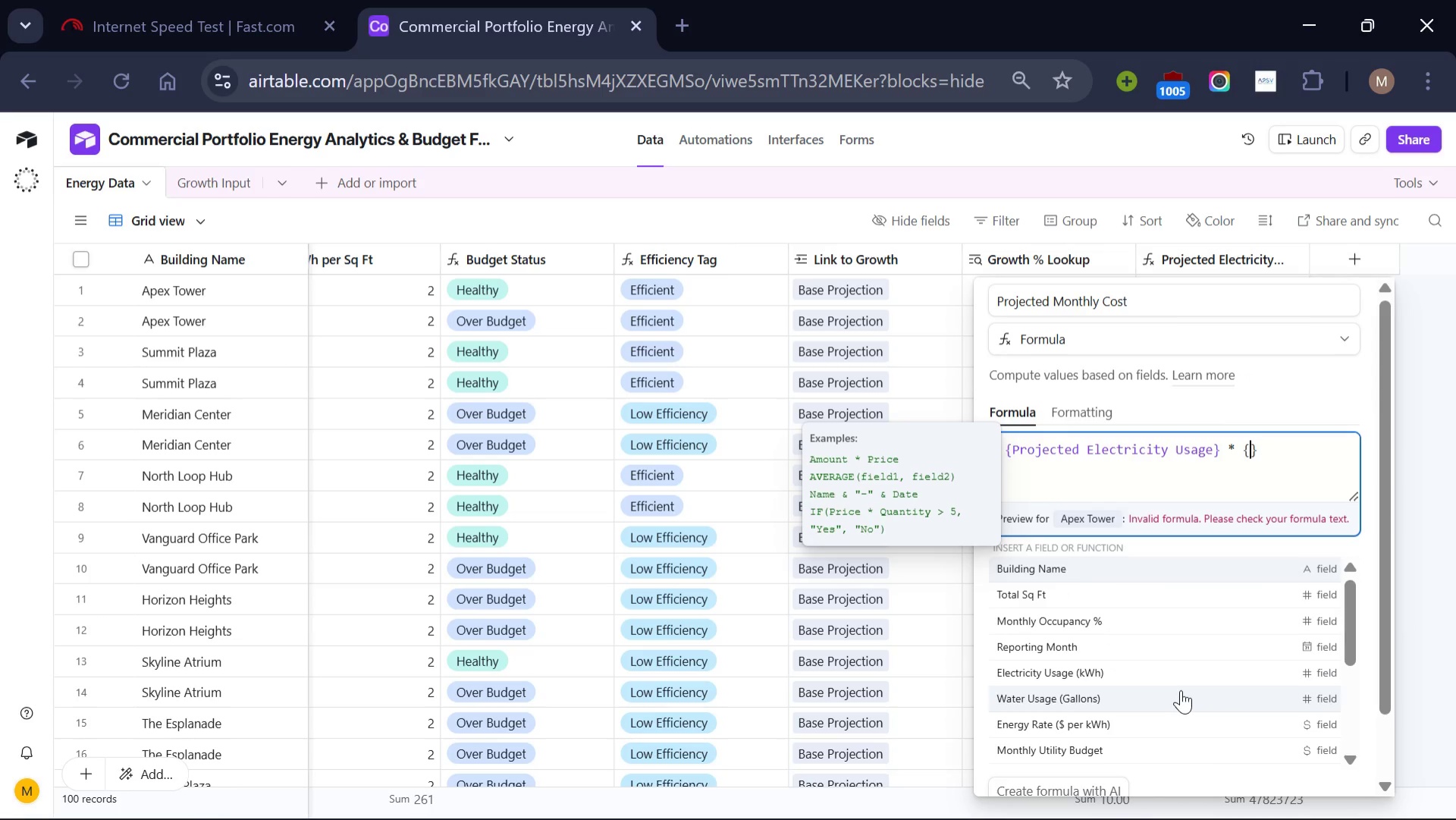 
scroll: coordinate [1181, 690], scroll_direction: down, amount: 9.0
 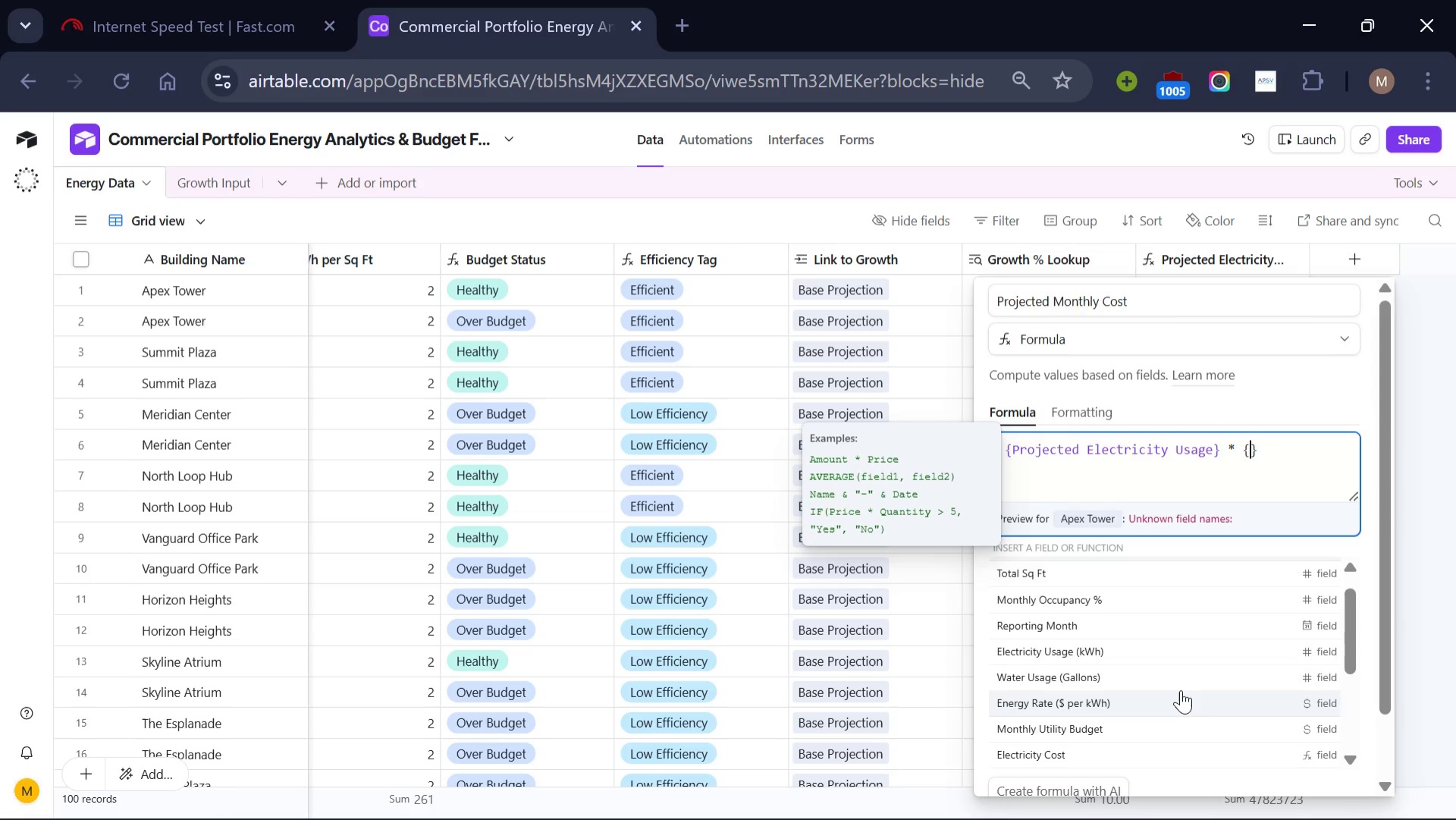 
scroll: coordinate [1181, 690], scroll_direction: none, amount: 0.0
 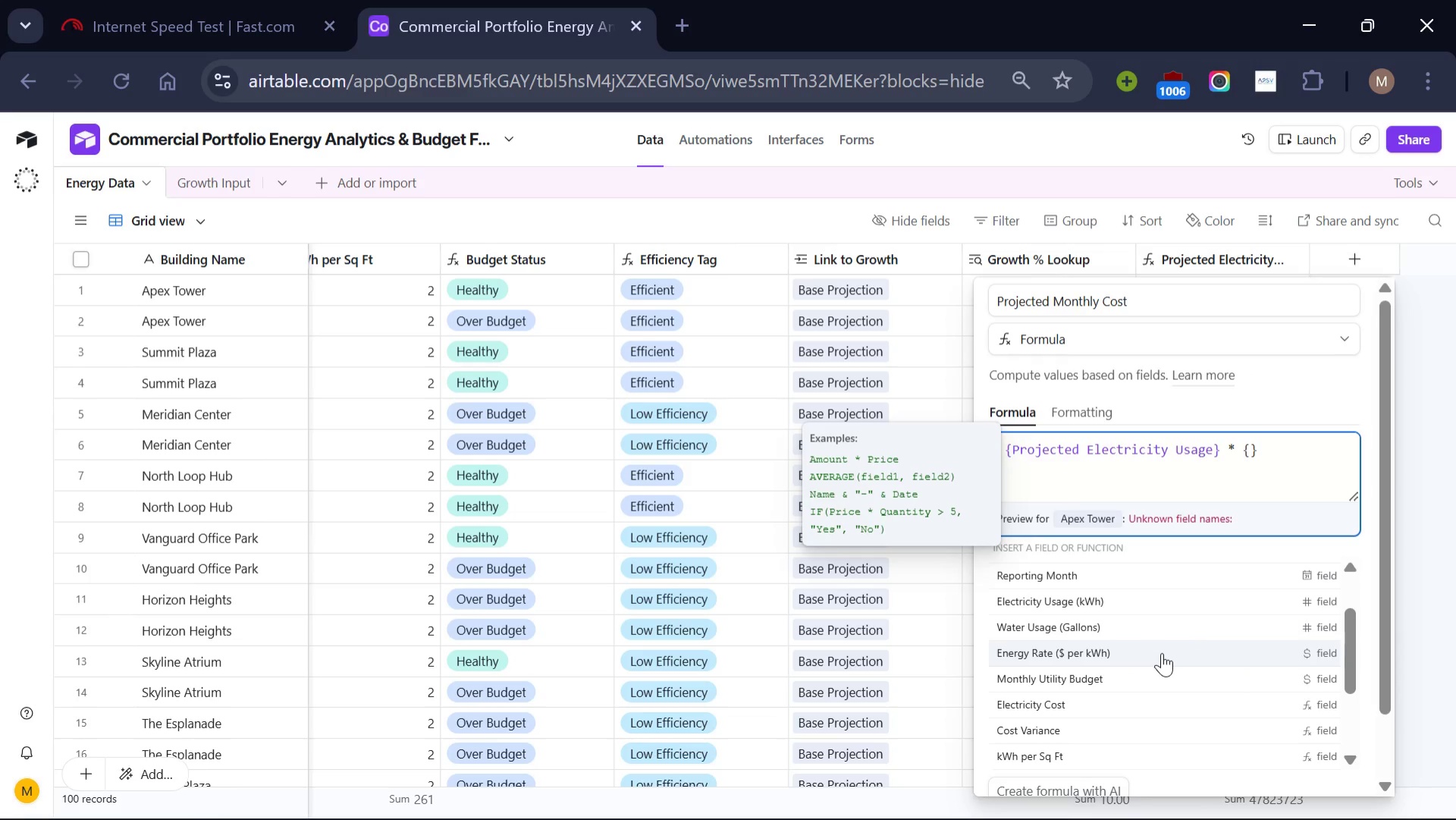 
left_click([1162, 652])
 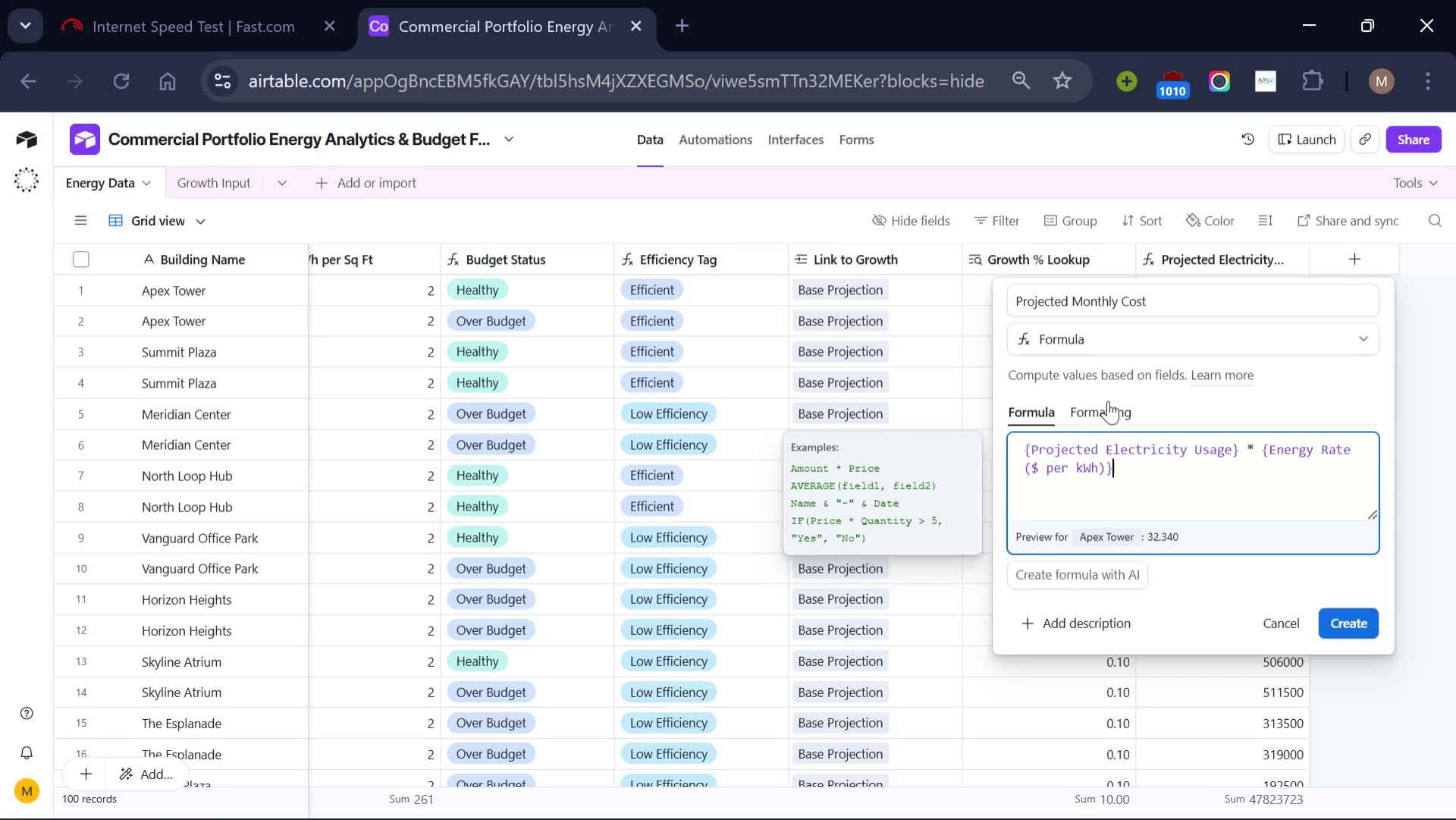 
left_click([1110, 411])
 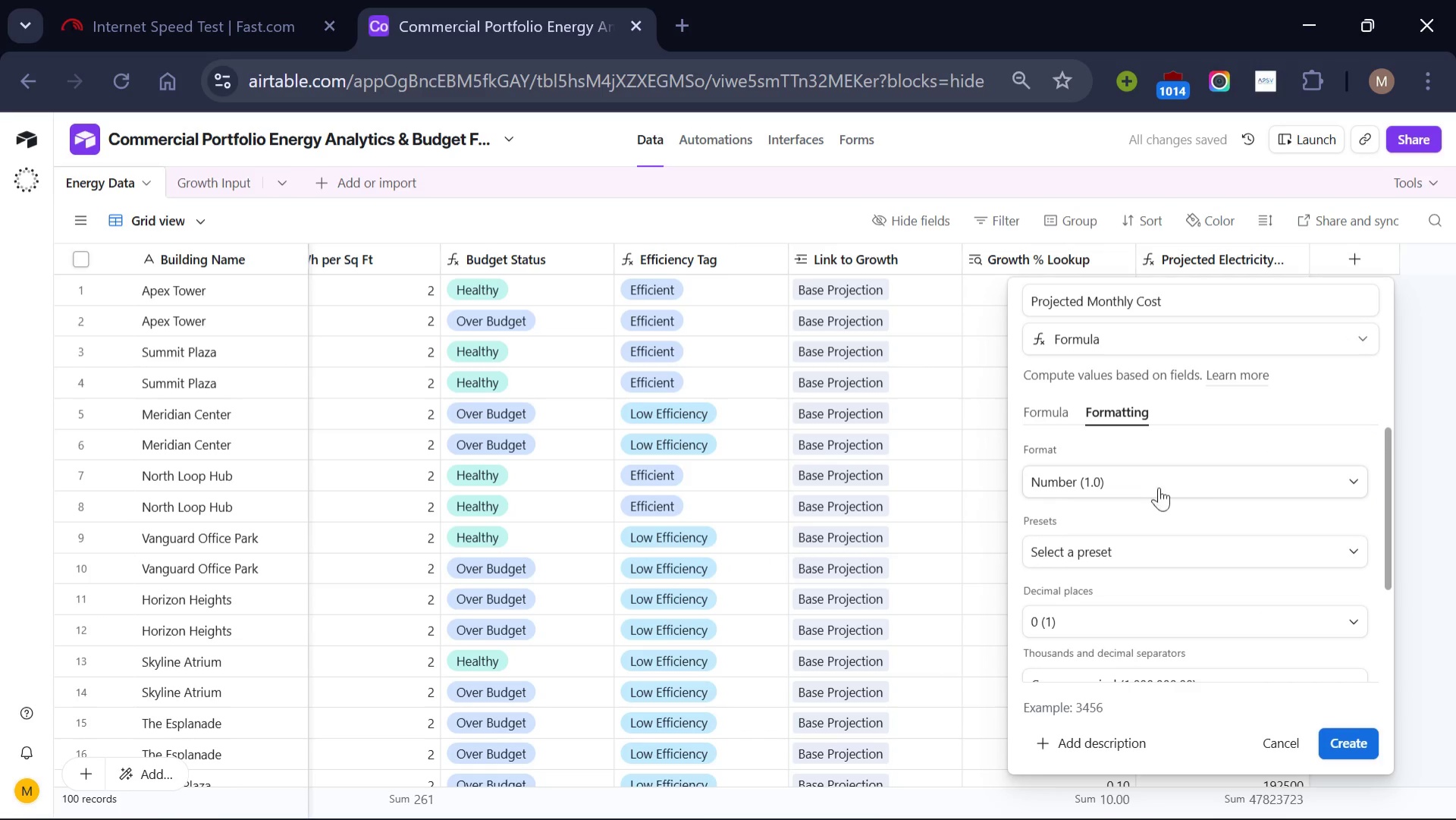 
left_click([1205, 479])
 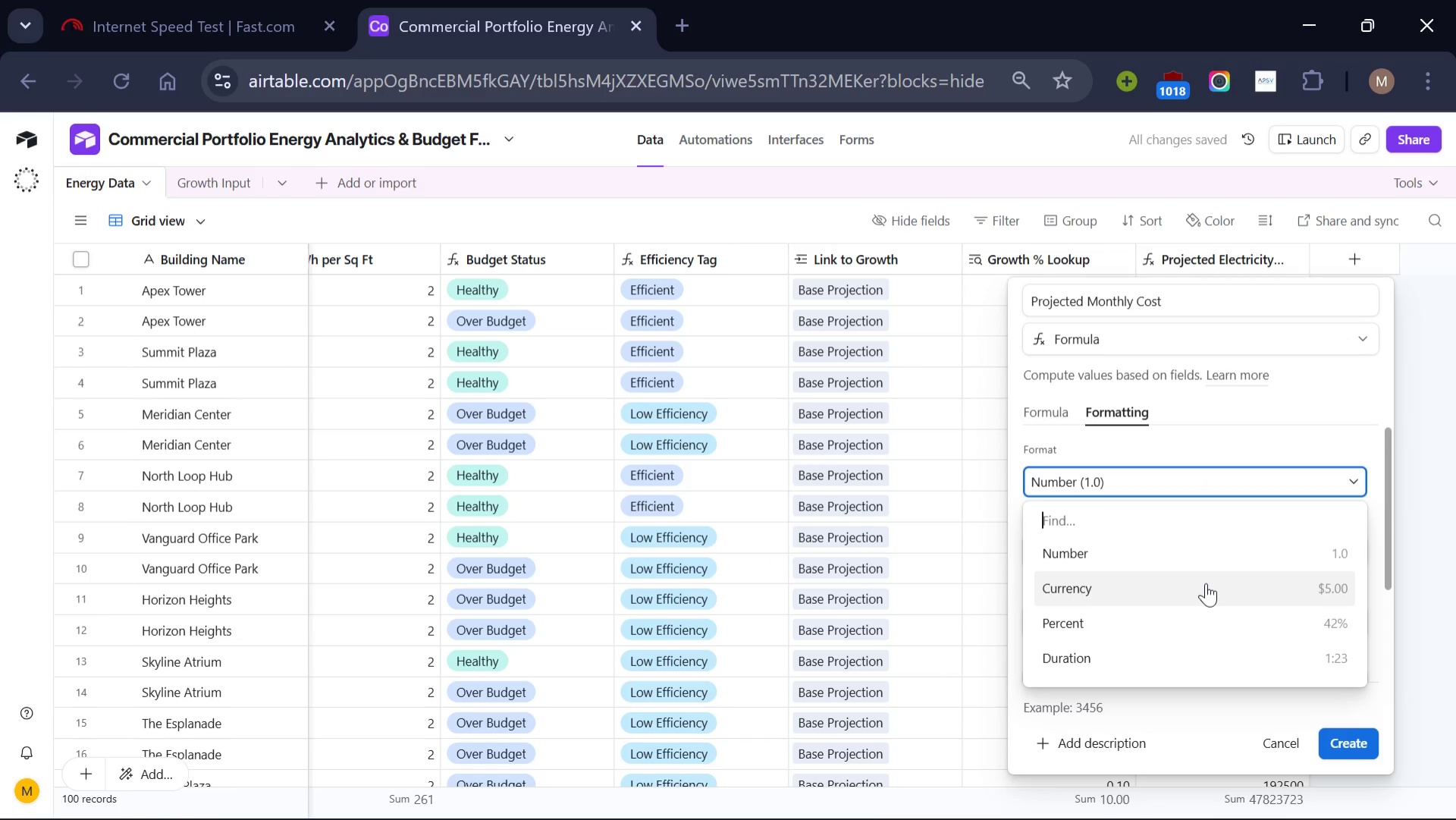 
left_click([1206, 583])
 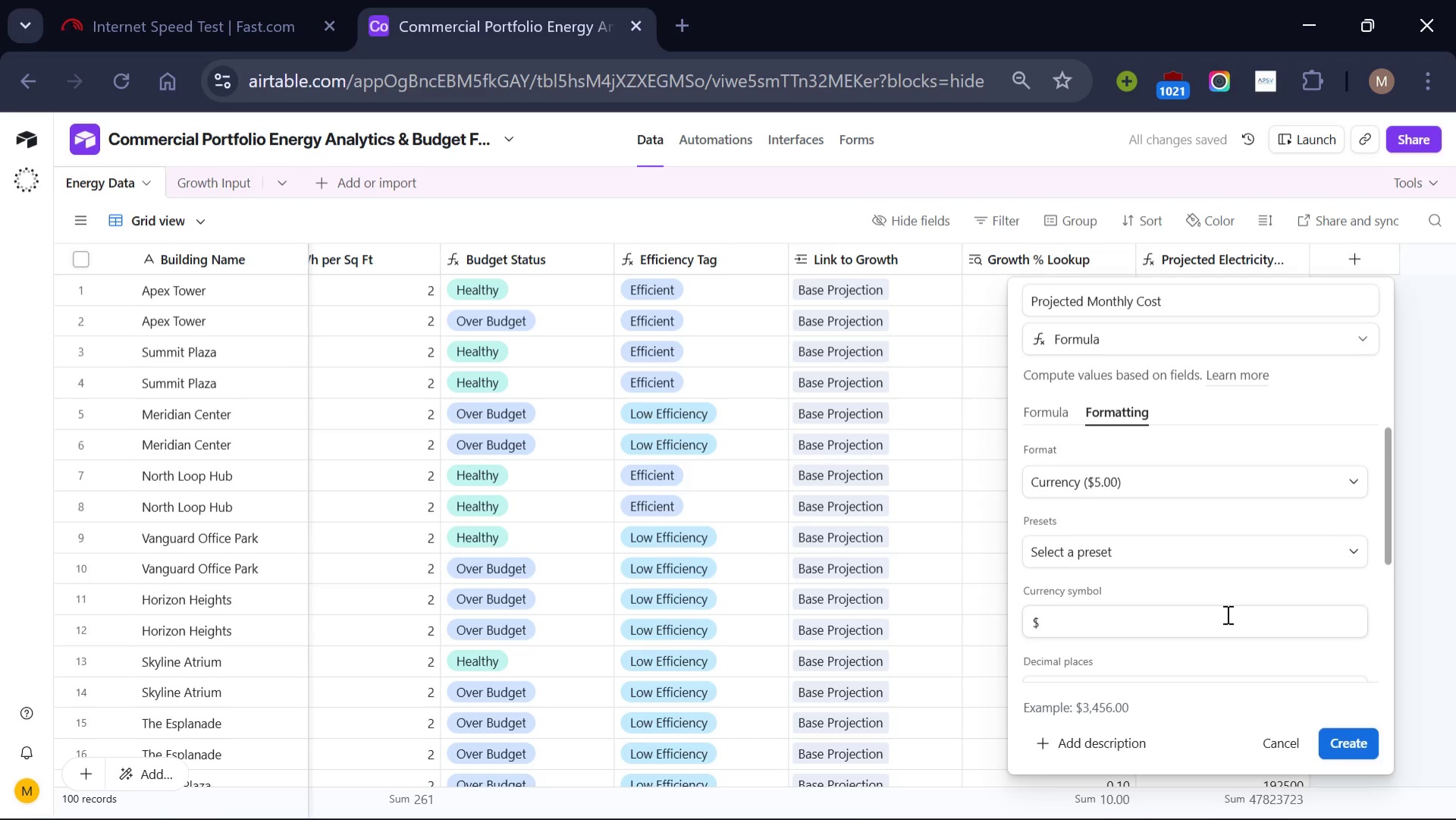 
scroll: coordinate [1226, 614], scroll_direction: down, amount: 1.0
 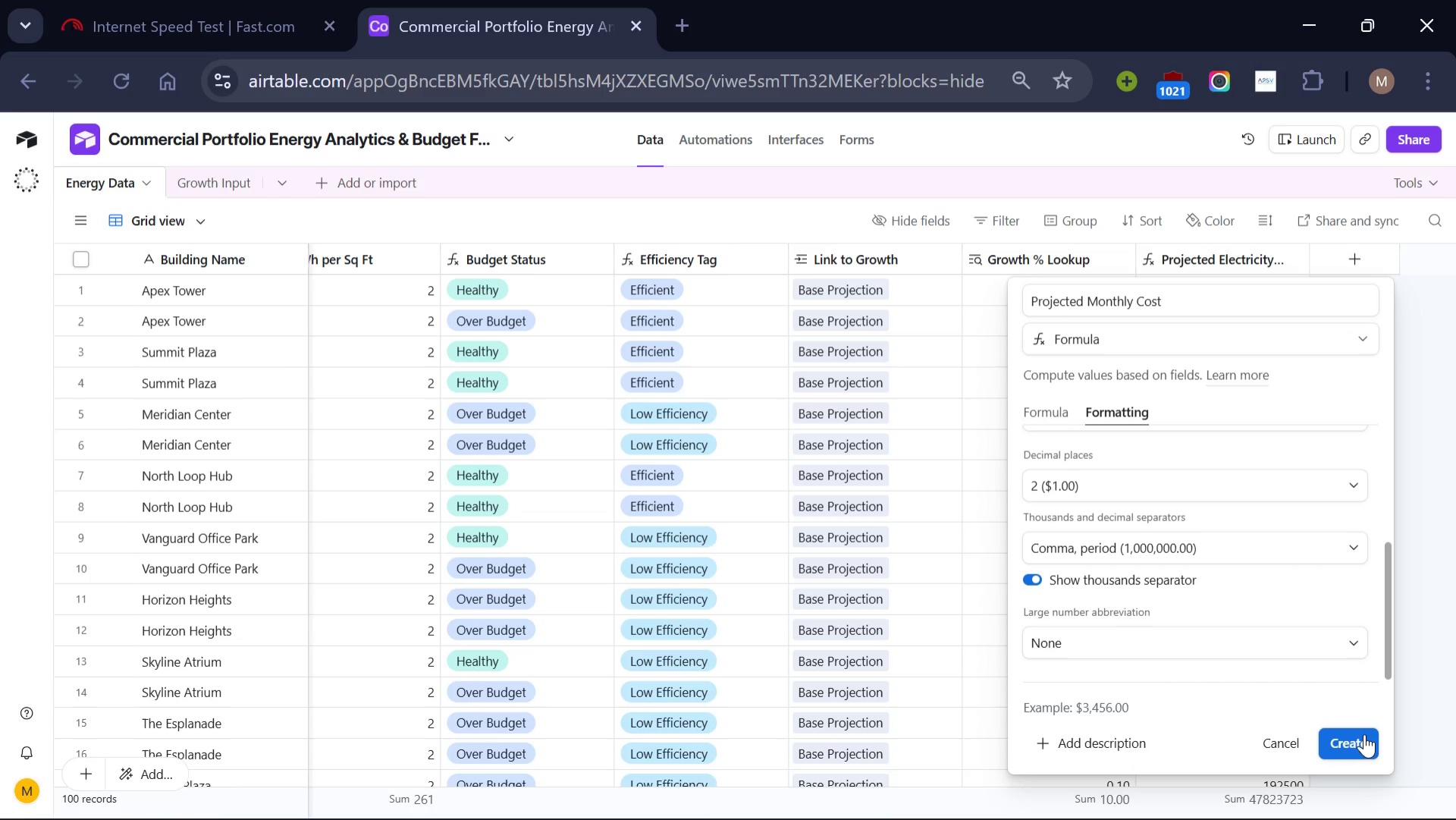 
left_click([1364, 734])
 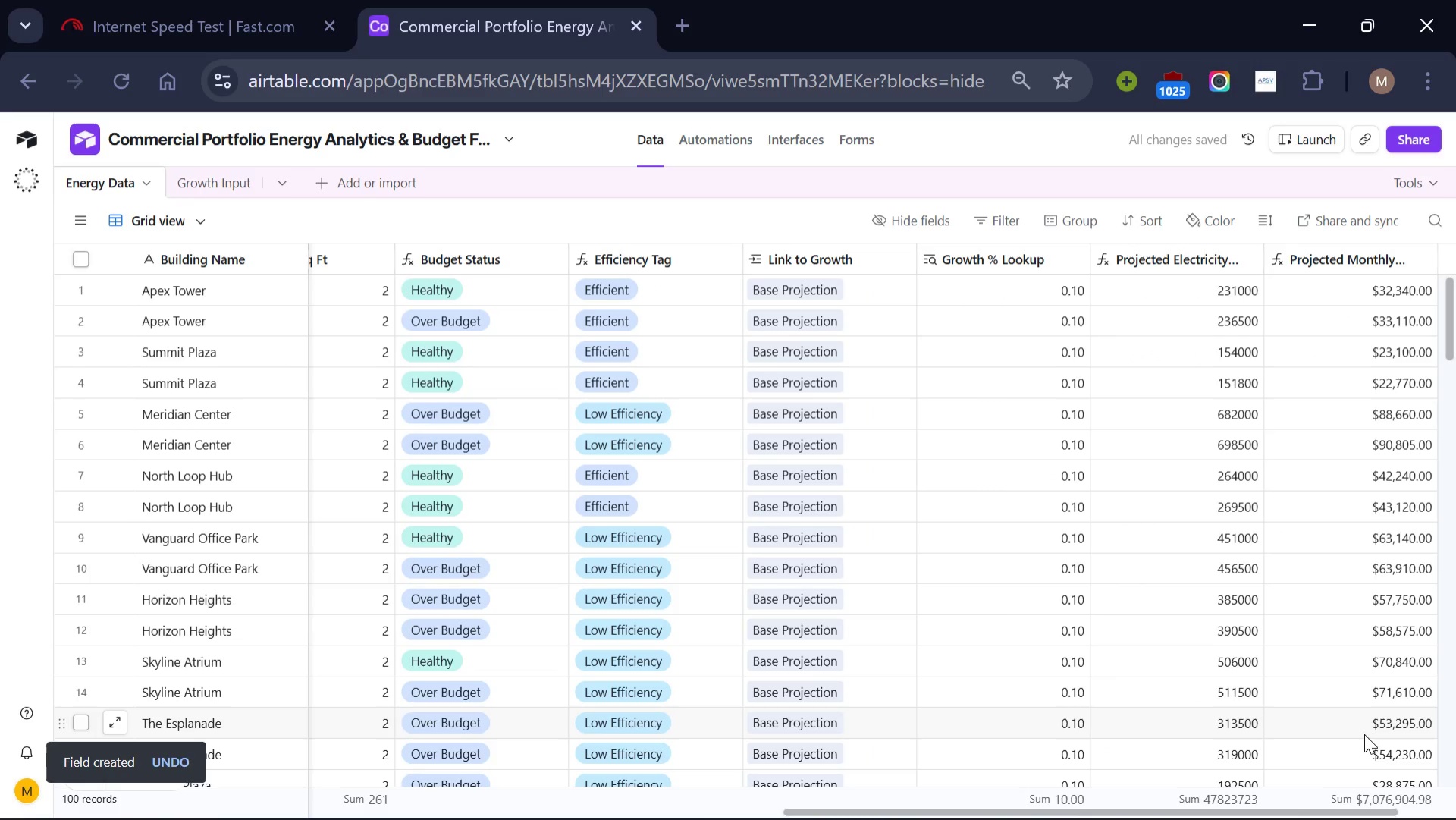 
scroll: coordinate [1292, 608], scroll_direction: down, amount: 5.0
 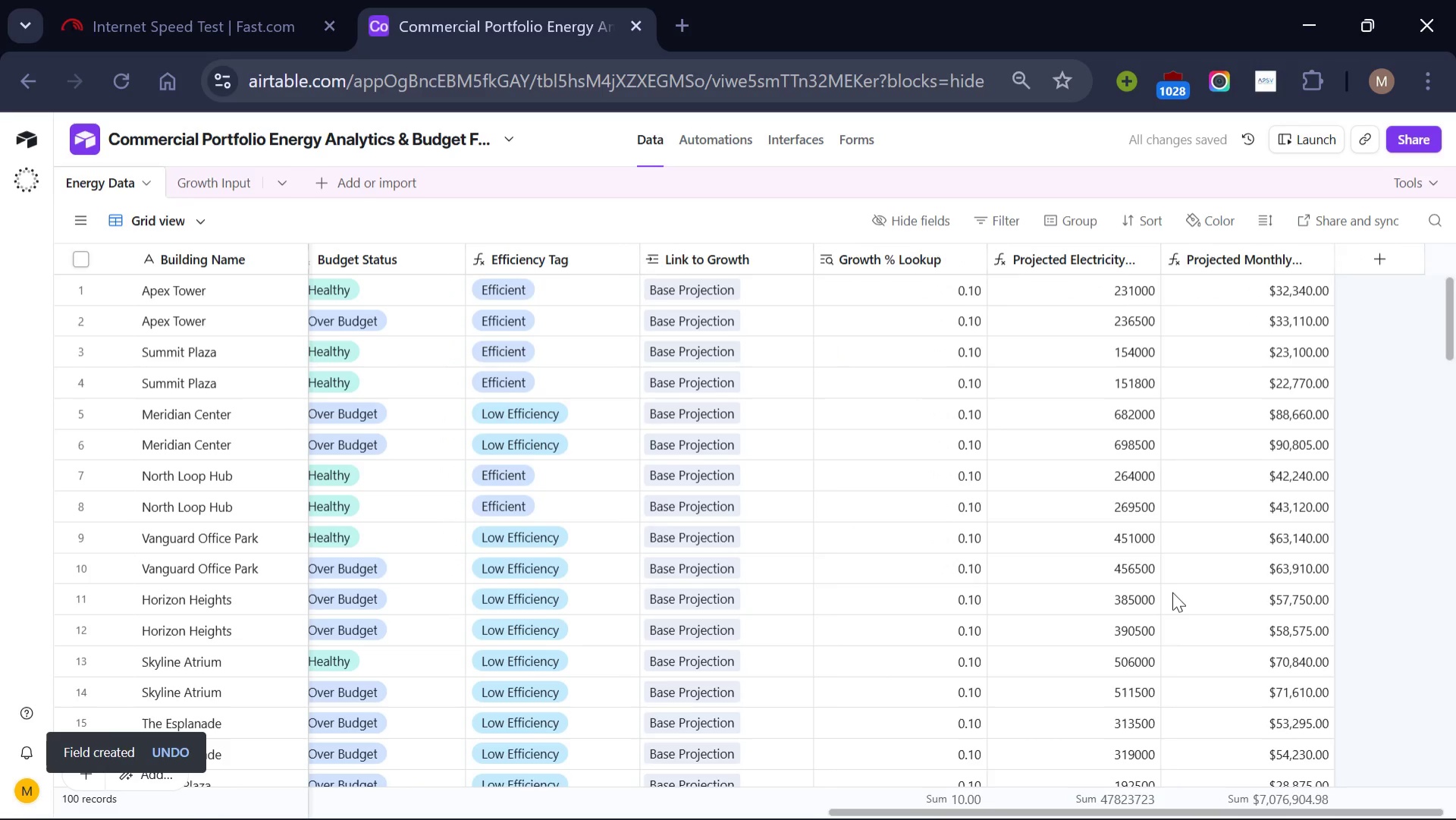 
scroll: coordinate [1172, 592], scroll_direction: up, amount: 4.0
 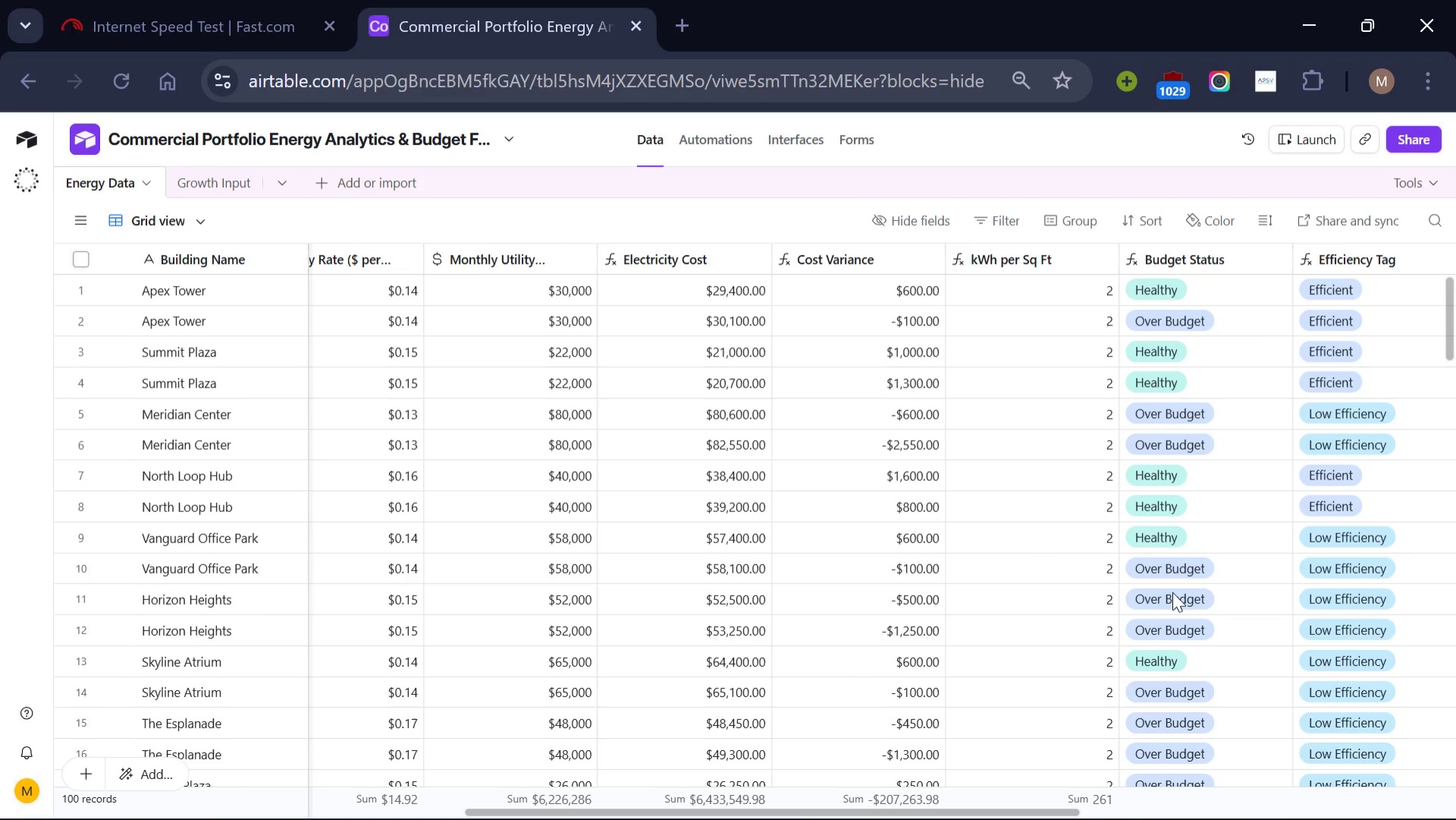 
scroll: coordinate [1172, 592], scroll_direction: down, amount: 9.0
 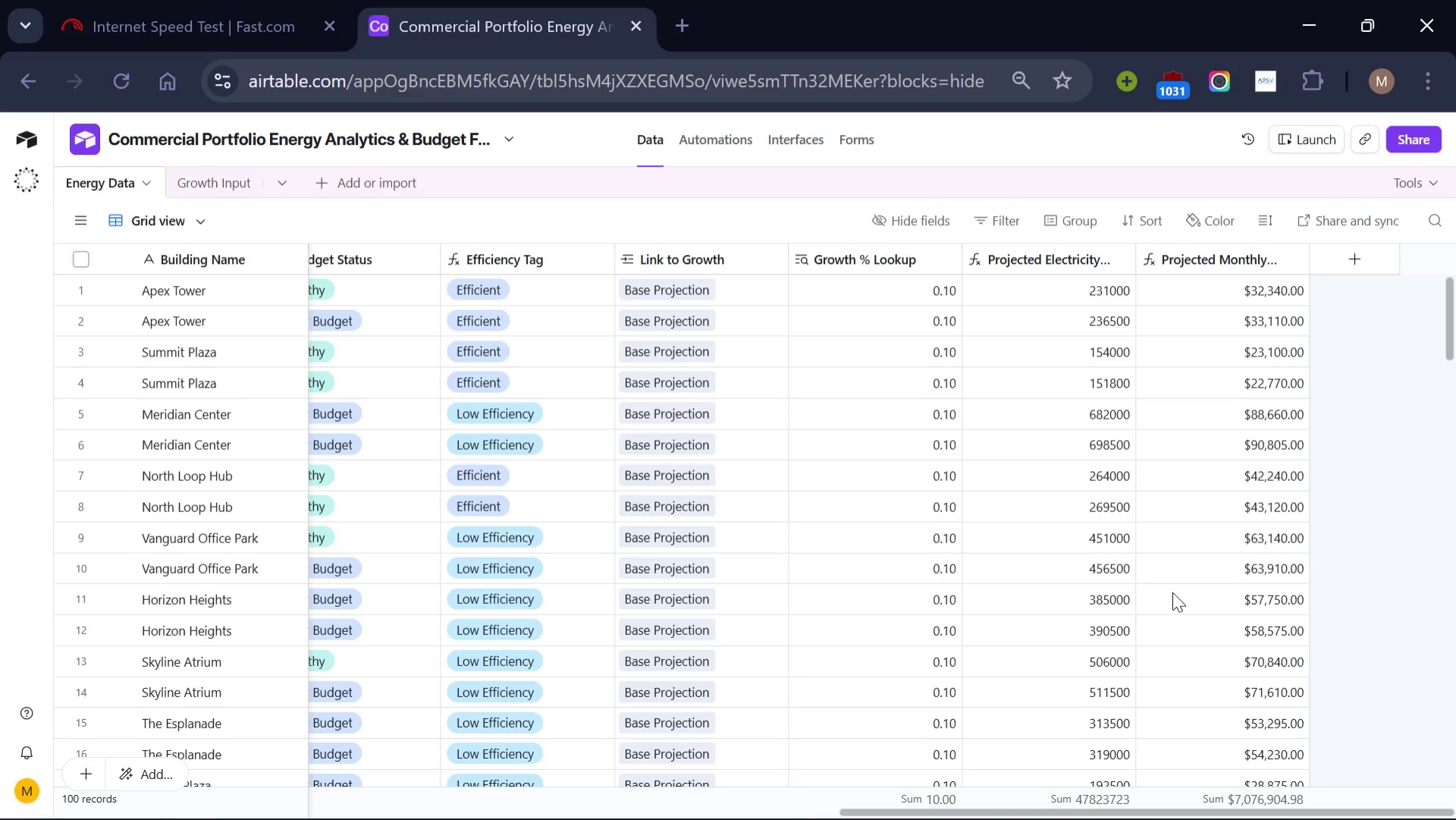 
wait(21.44)
 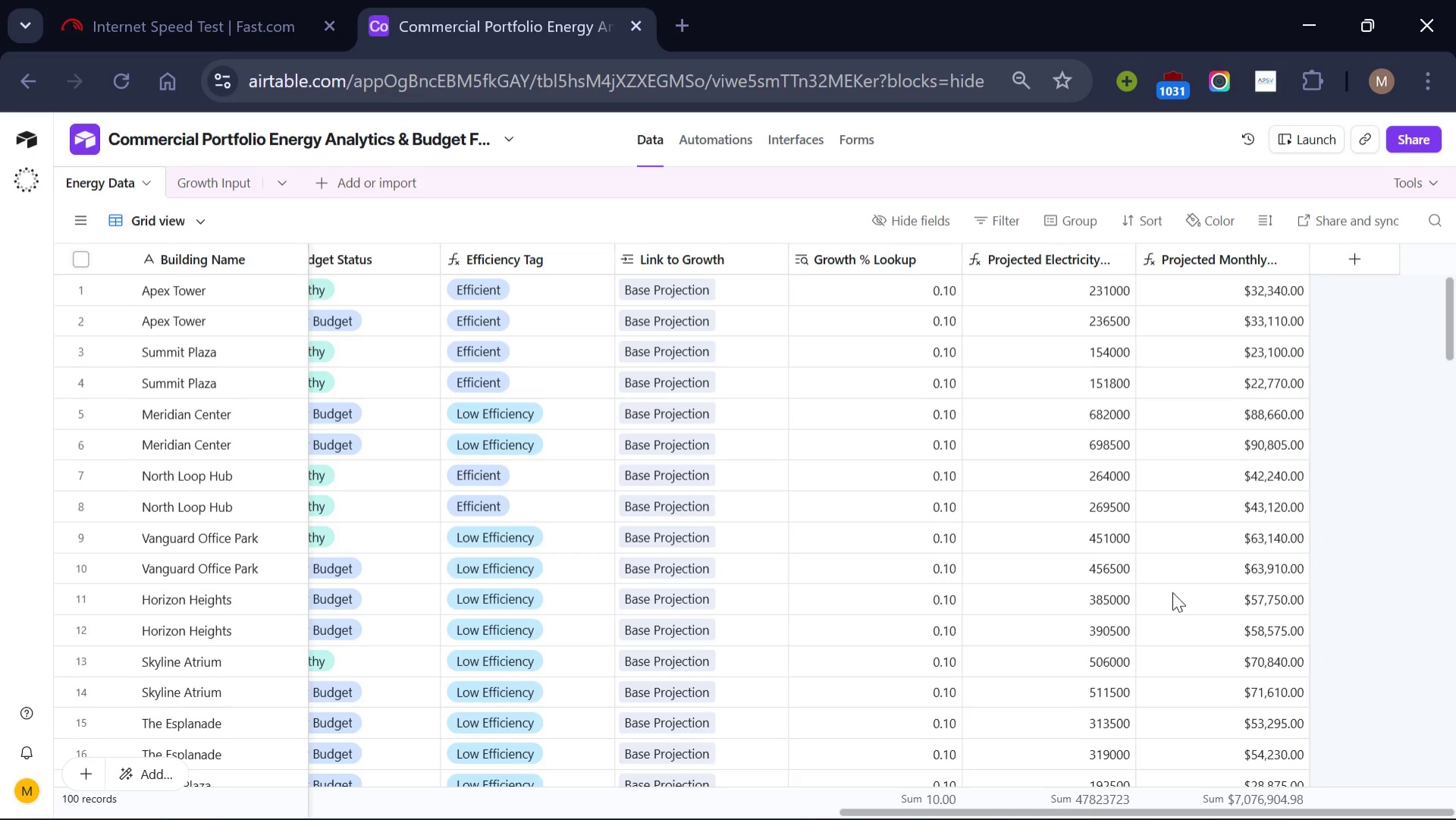 
scroll: coordinate [826, 544], scroll_direction: up, amount: 20.0
 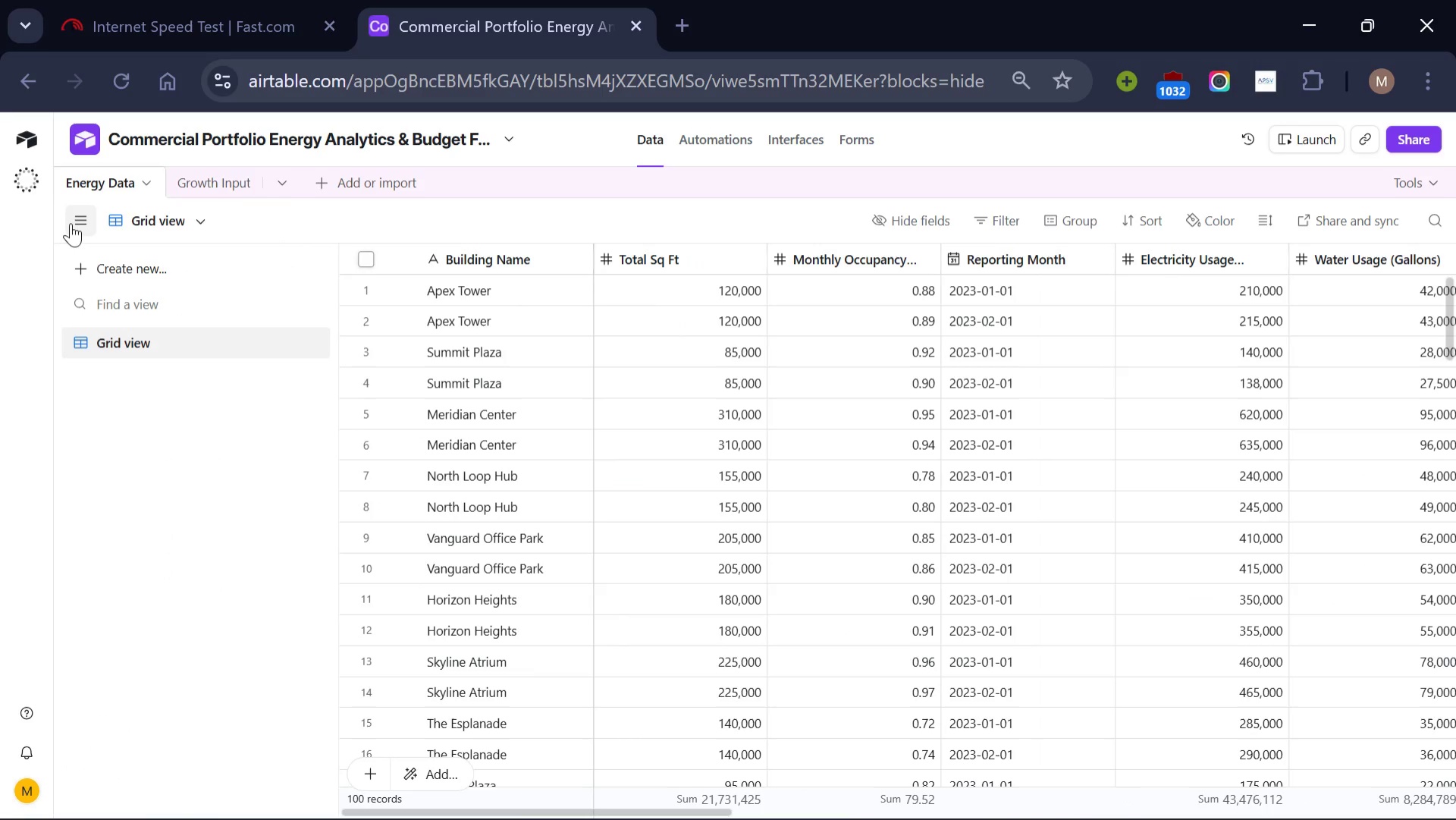 
left_click([143, 259])
 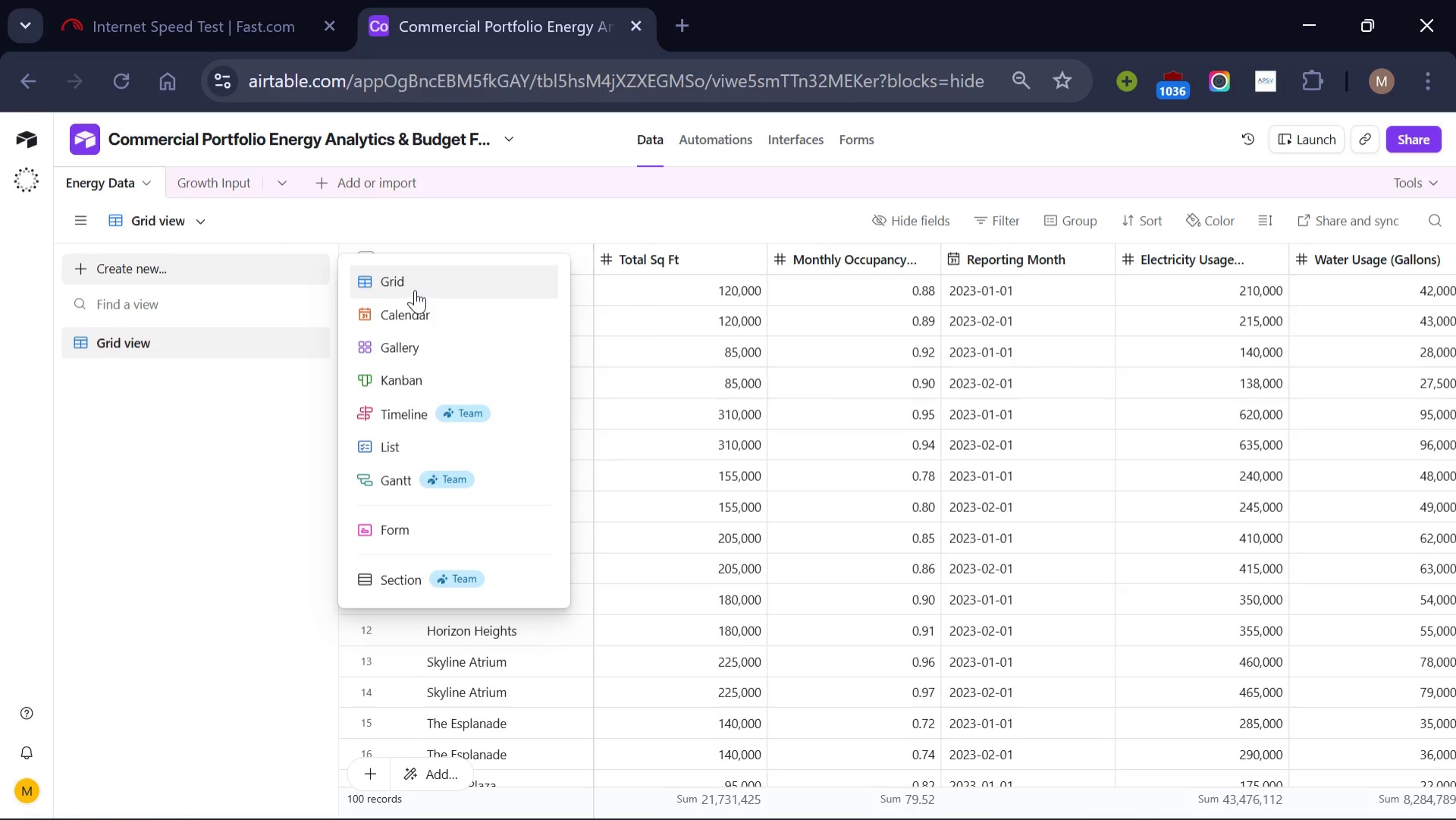 
left_click([415, 290])
 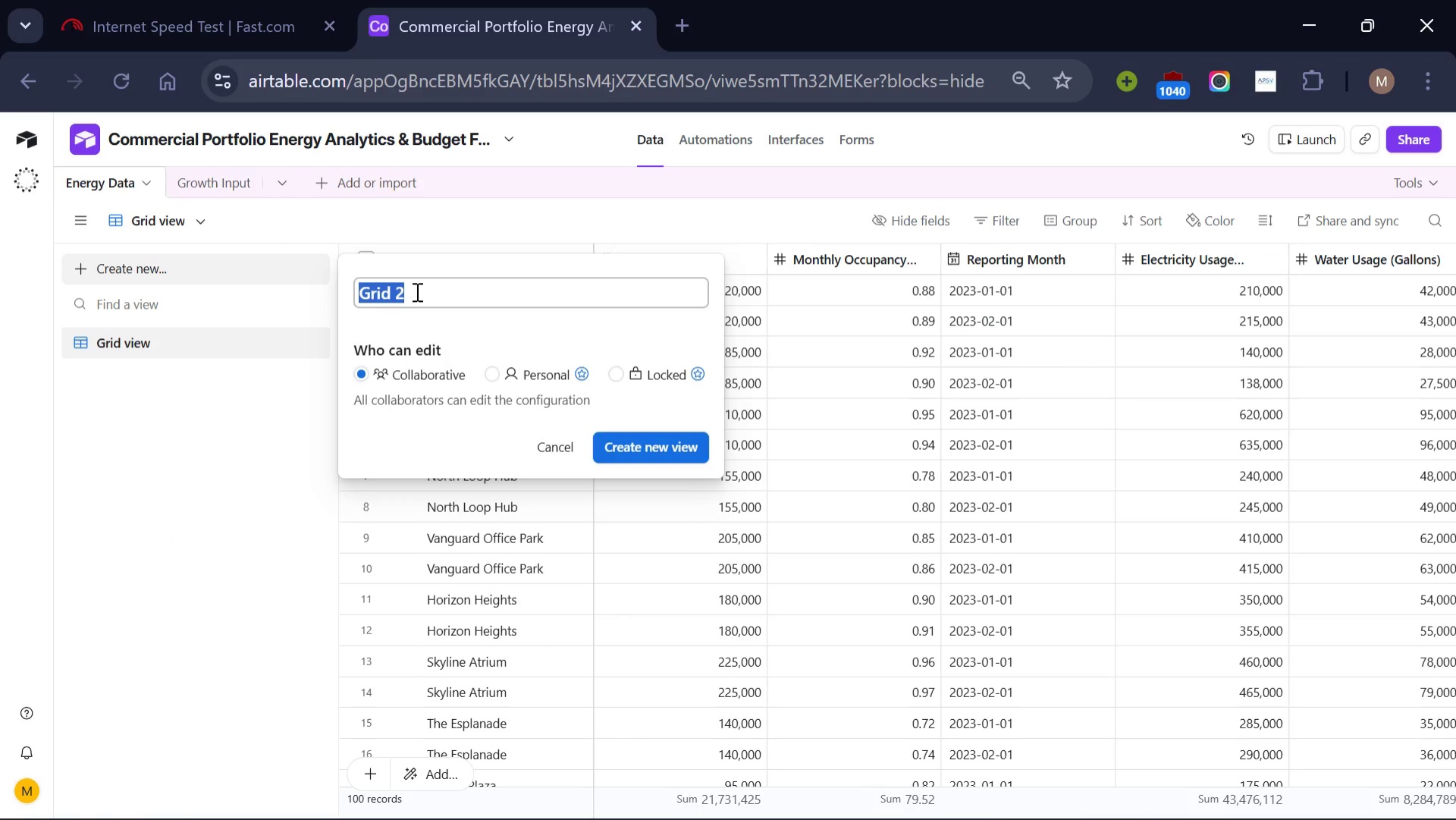 
key(Backspace)
type(Critit)
key(Backspace)
type(cal Action VI)
key(Backspace)
type(iew)
 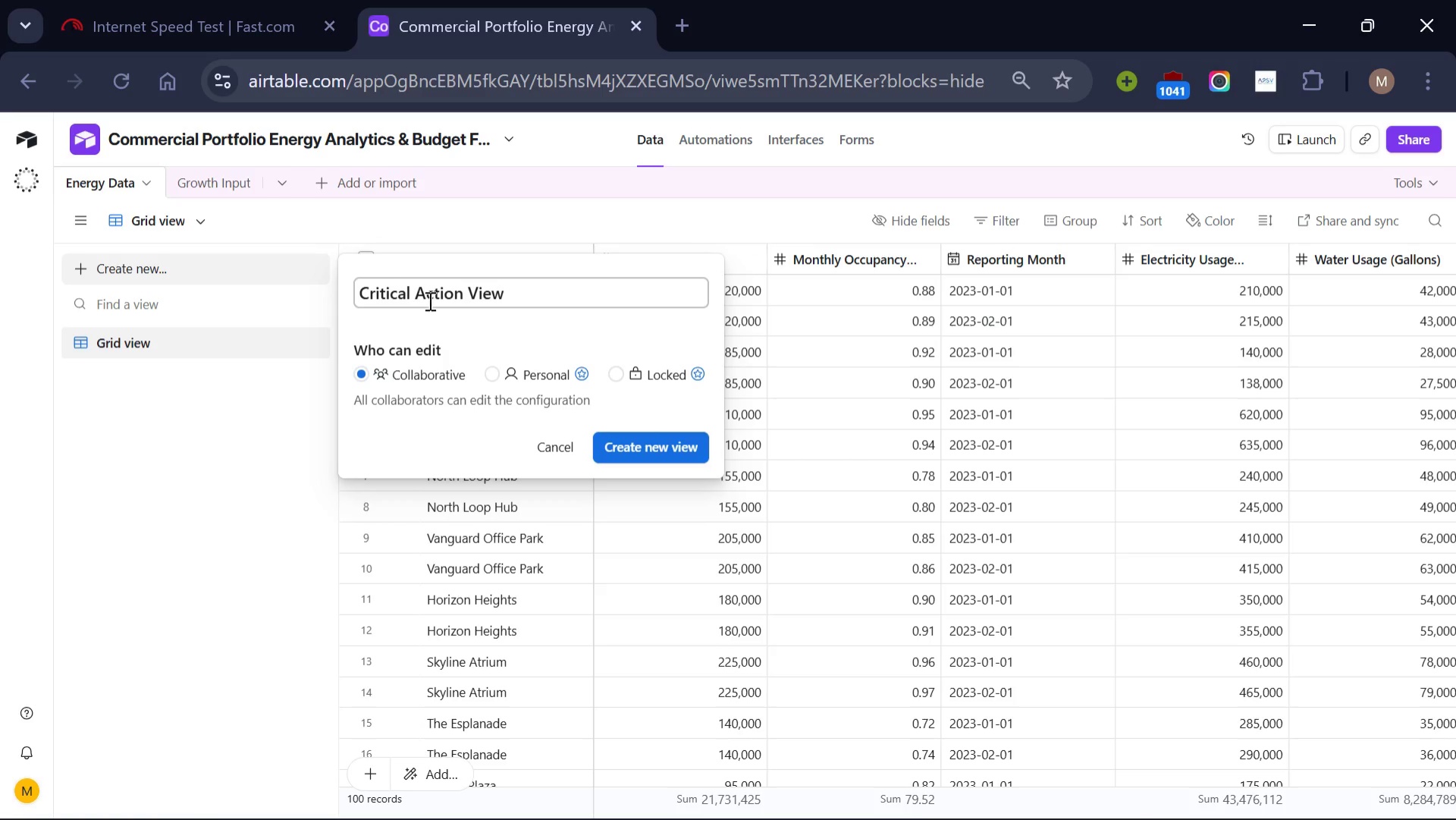 
left_click([626, 446])
 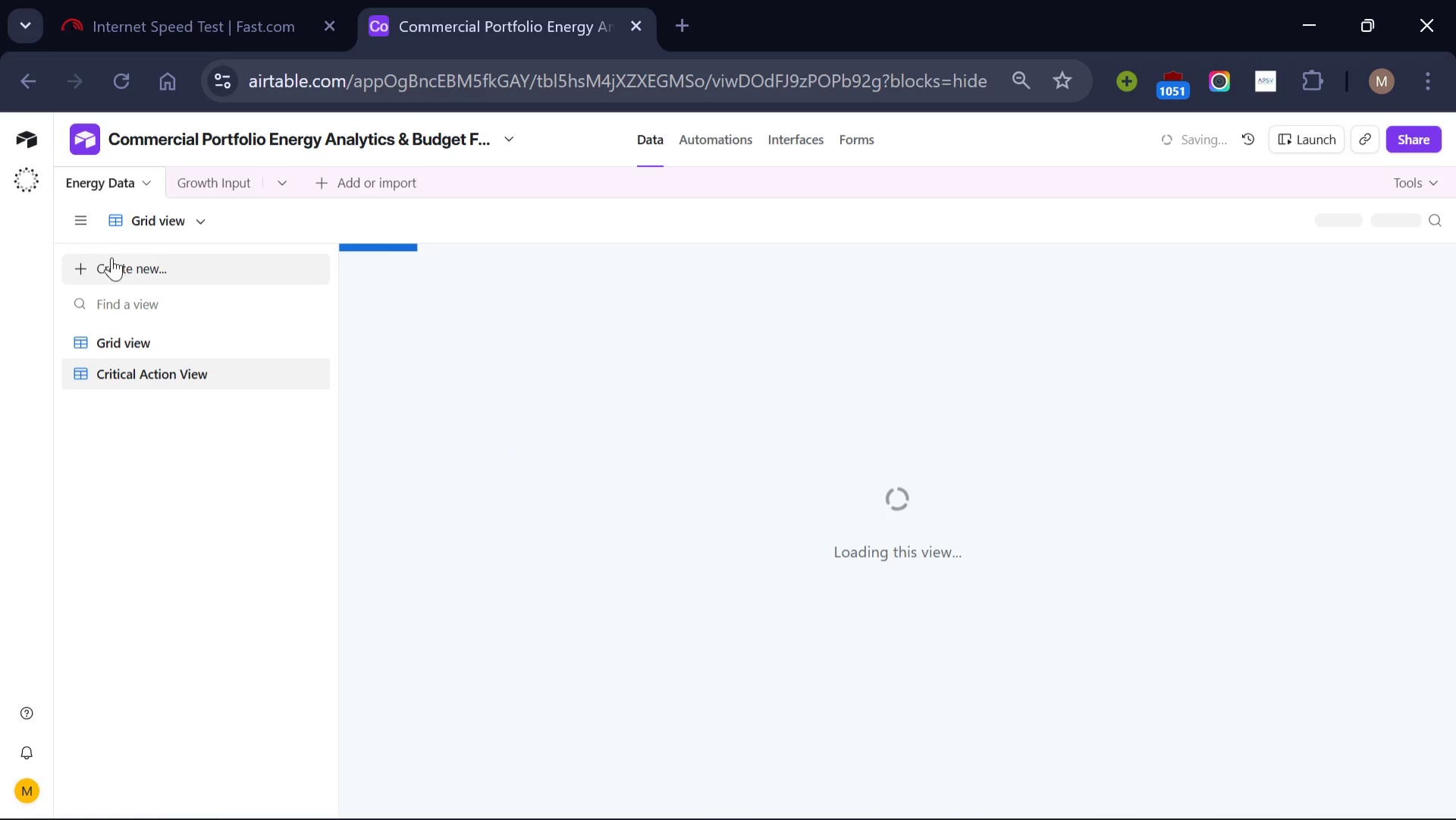 
wait(5.14)
 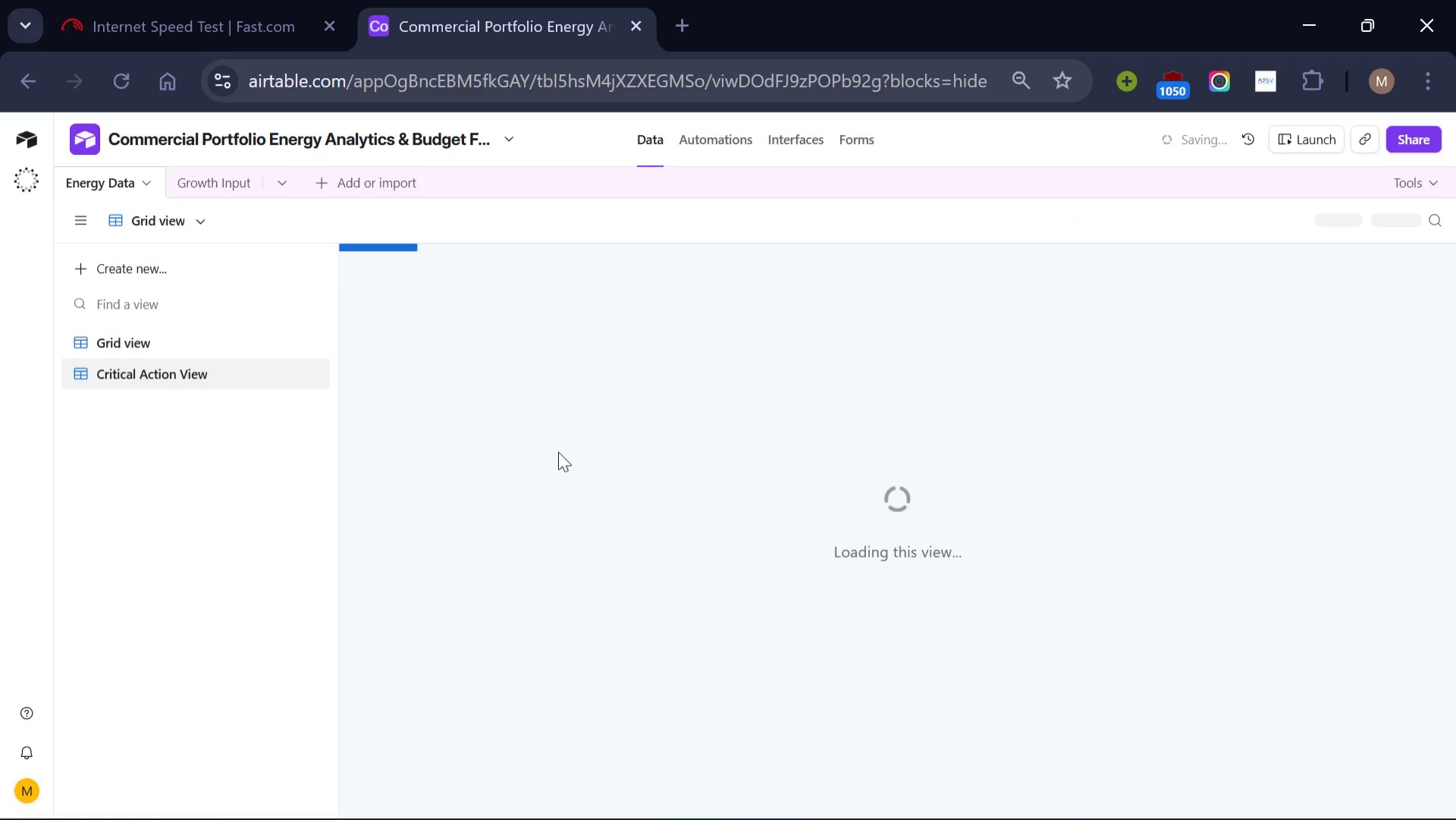 
left_click([84, 222])
 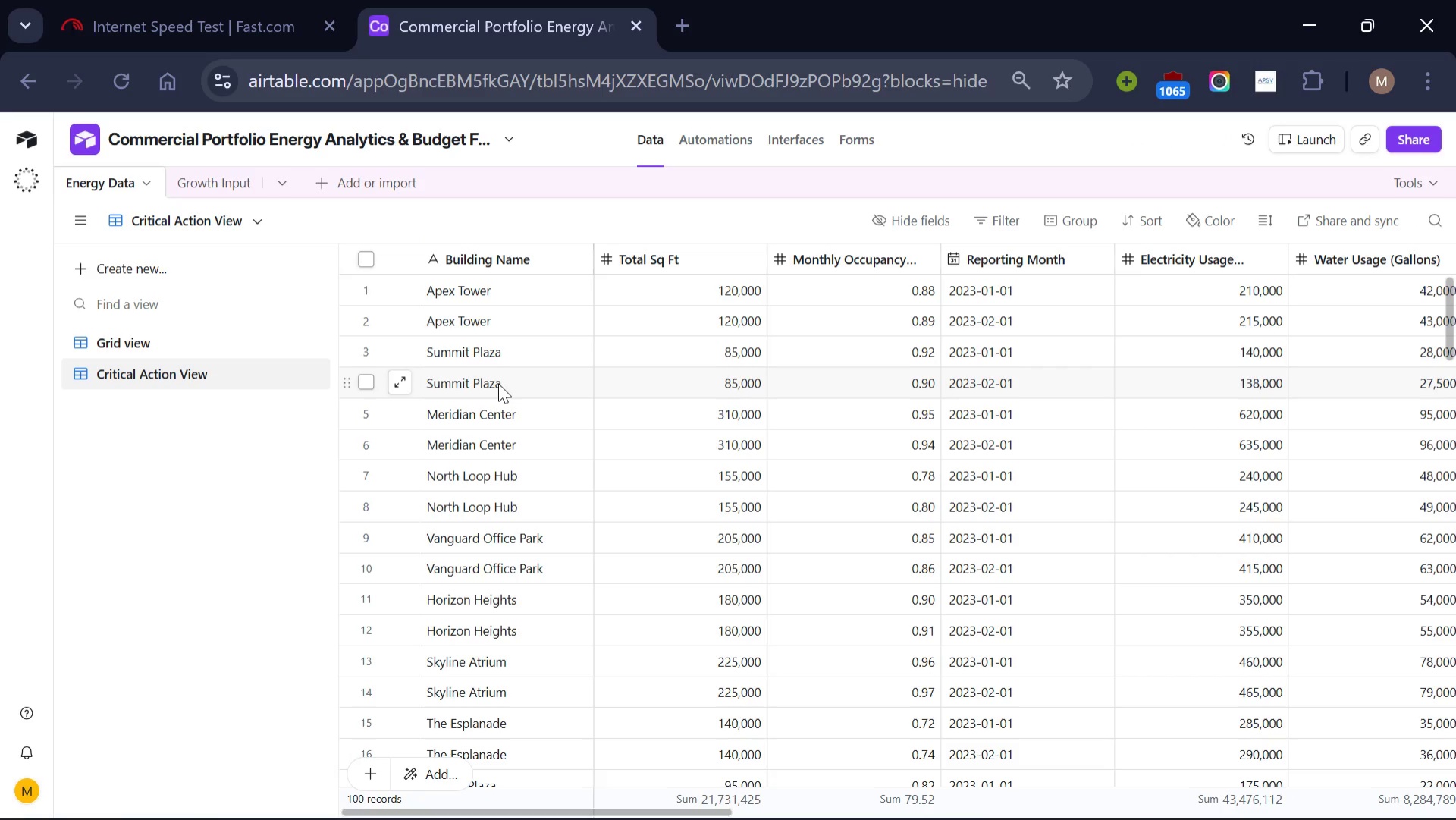 
wait(21.97)
 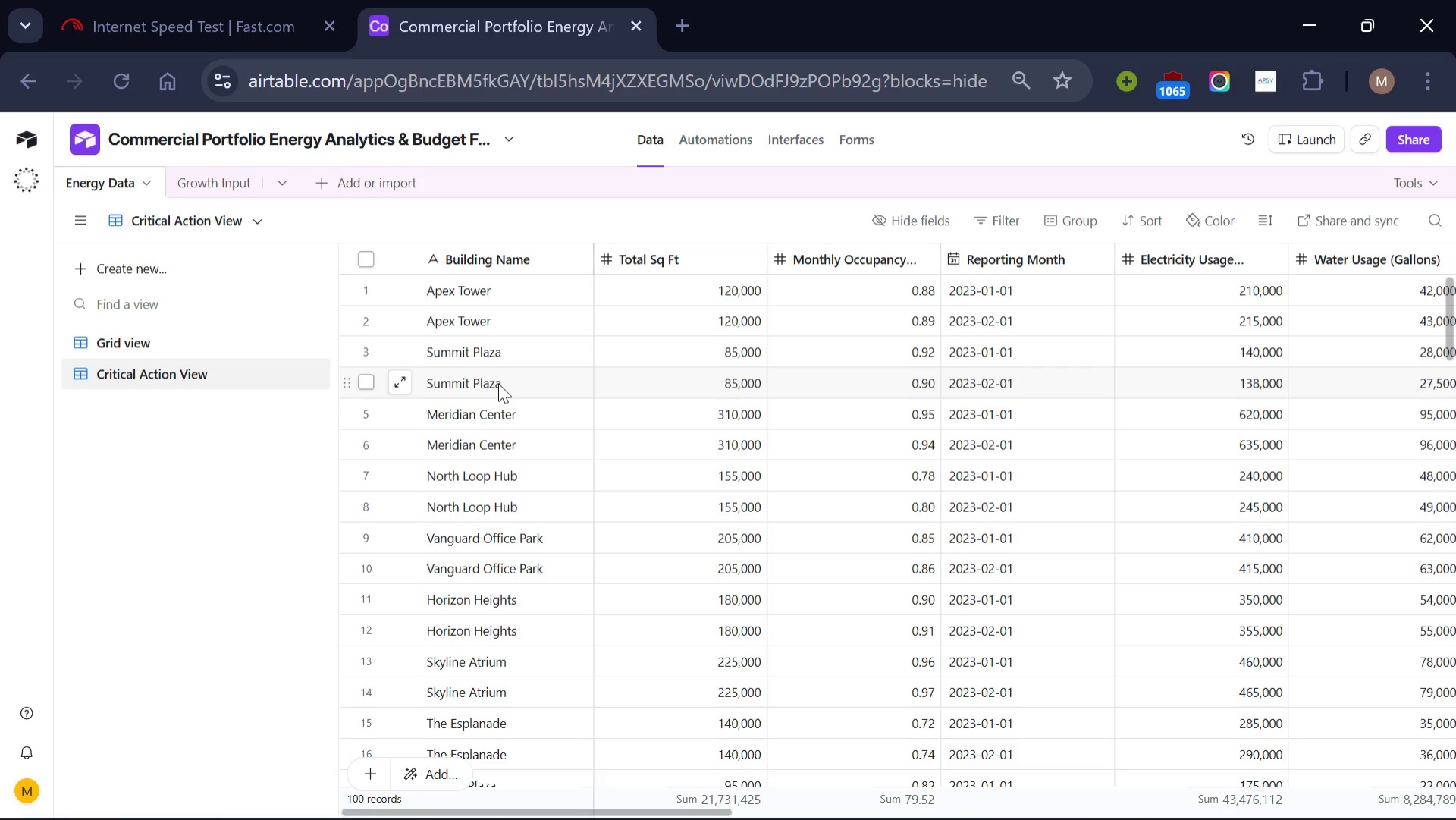 
left_click([1005, 218])
 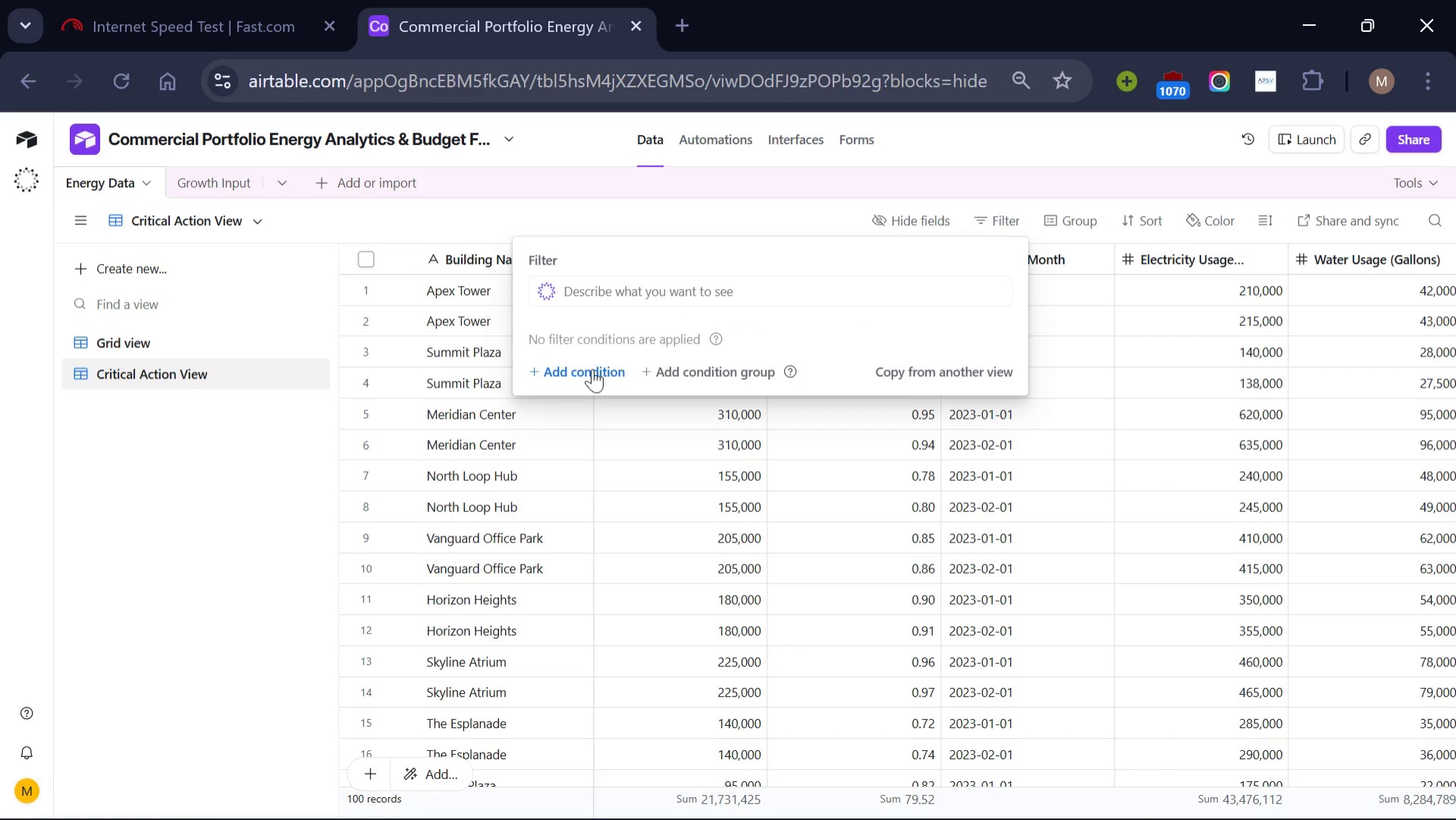 
left_click([592, 369])
 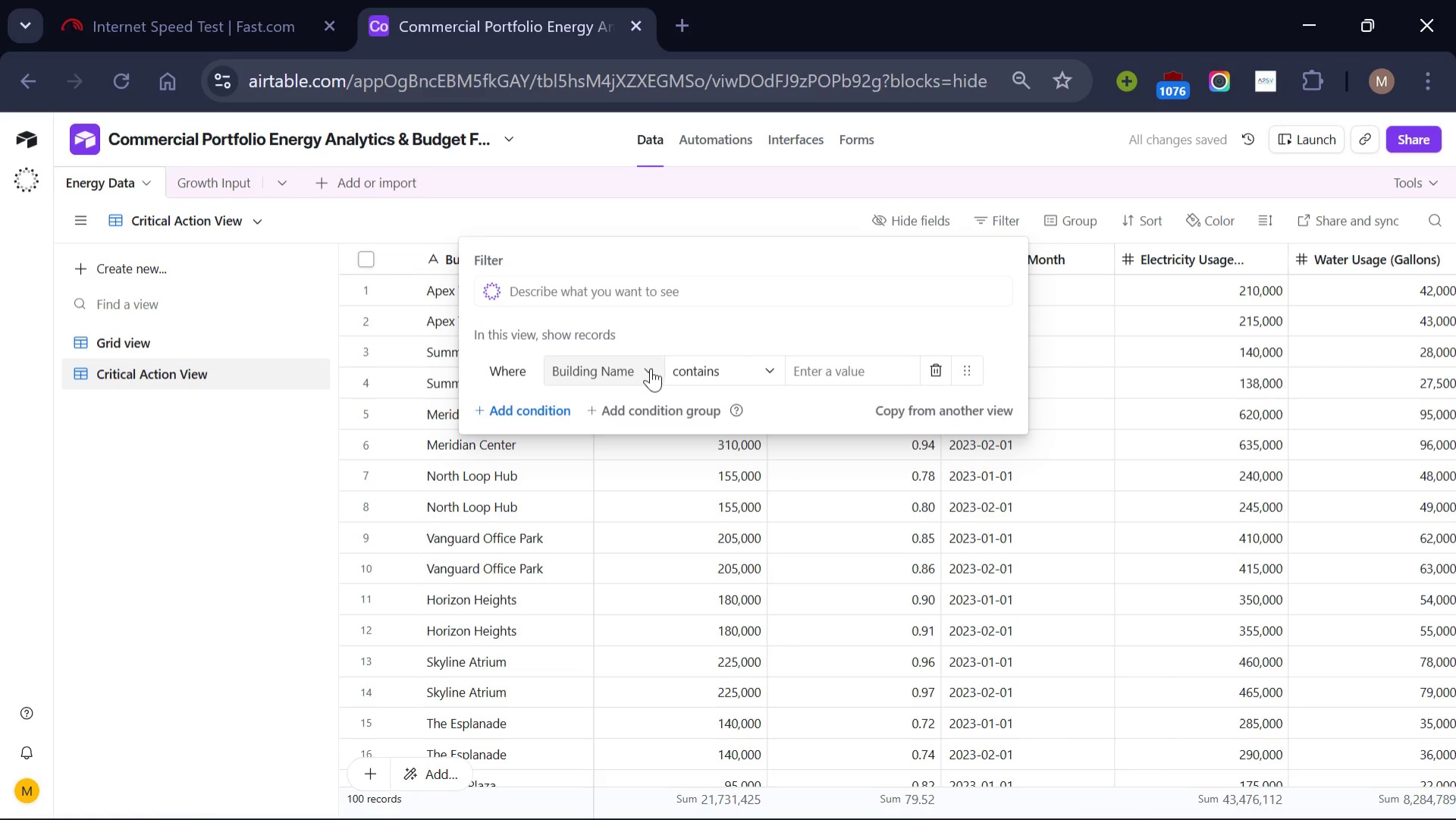 
left_click([650, 368])
 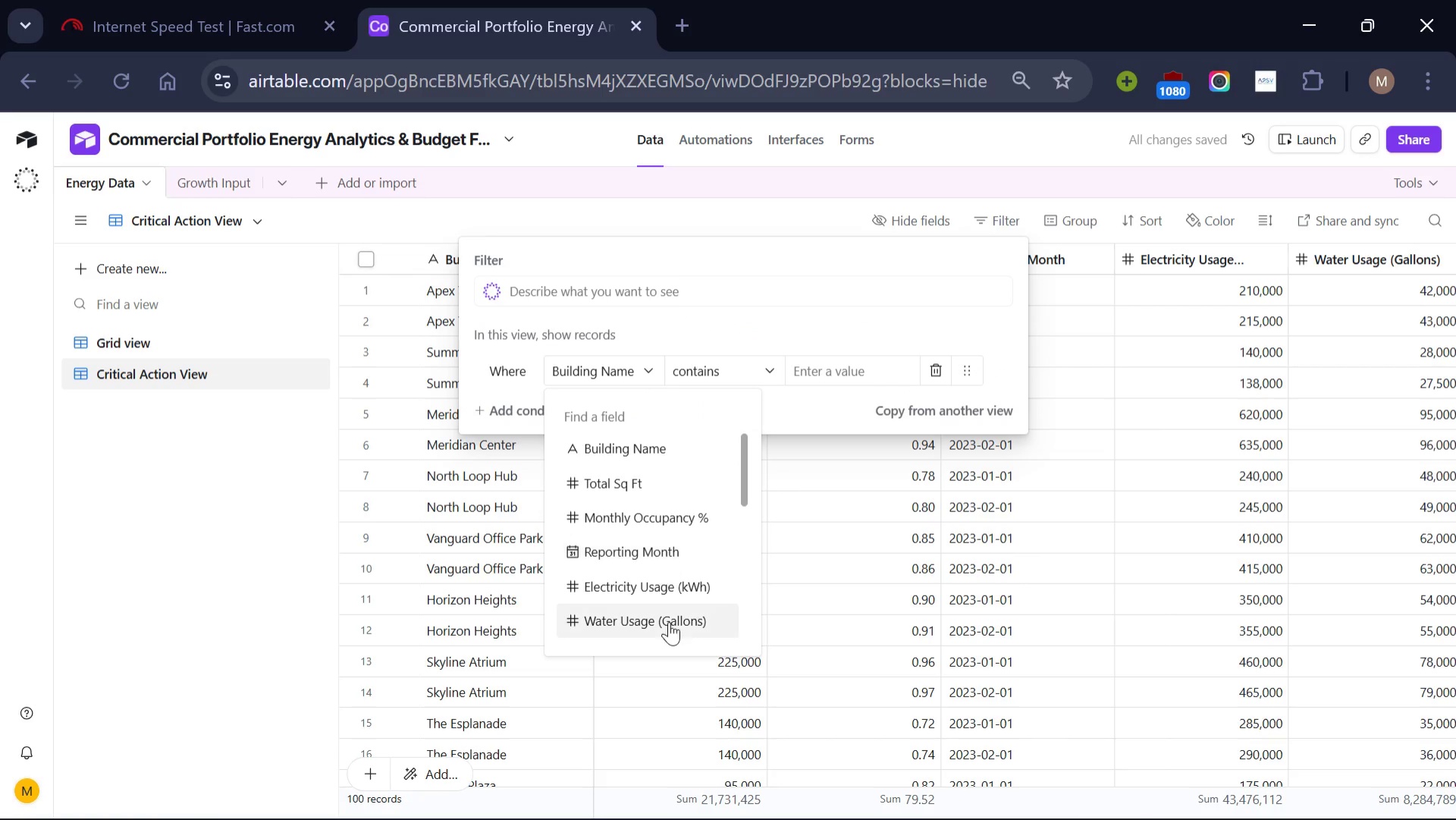 
scroll: coordinate [669, 621], scroll_direction: down, amount: 9.0
 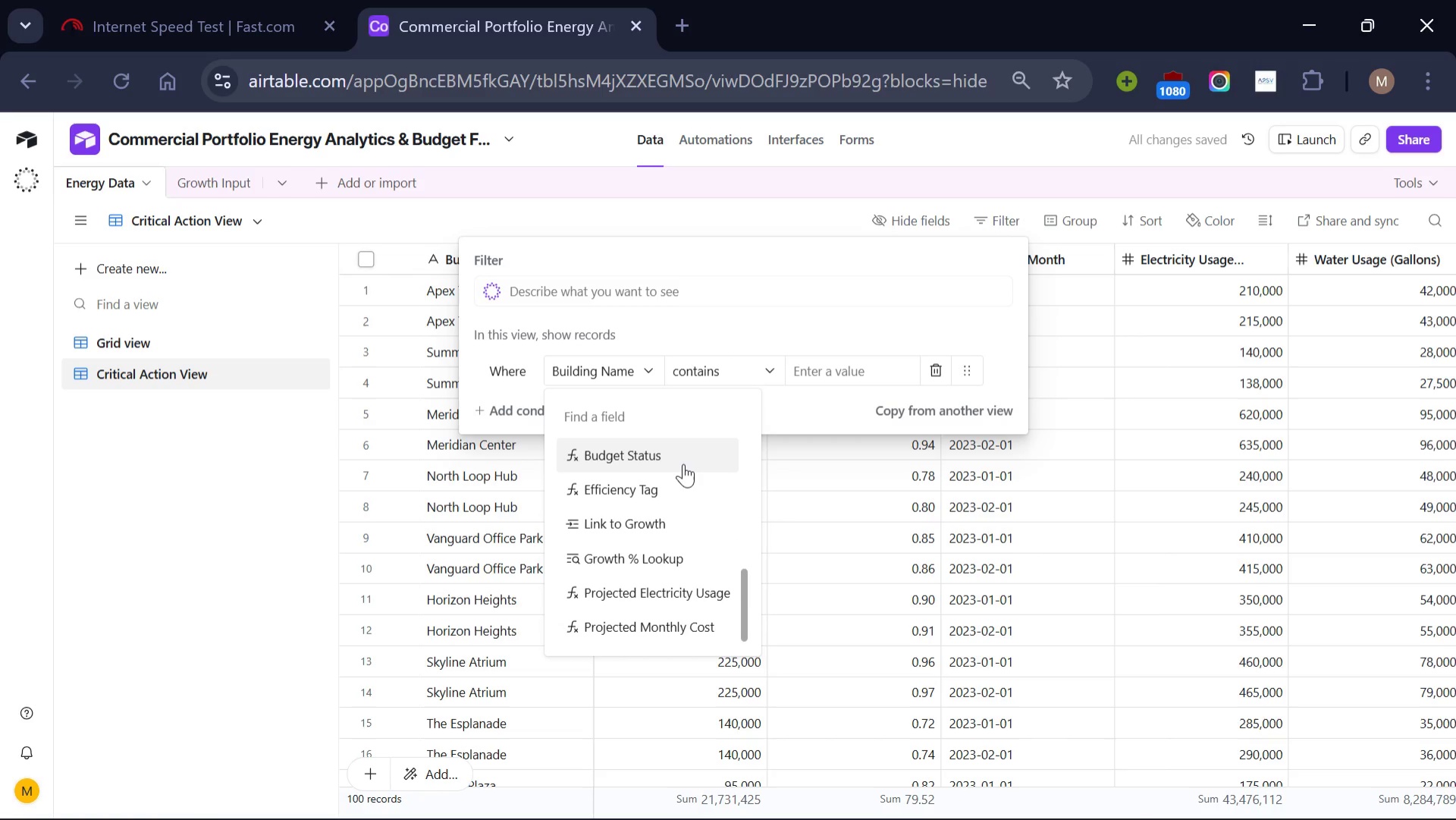 
left_click([683, 465])
 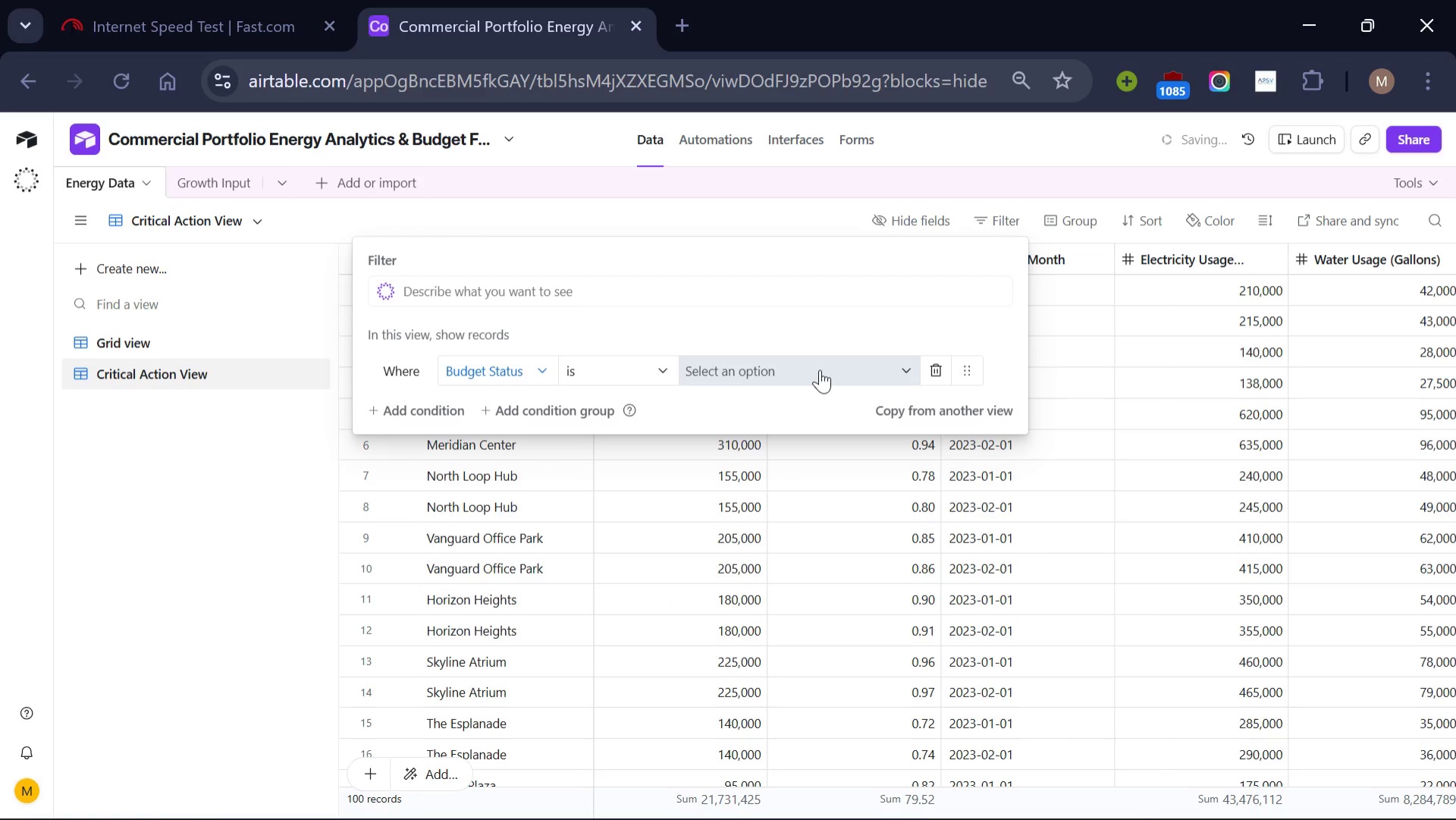 
left_click([820, 369])
 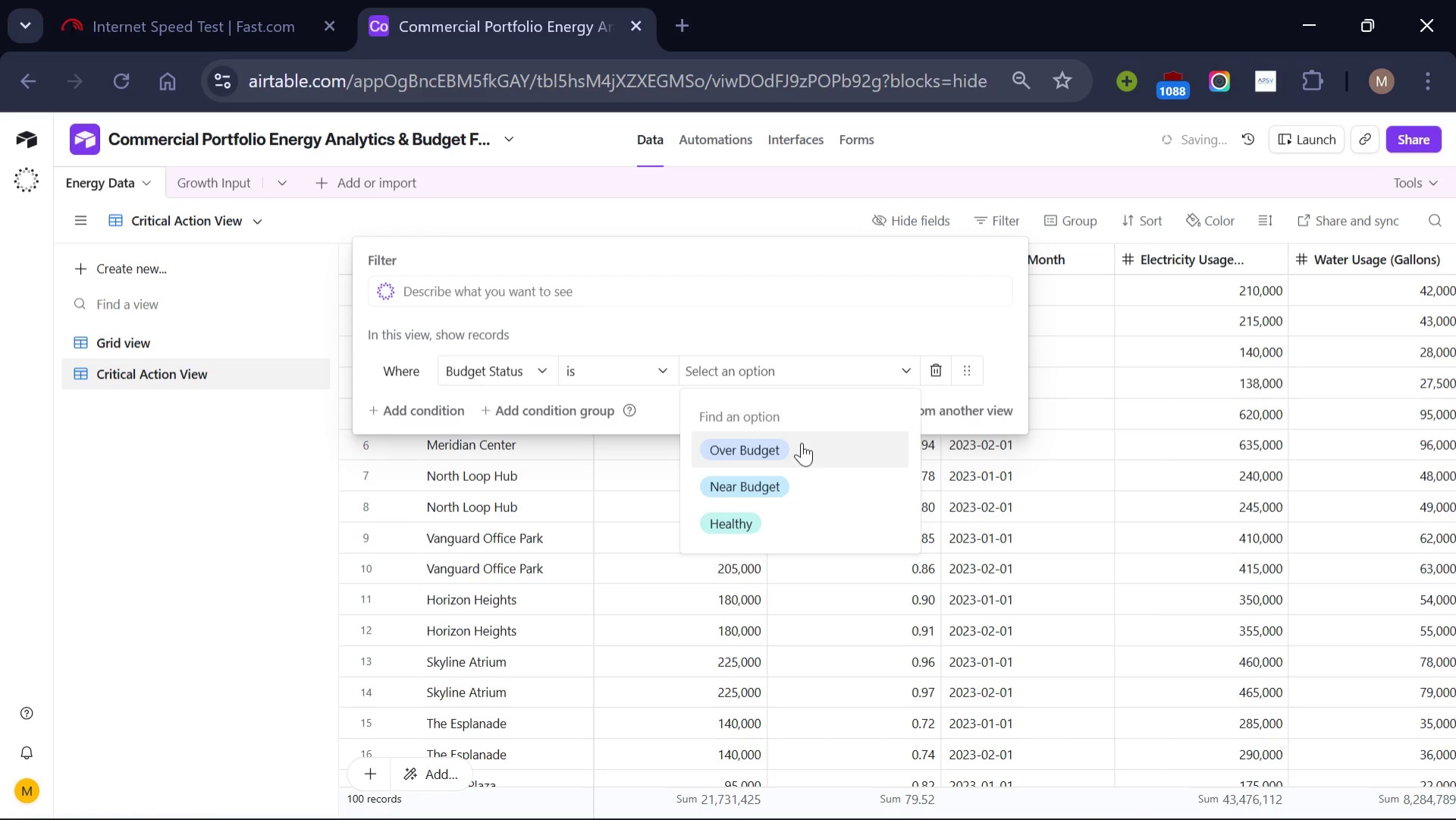 
left_click([802, 442])
 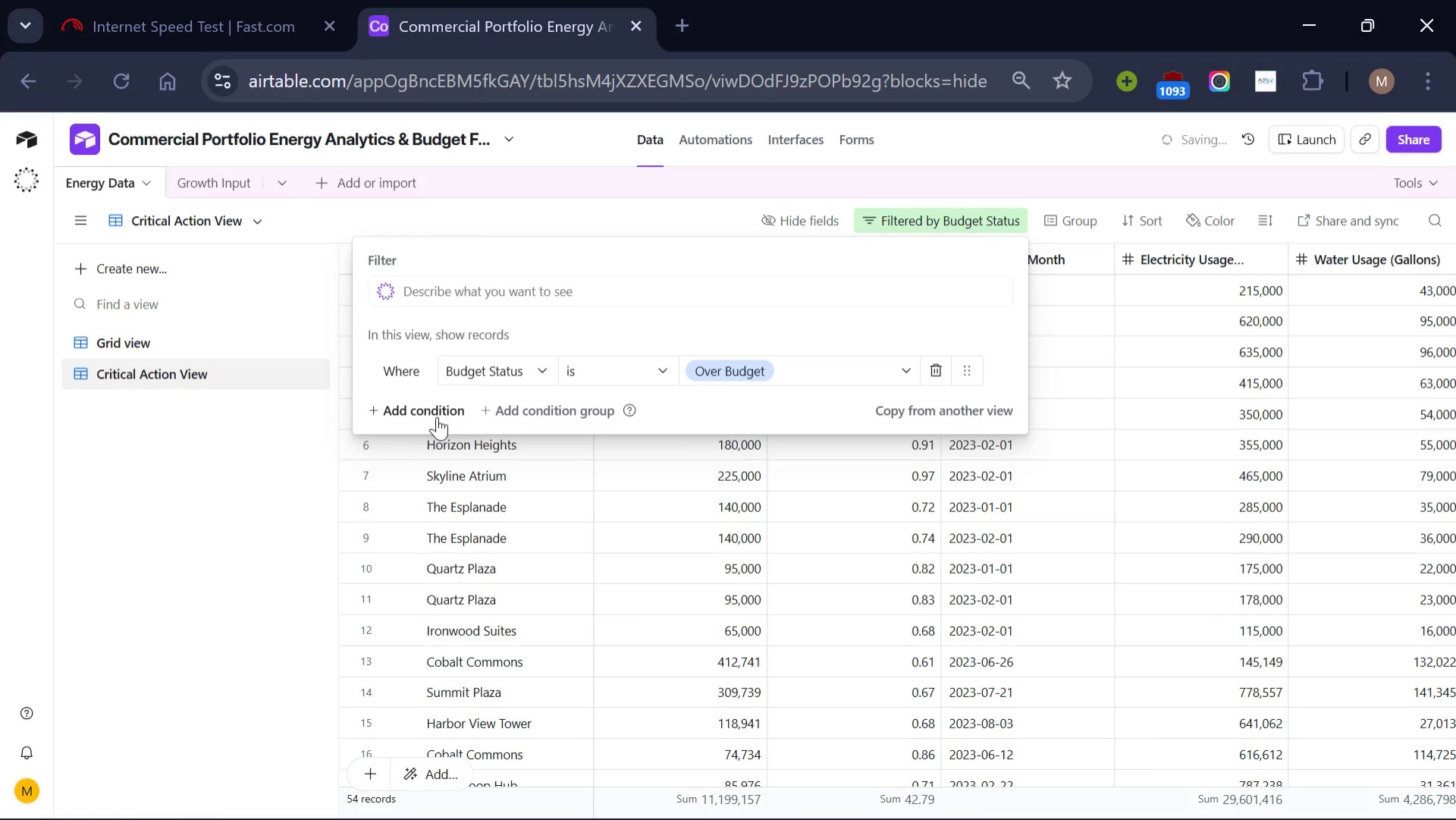 
left_click([436, 415])
 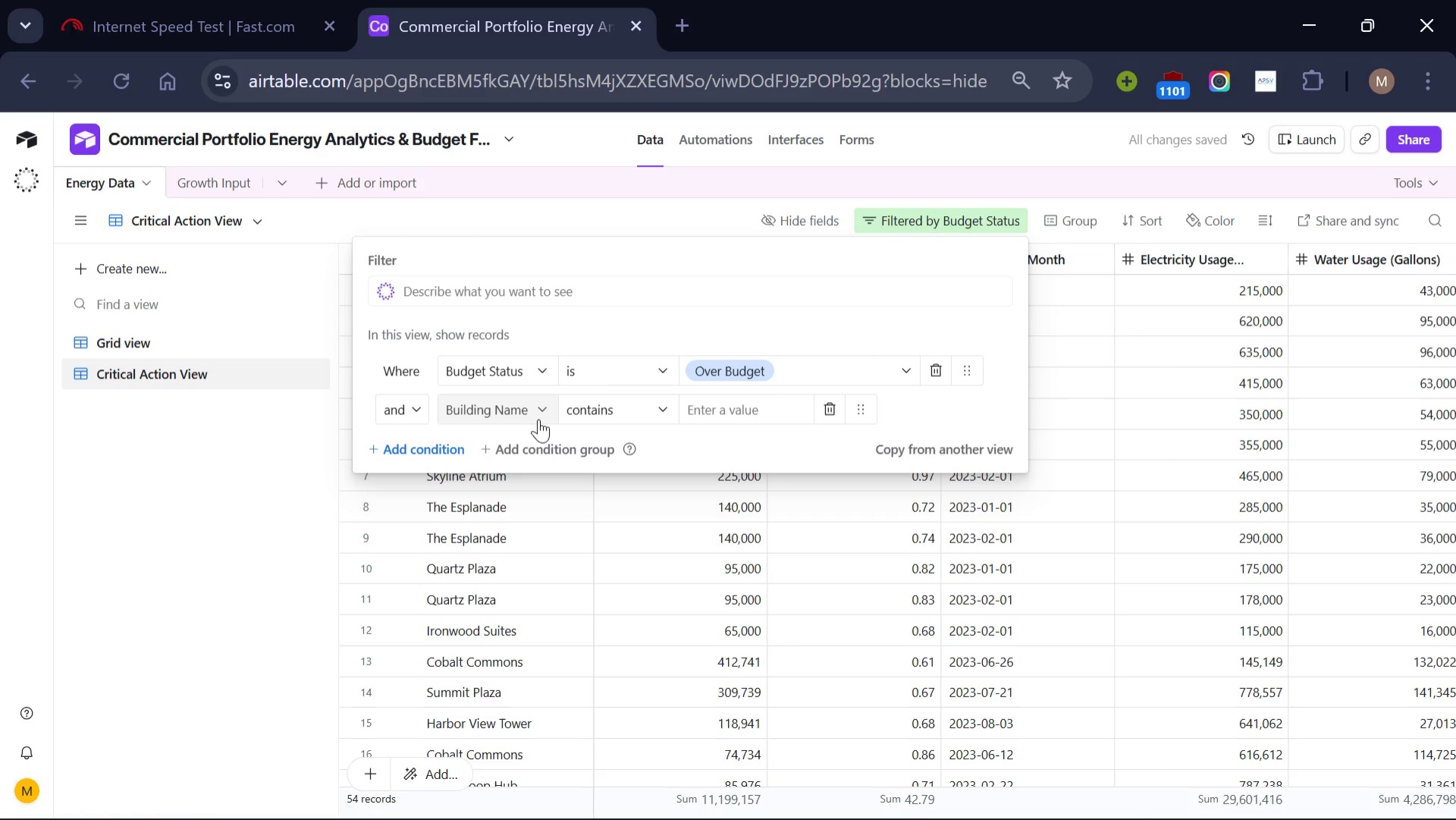 
wait(5.25)
 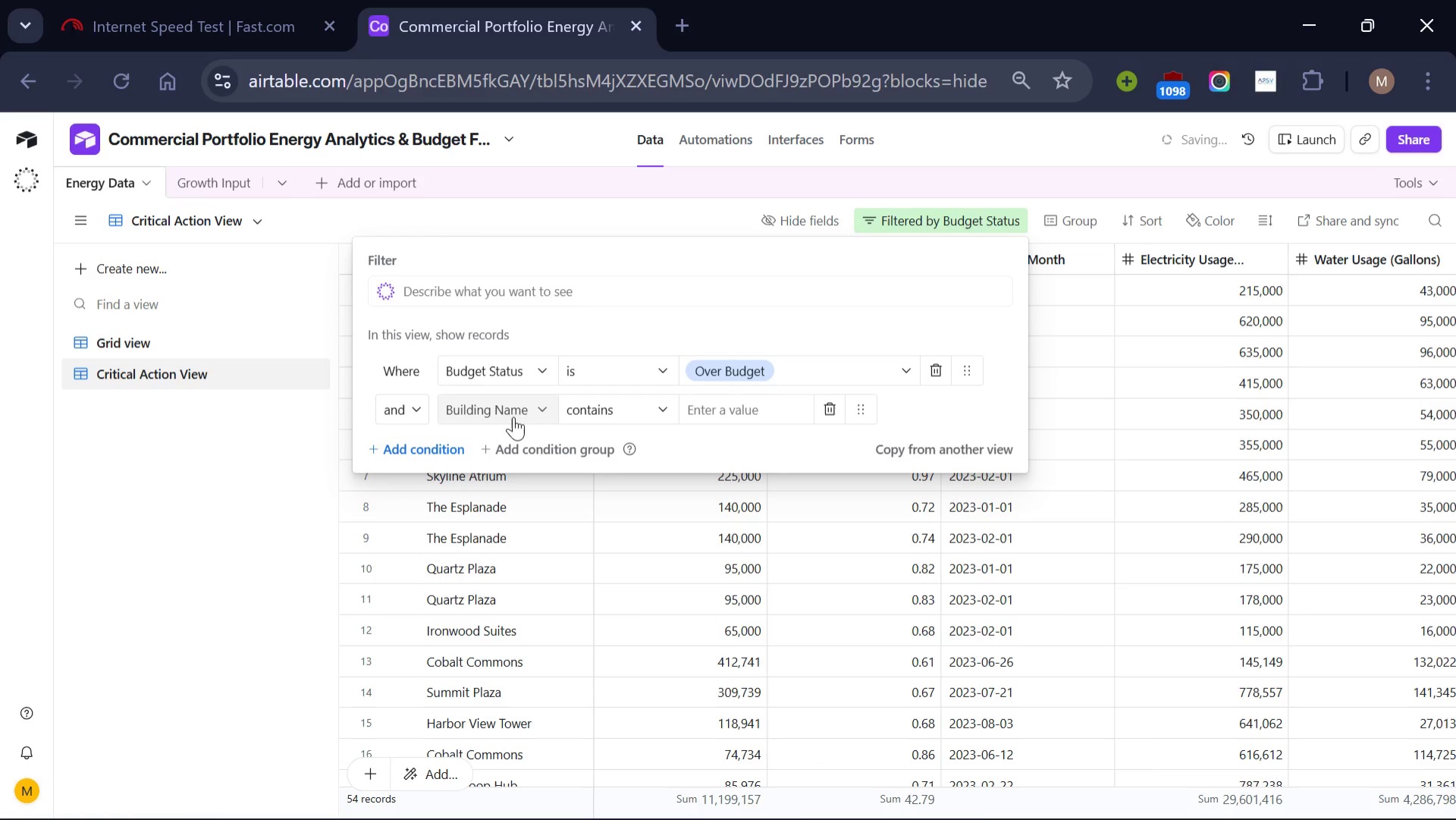 
left_click([538, 419])
 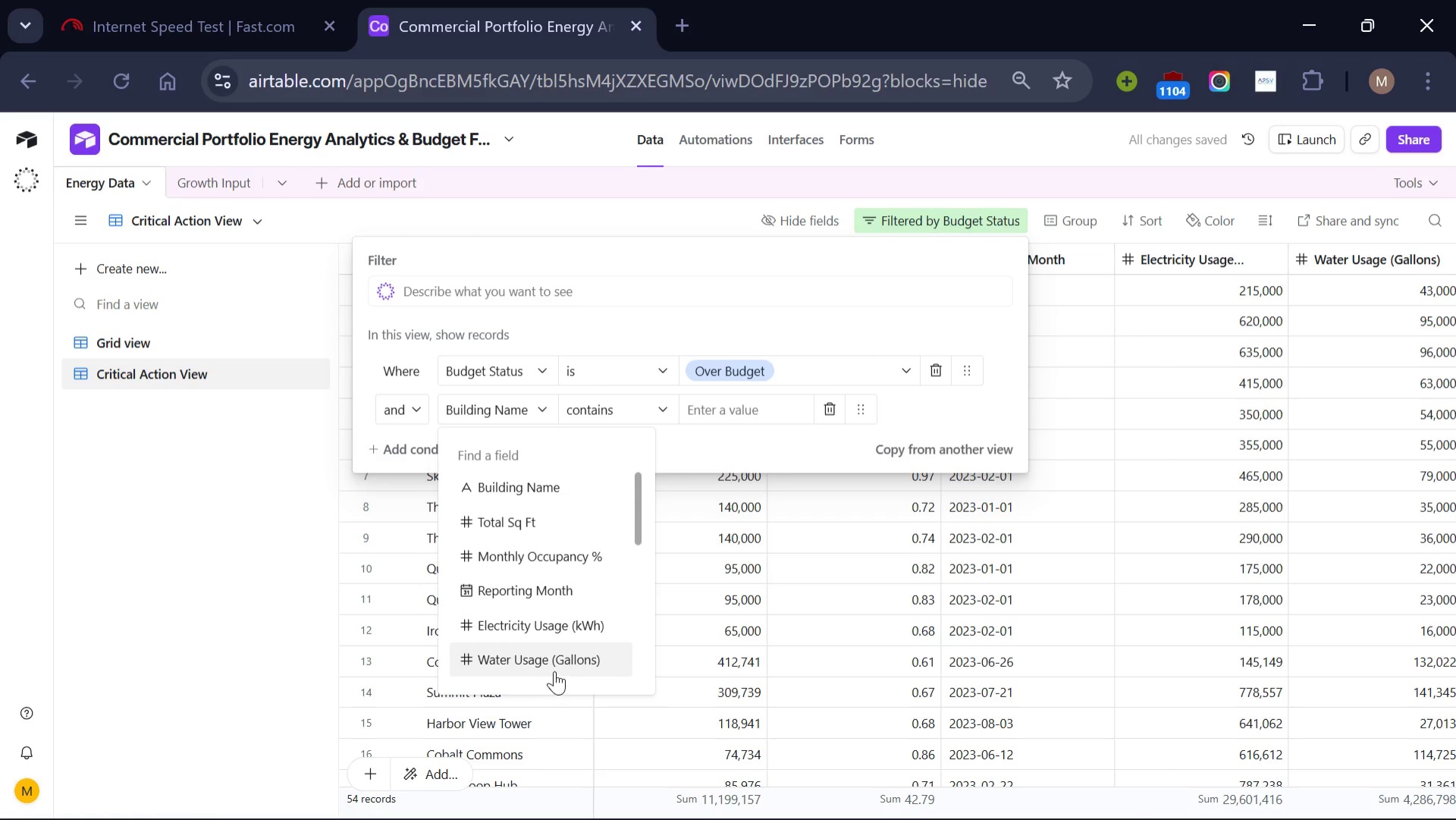 
scroll: coordinate [554, 671], scroll_direction: down, amount: 7.0
 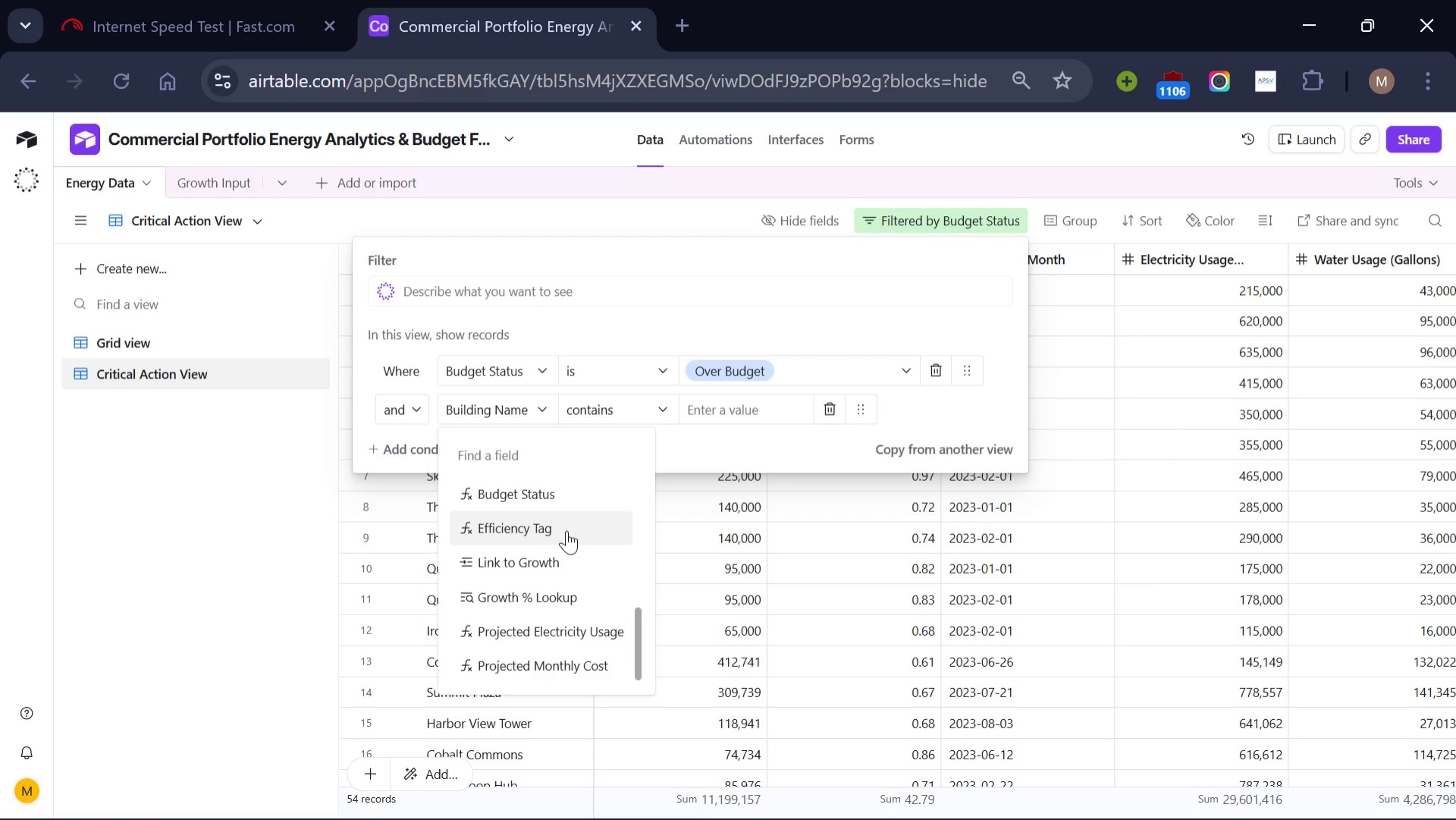 
left_click([566, 530])
 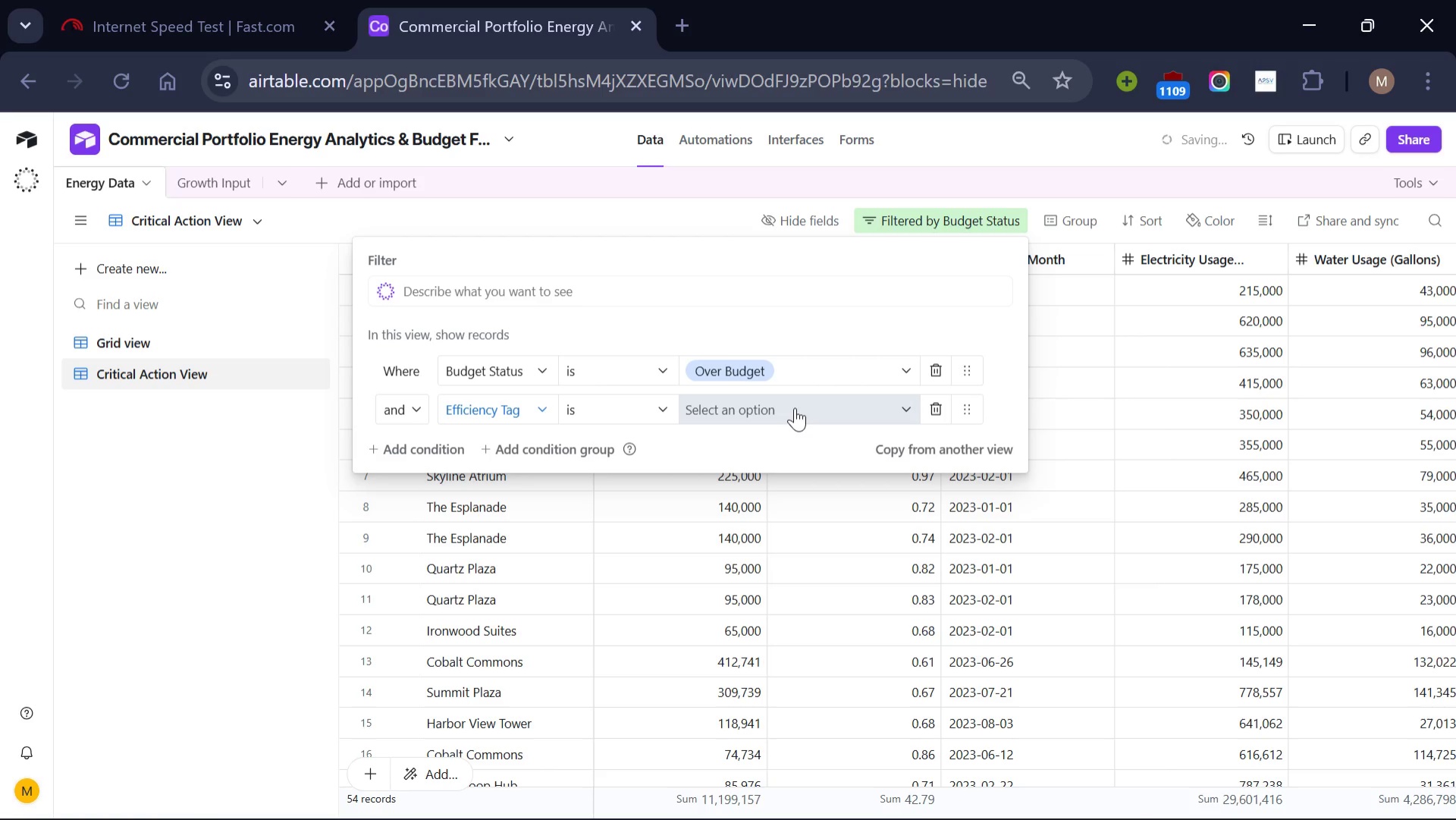 
left_click([795, 407])
 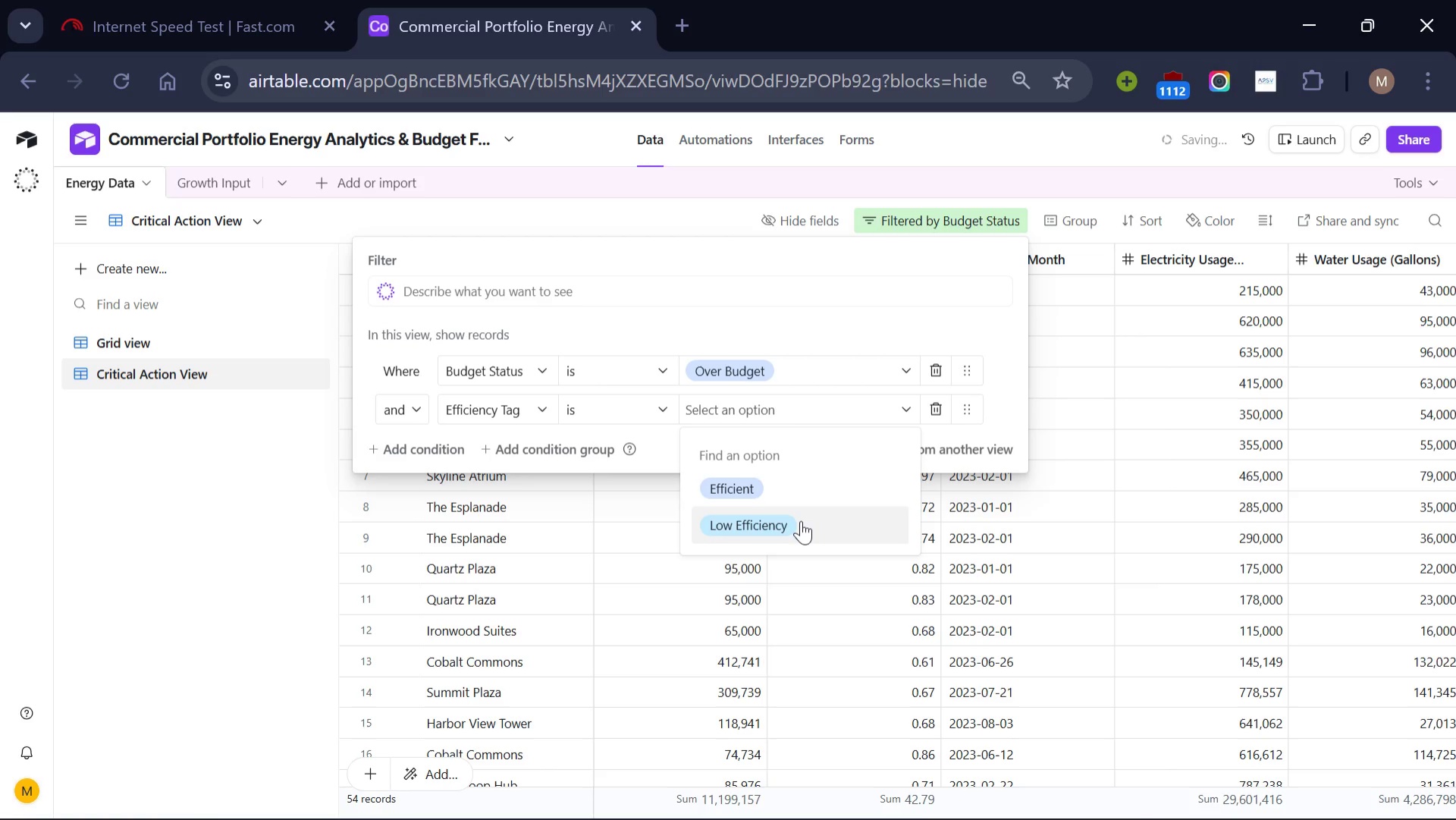 
left_click([801, 520])
 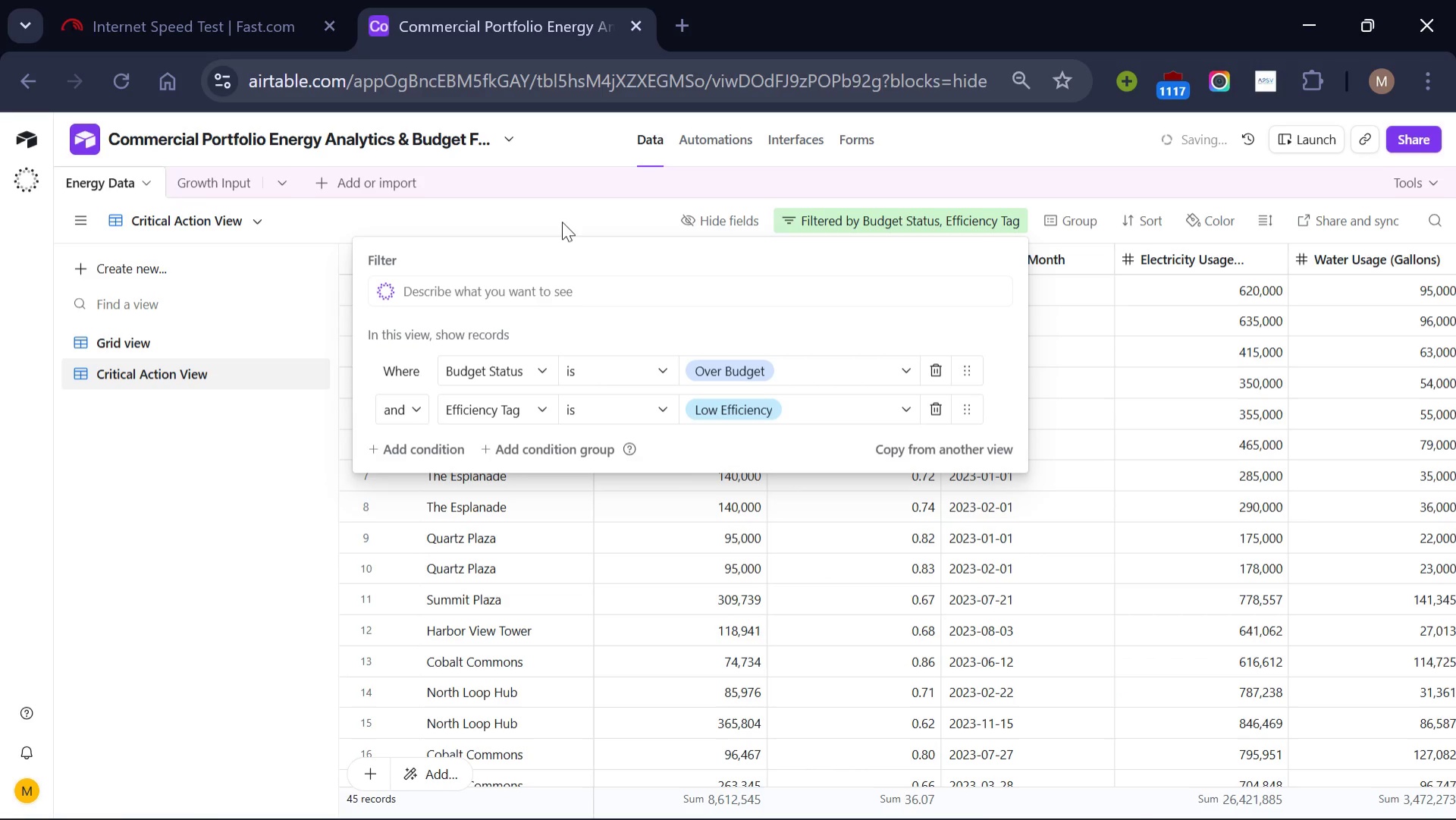 
left_click([561, 221])
 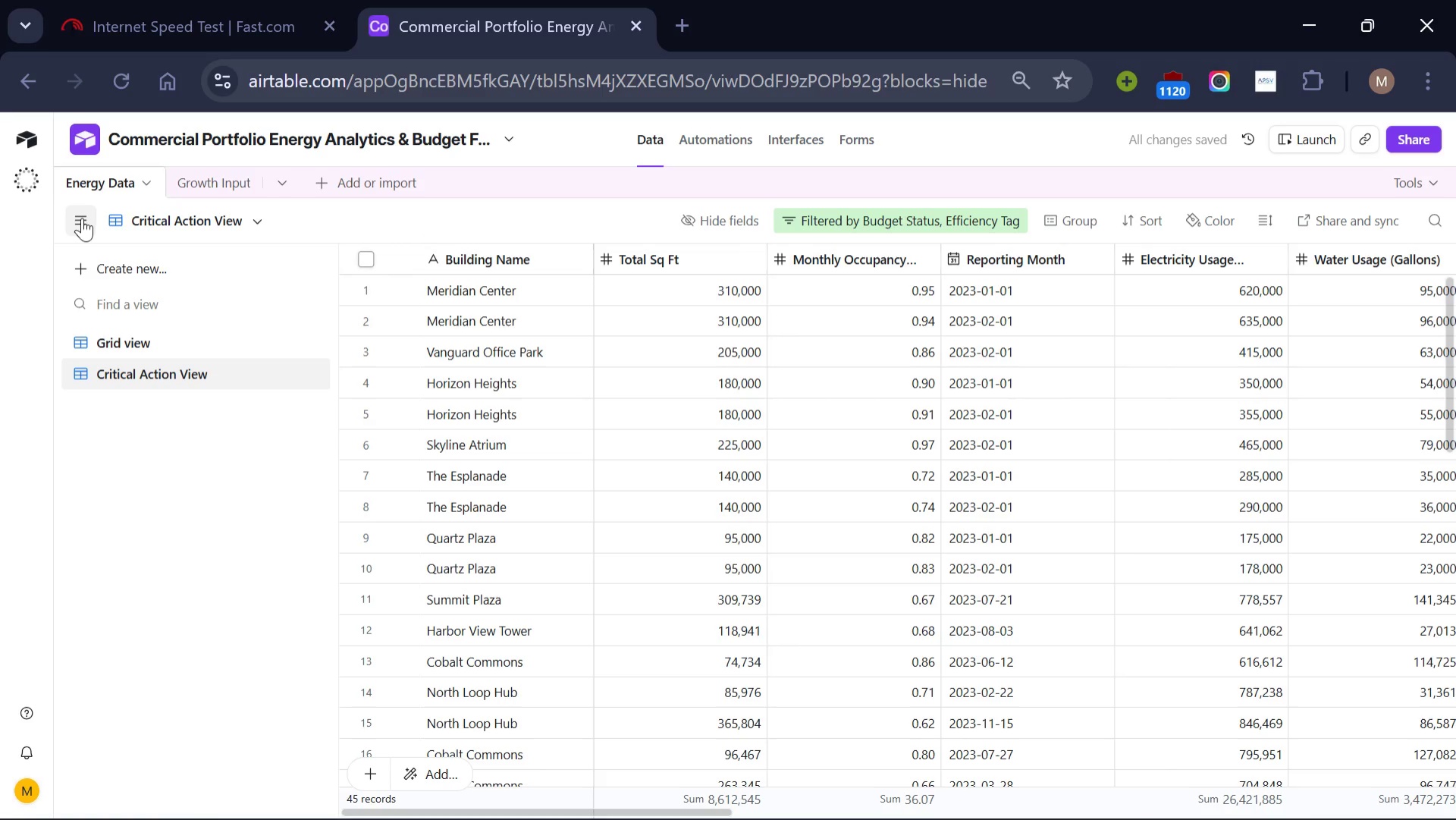 
left_click([82, 218])
 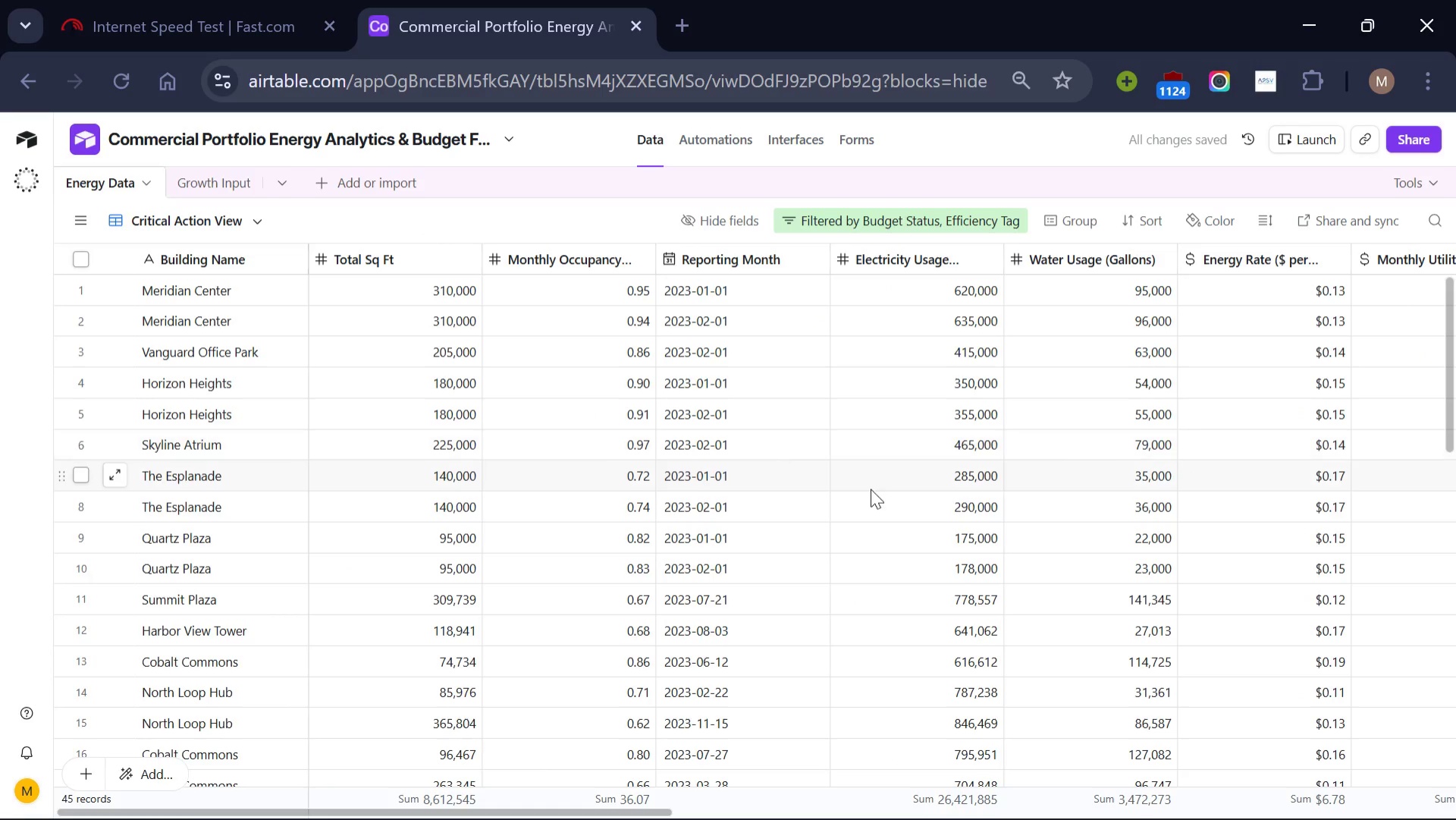 
scroll: coordinate [976, 542], scroll_direction: down, amount: 1.0
 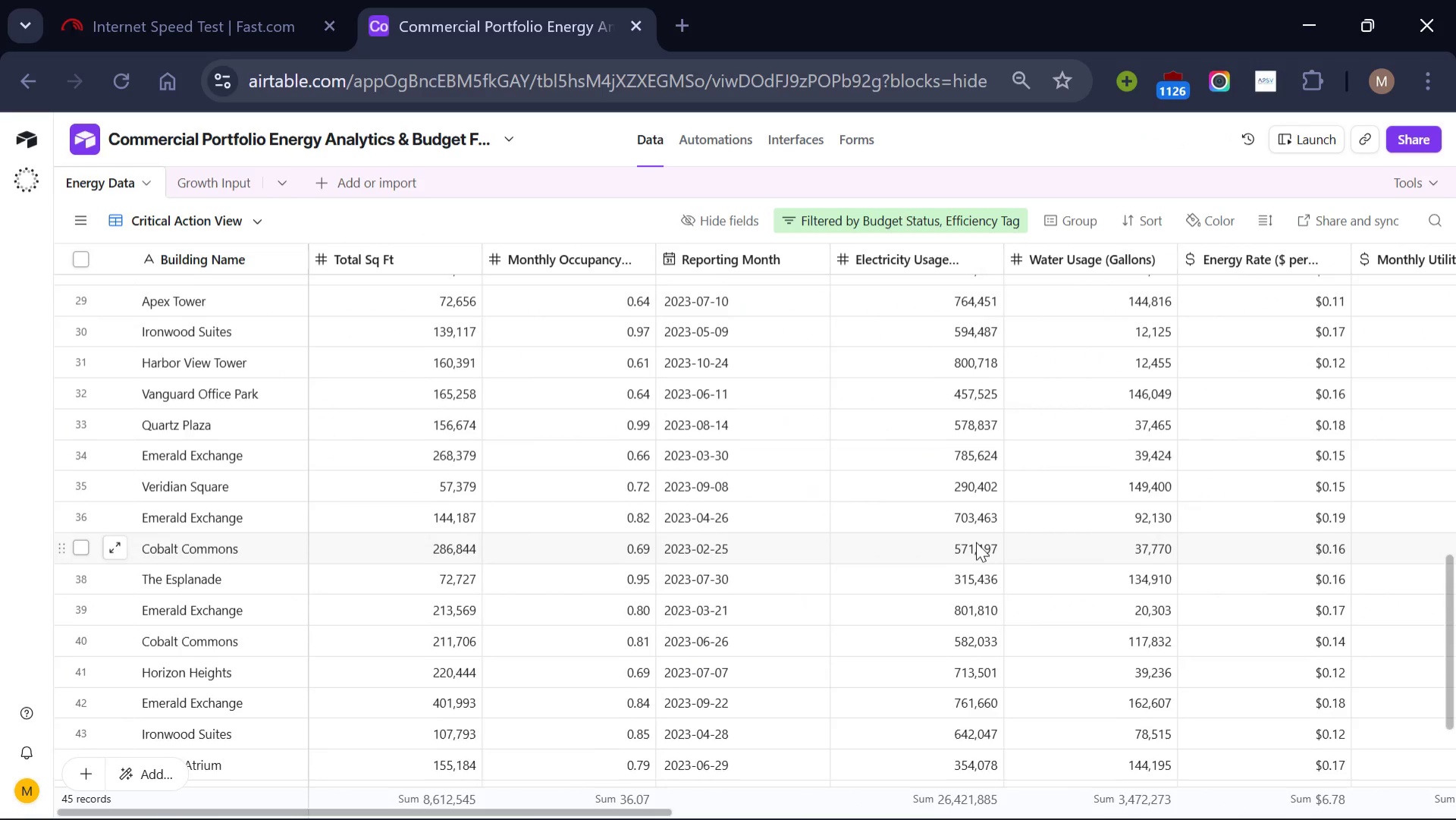 
scroll: coordinate [502, 533], scroll_direction: up, amount: 11.0
 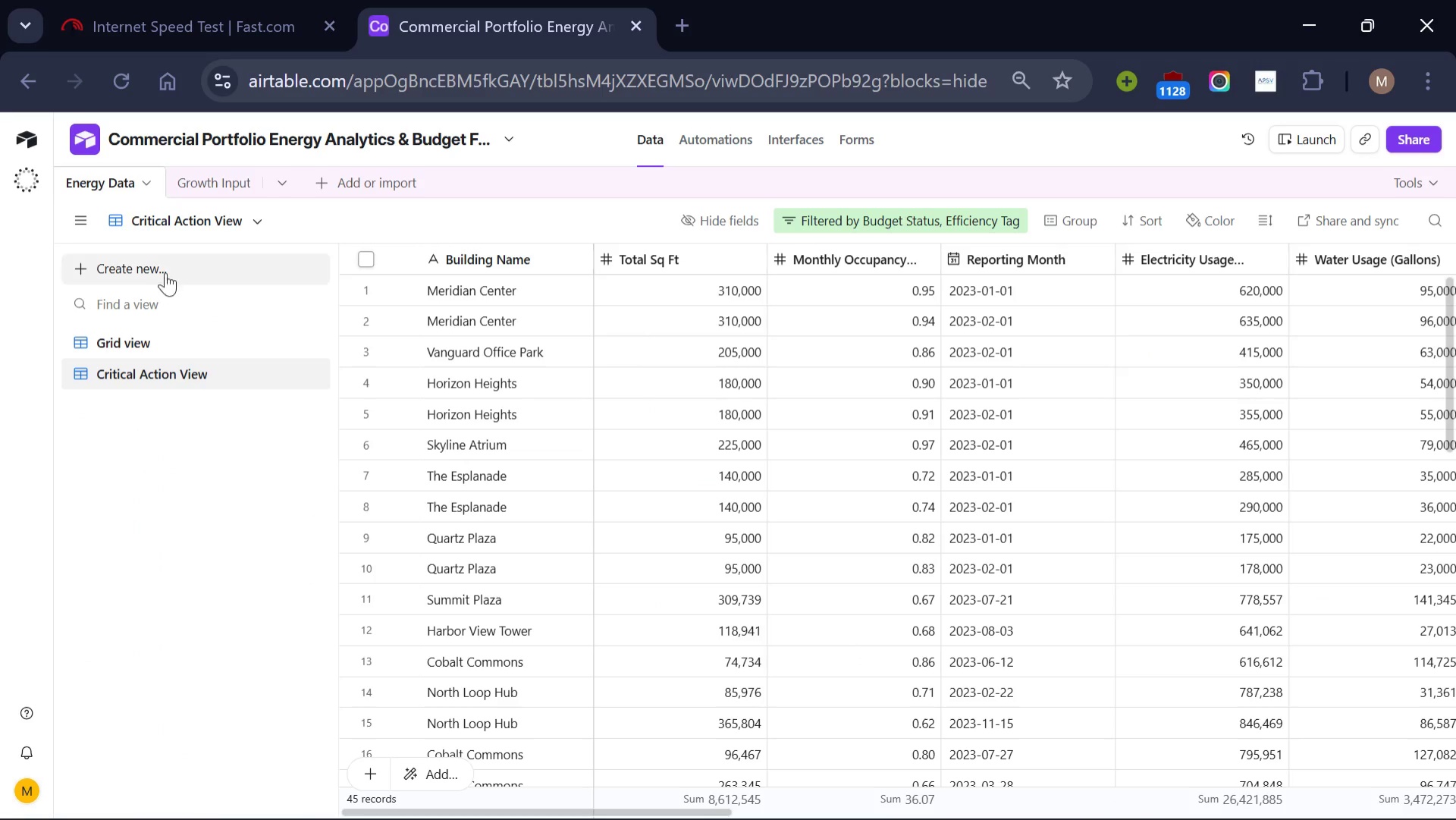 
left_click([174, 266])
 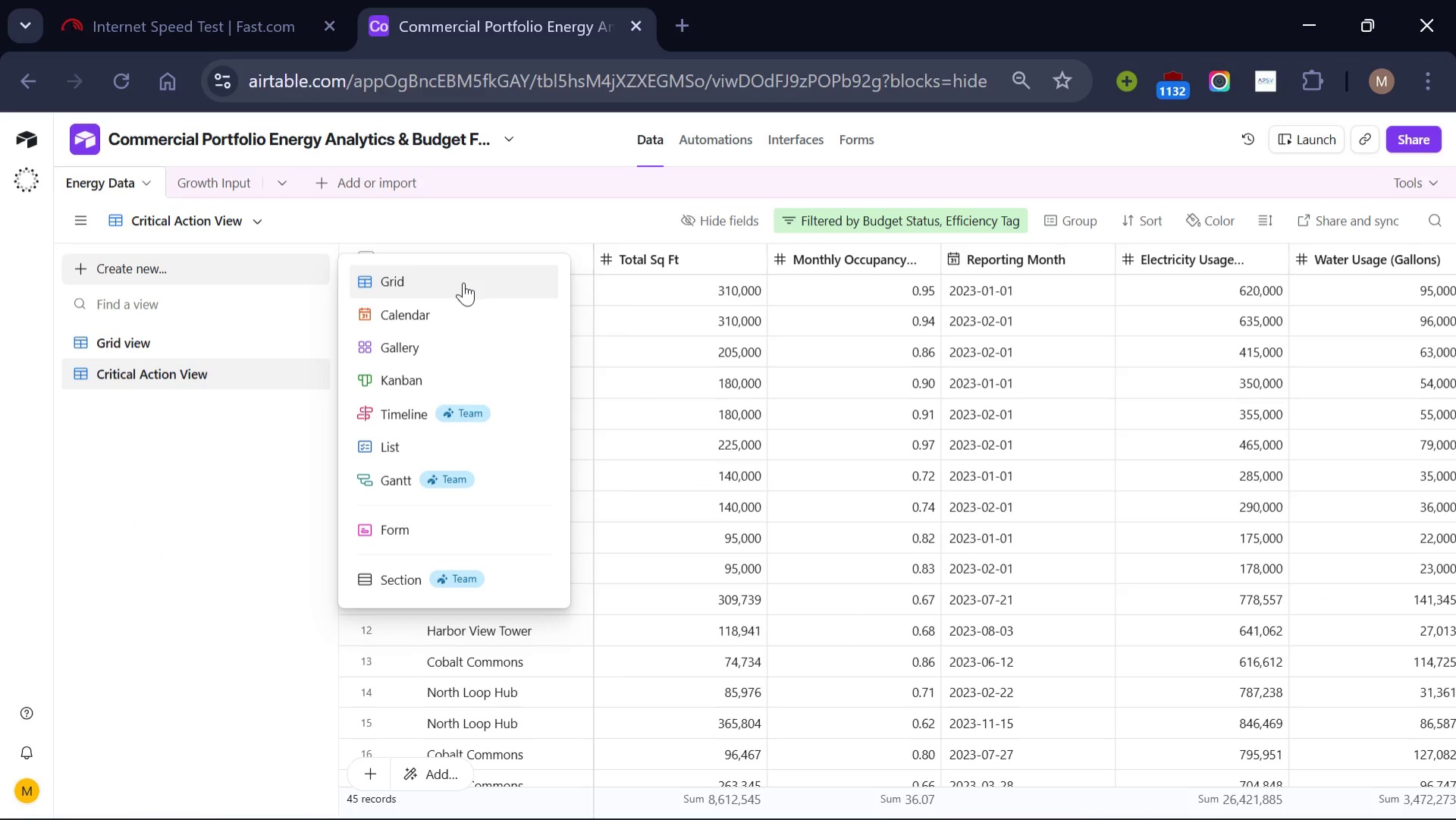 
left_click([463, 282])
 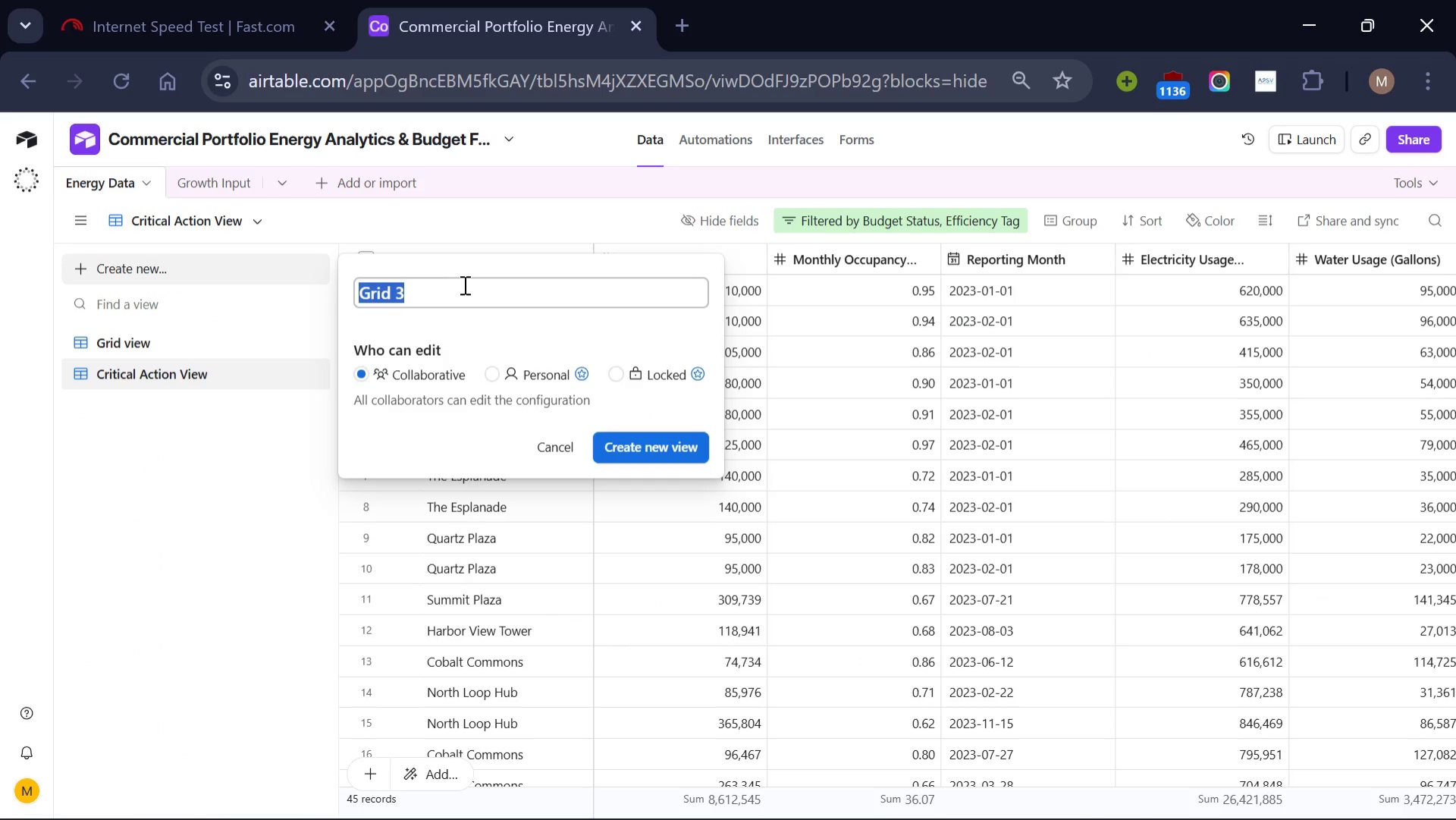 
key(Backspace)
type(Monthly Roo)
key(Backspace)
type(llup)
 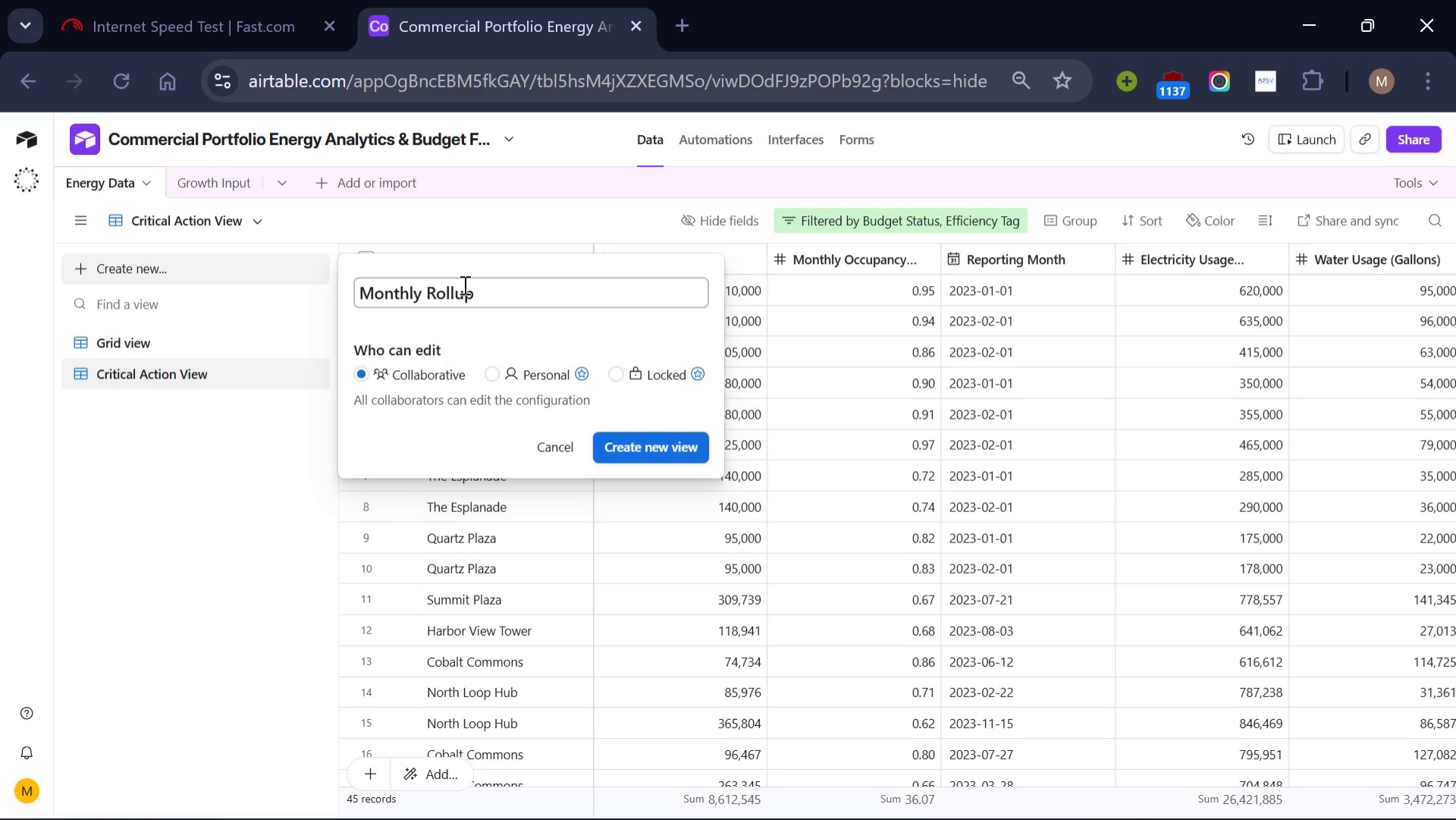 
left_click([651, 444])
 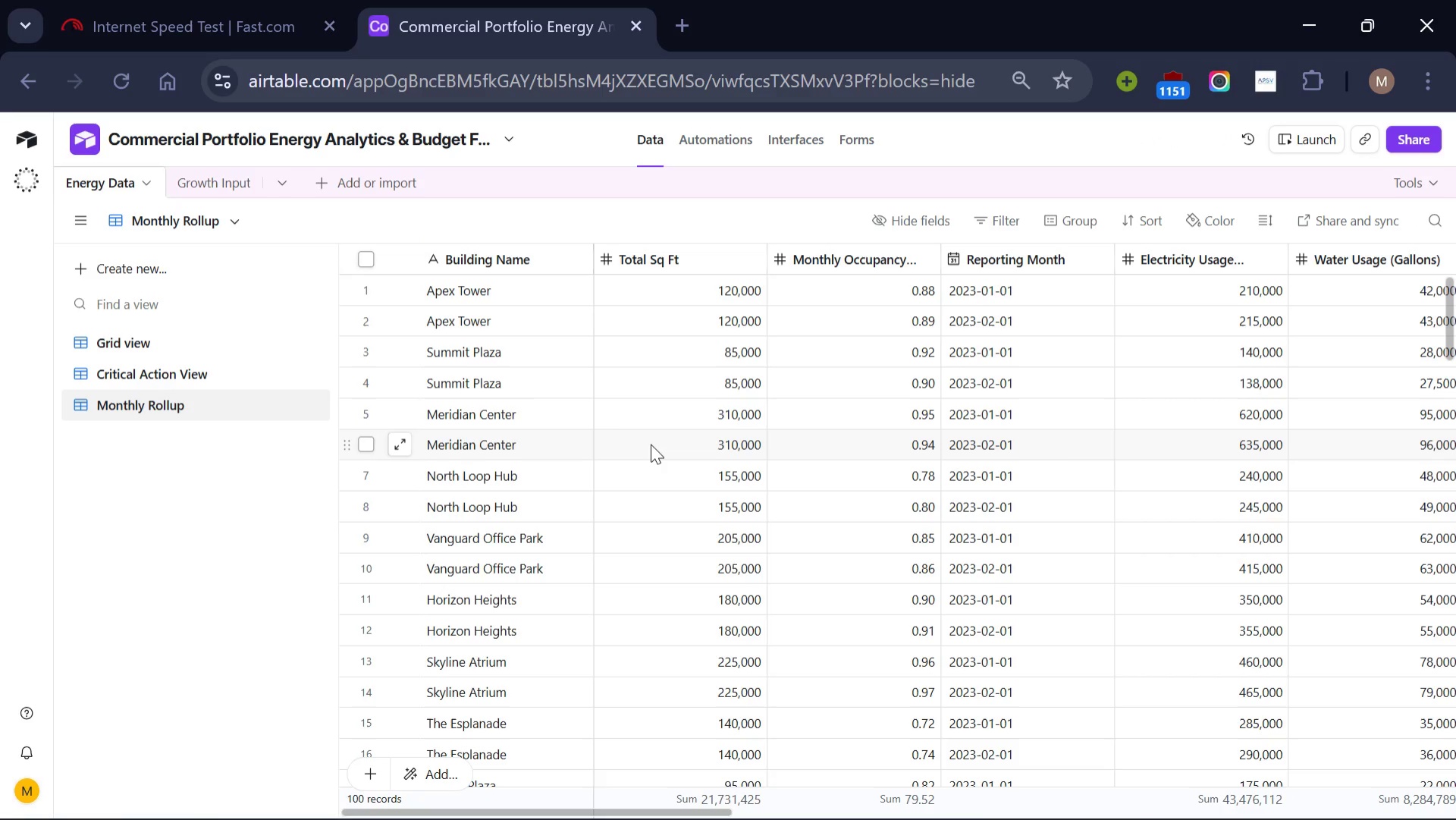 
wait(14.92)
 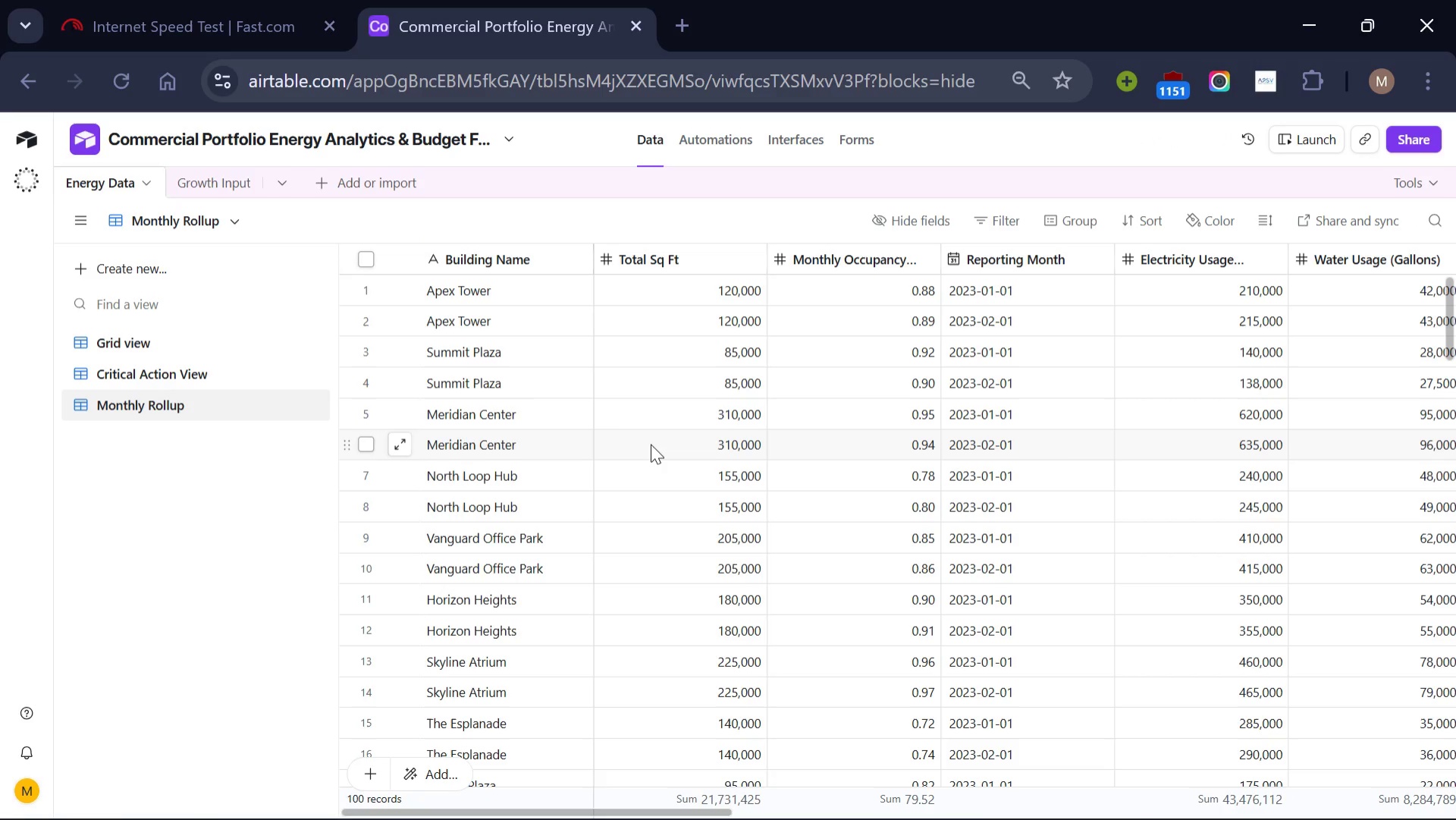 
left_click([1065, 219])
 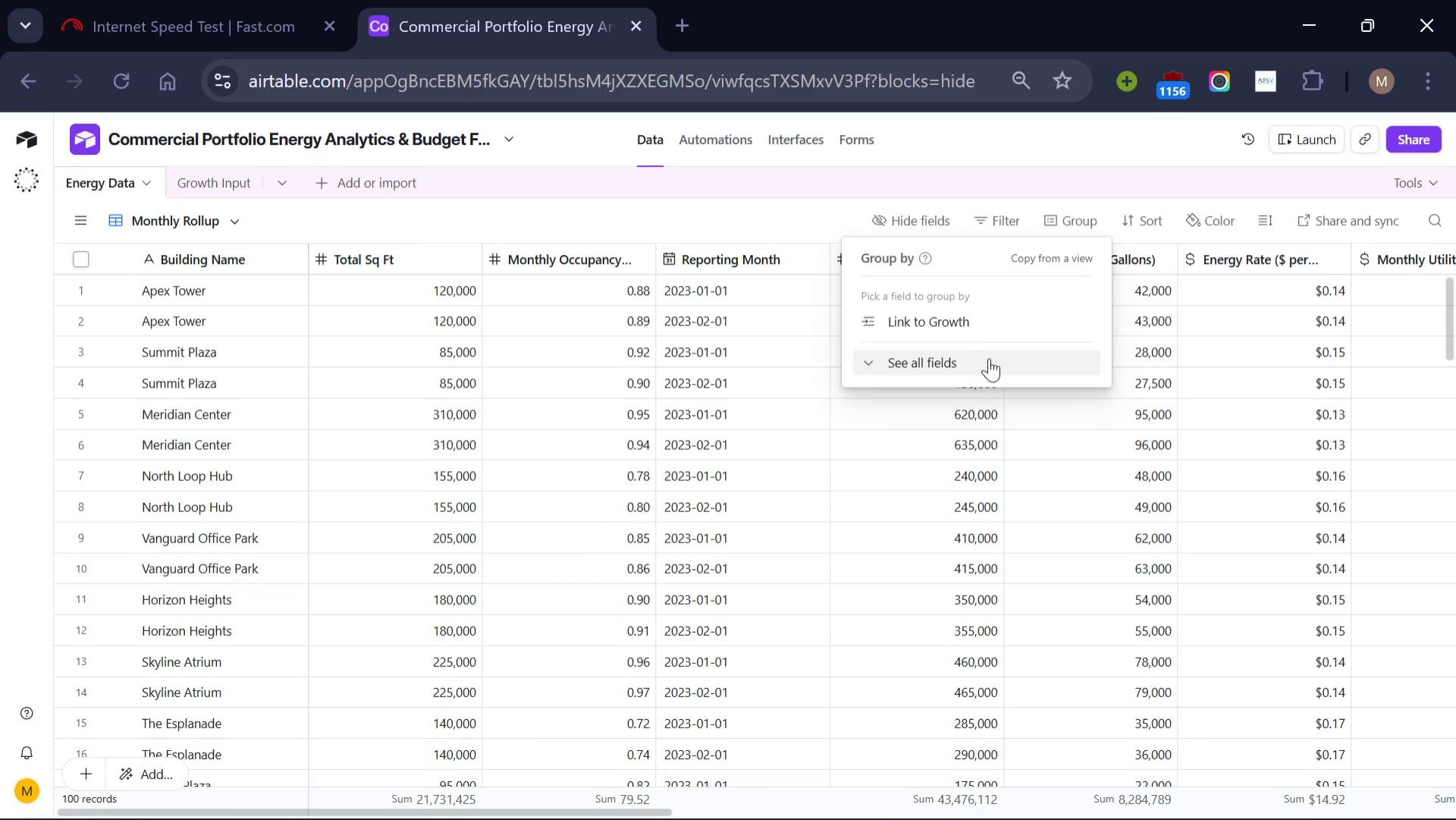 
left_click([989, 358])
 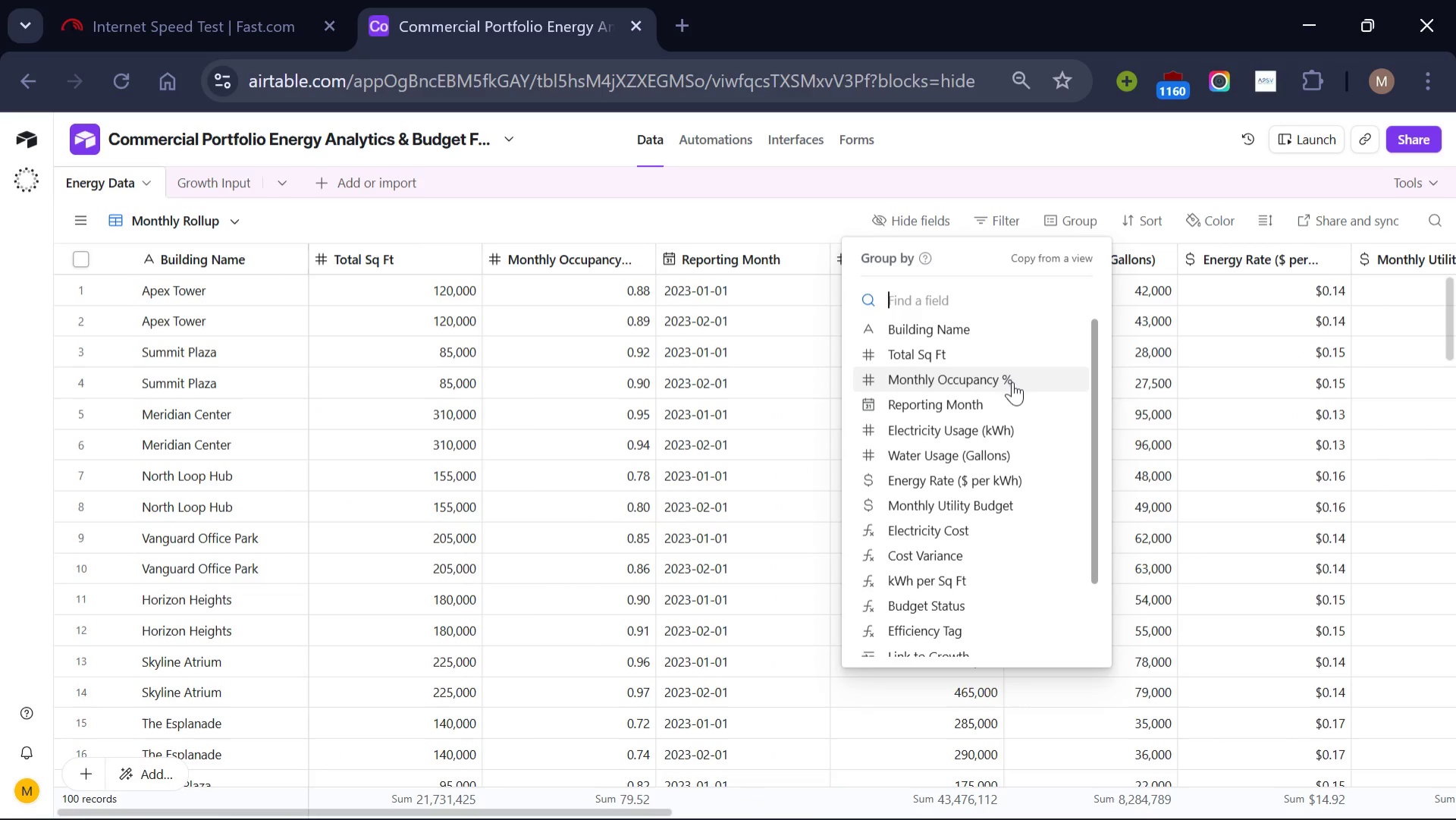 
left_click([1014, 399])
 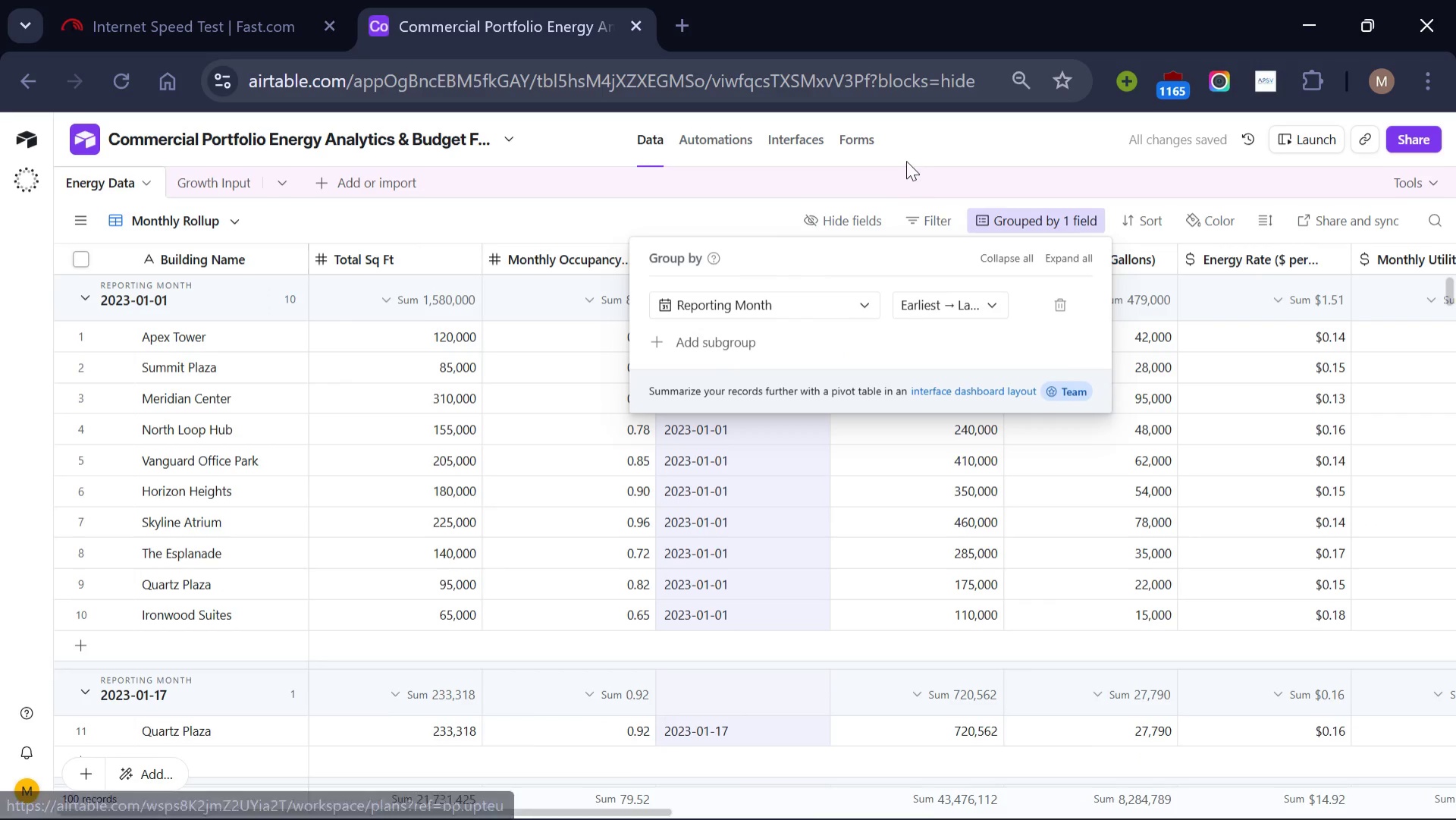 
left_click([973, 143])
 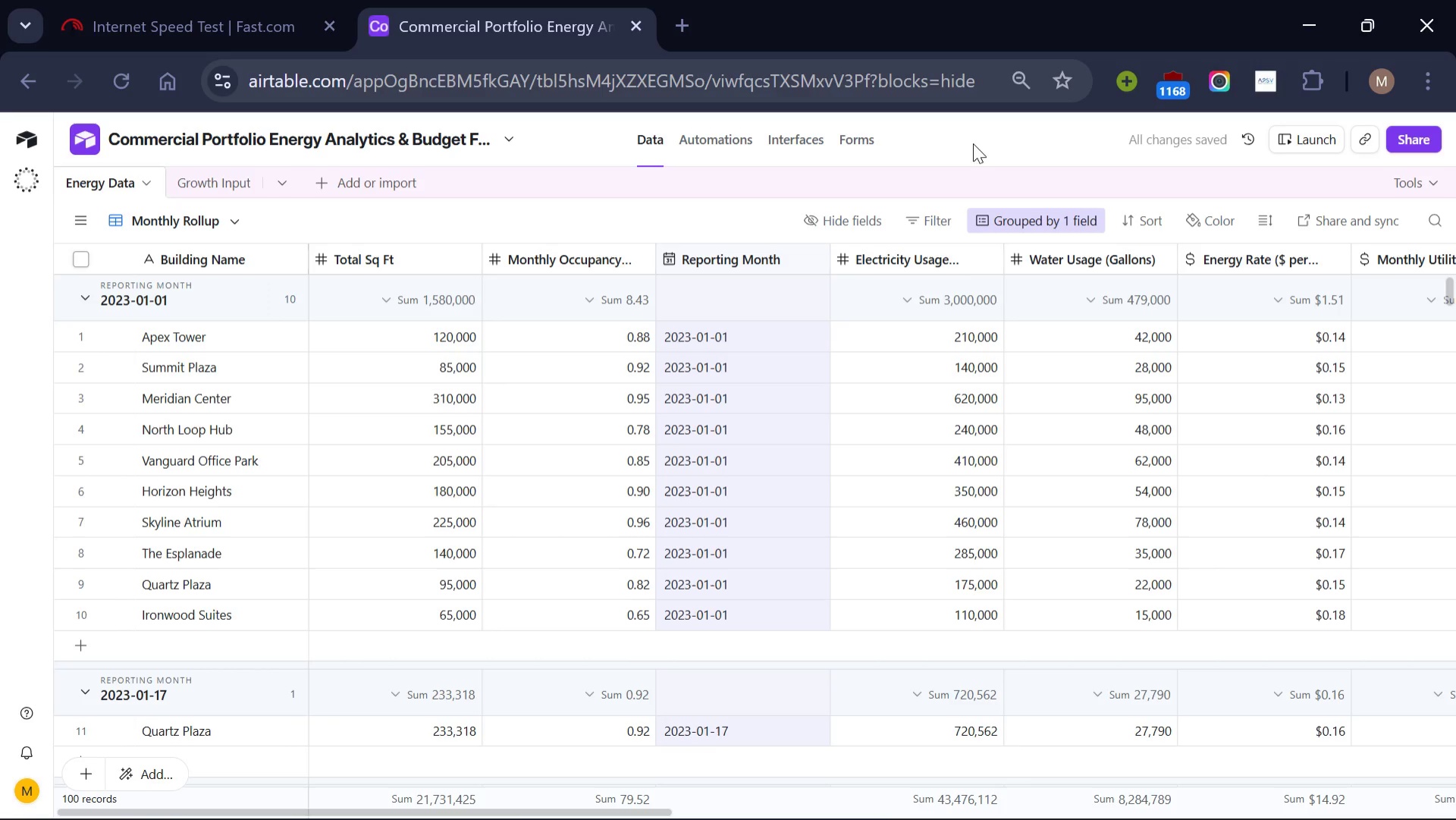 
scroll: coordinate [965, 519], scroll_direction: down, amount: 25.0
 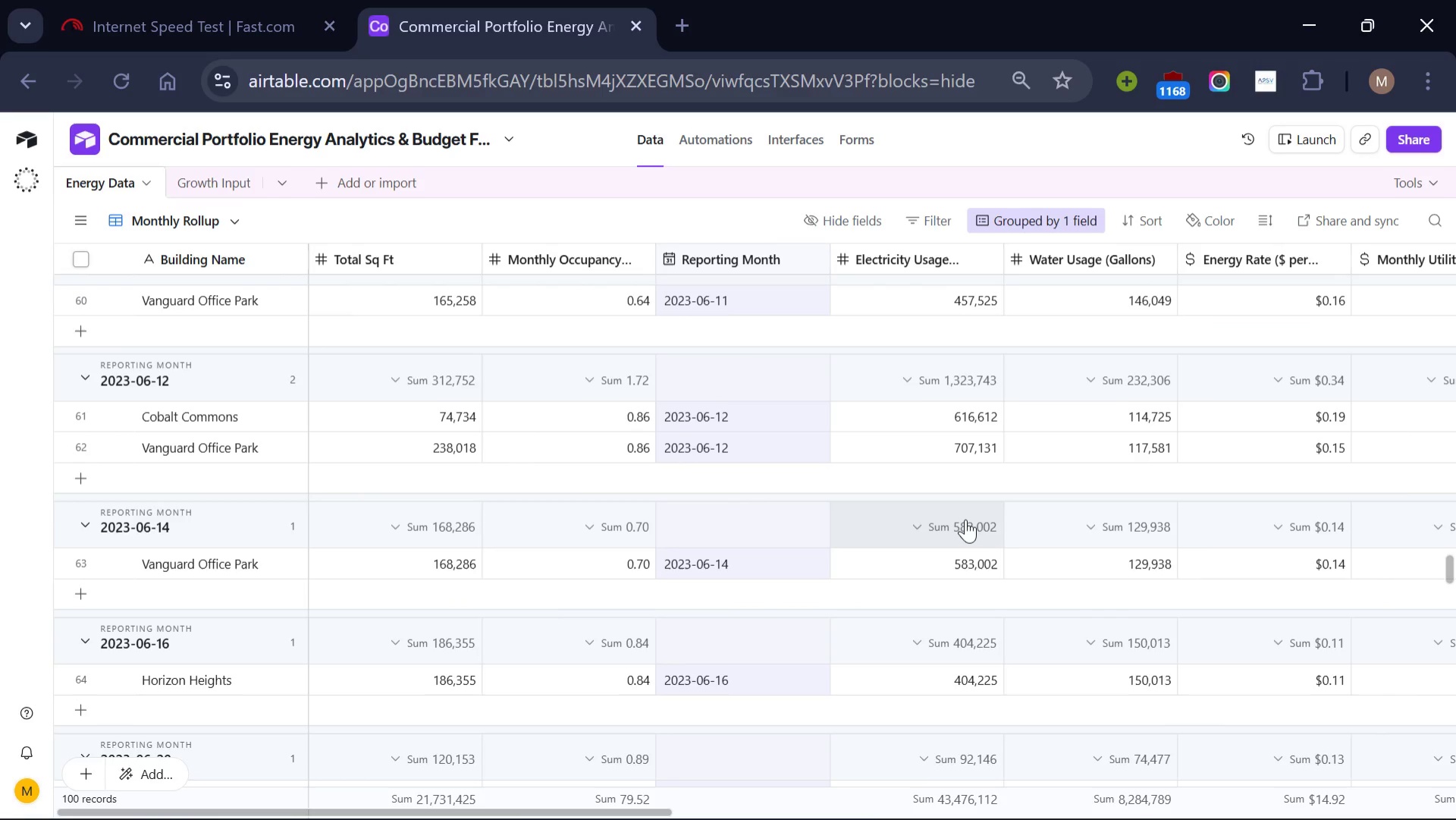 
scroll: coordinate [965, 519], scroll_direction: up, amount: 20.0
 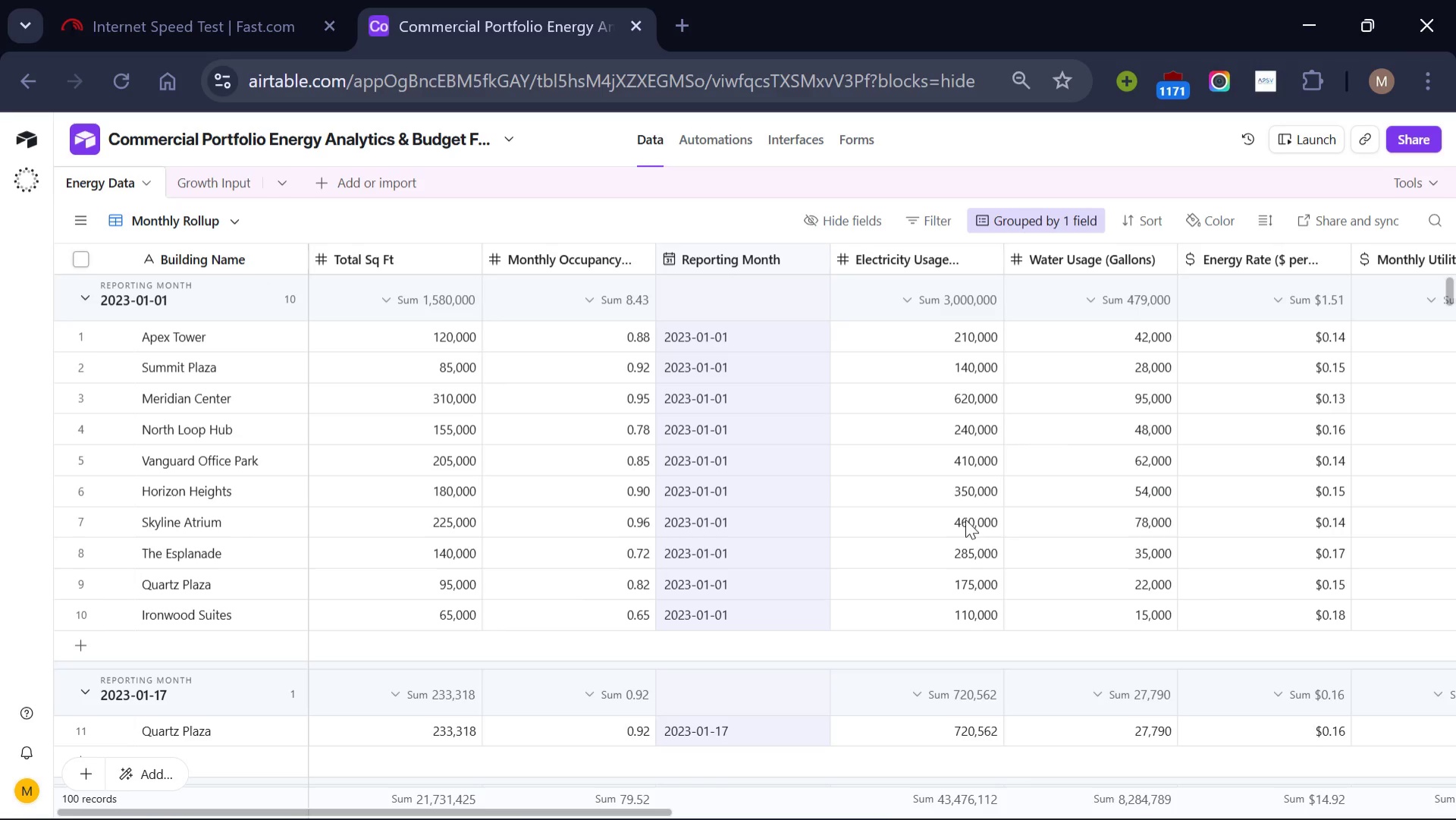 
wait(13.06)
 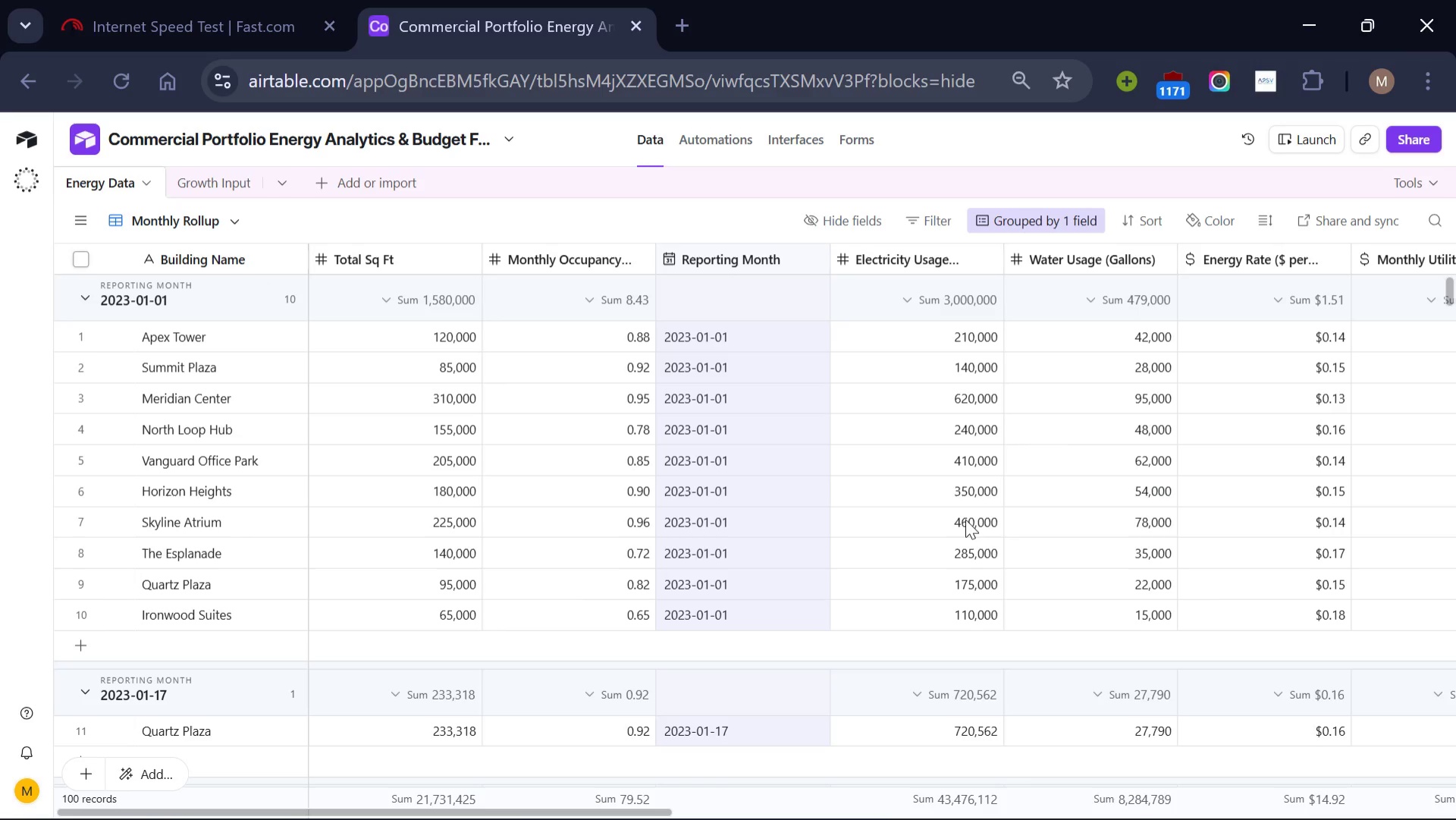 
left_click([138, 275])
 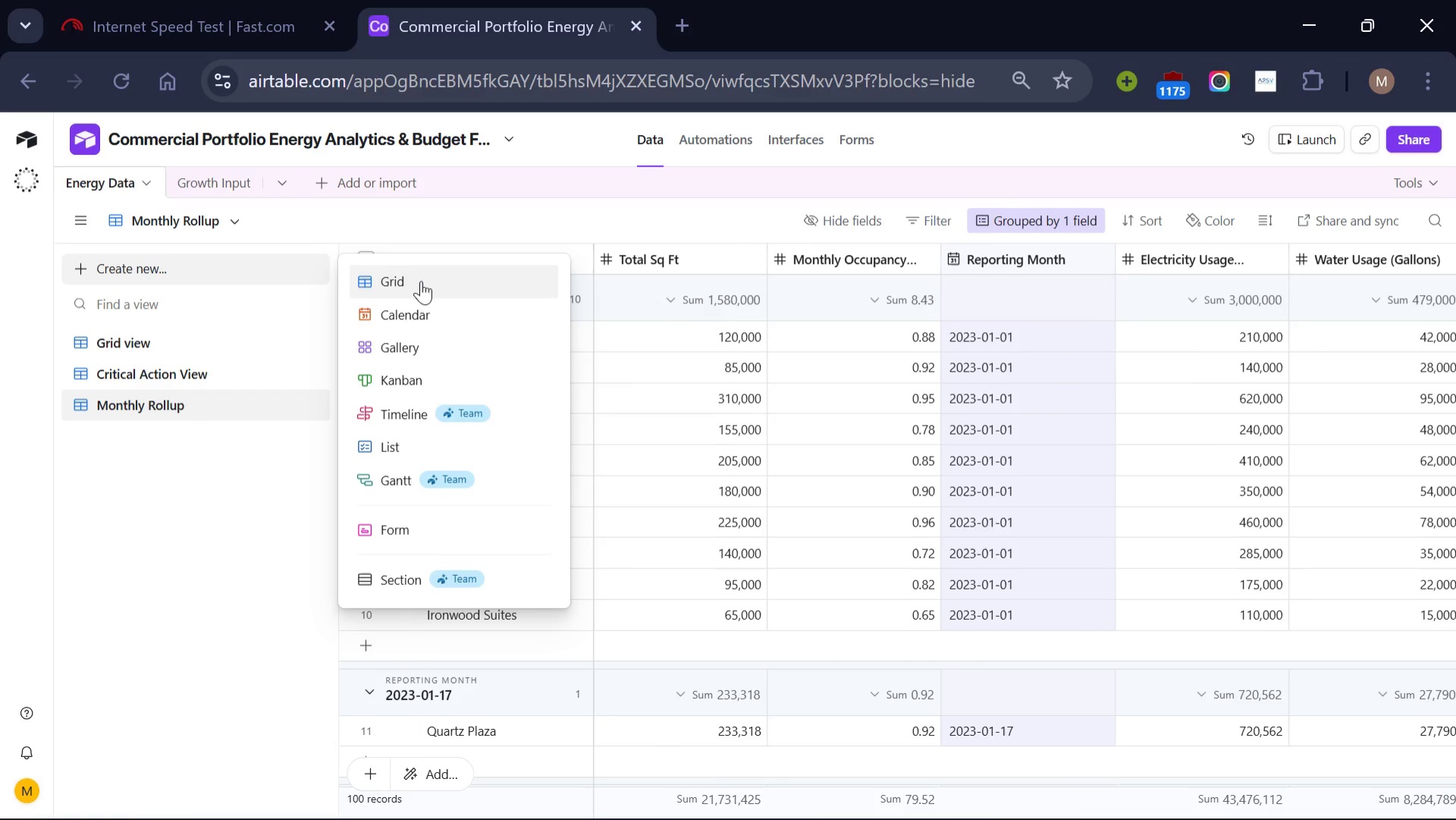 
left_click([421, 281])
 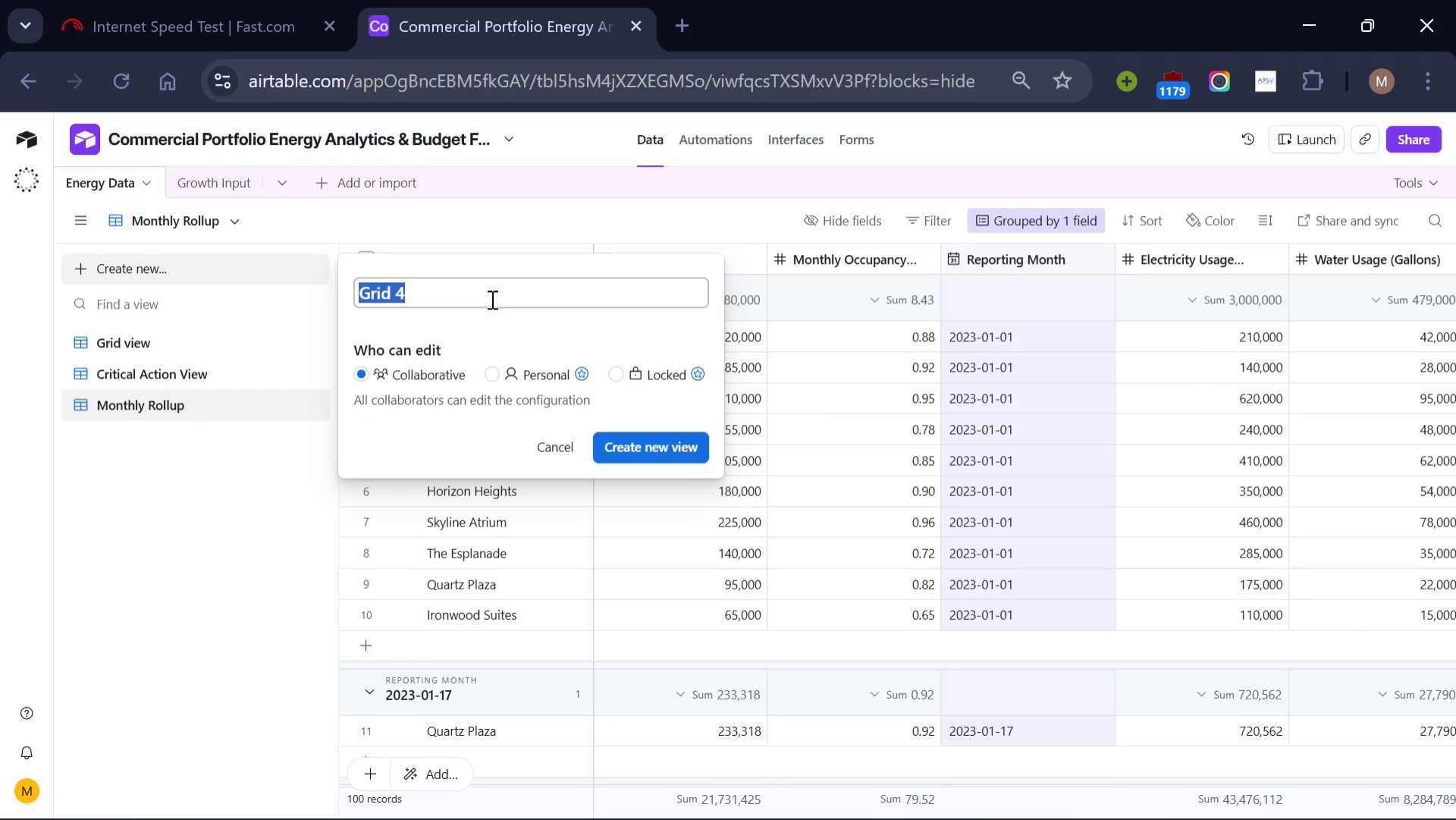 
key(Backspace)
type(Building Perfo)
 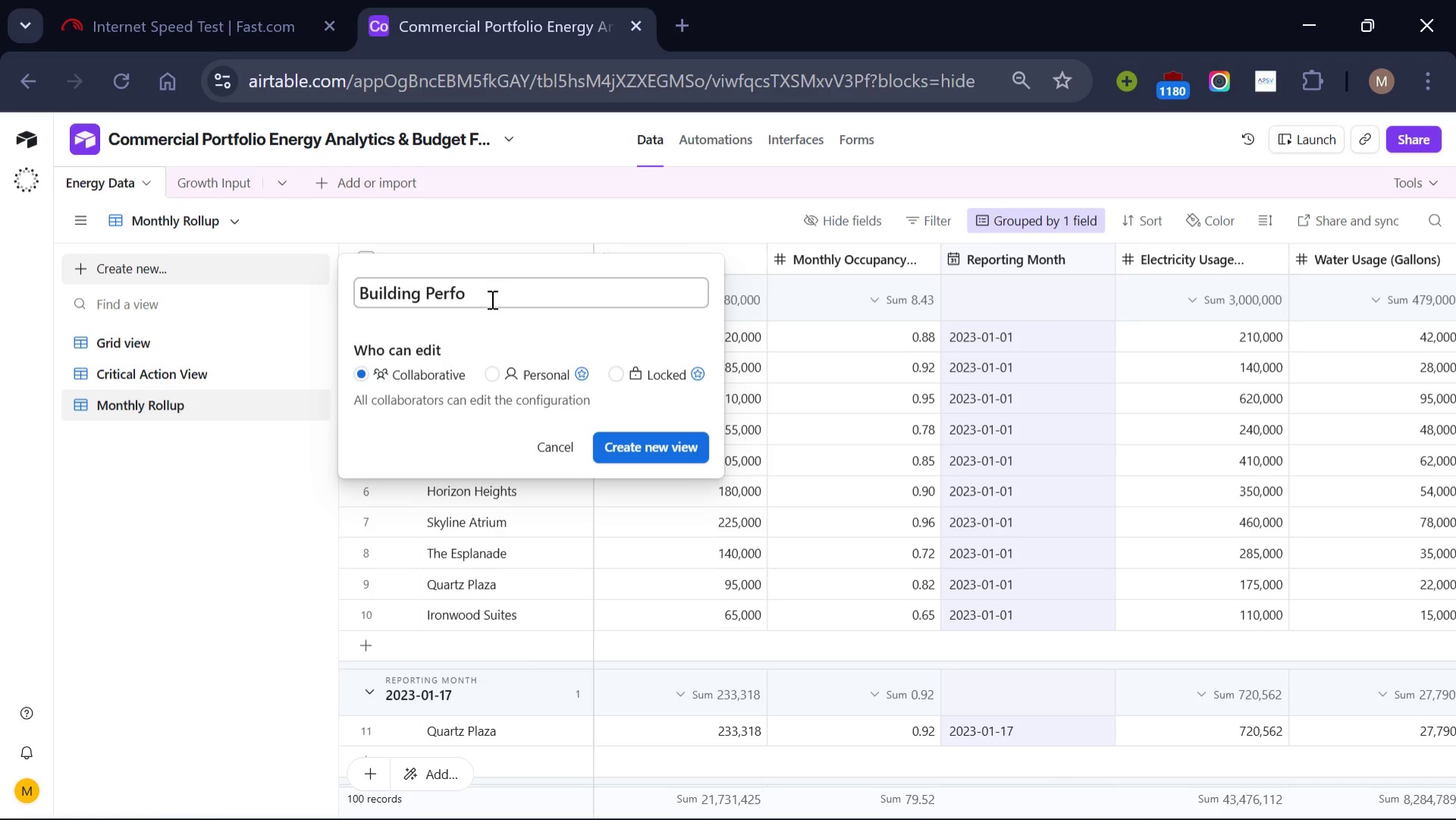 
type(rmance)
 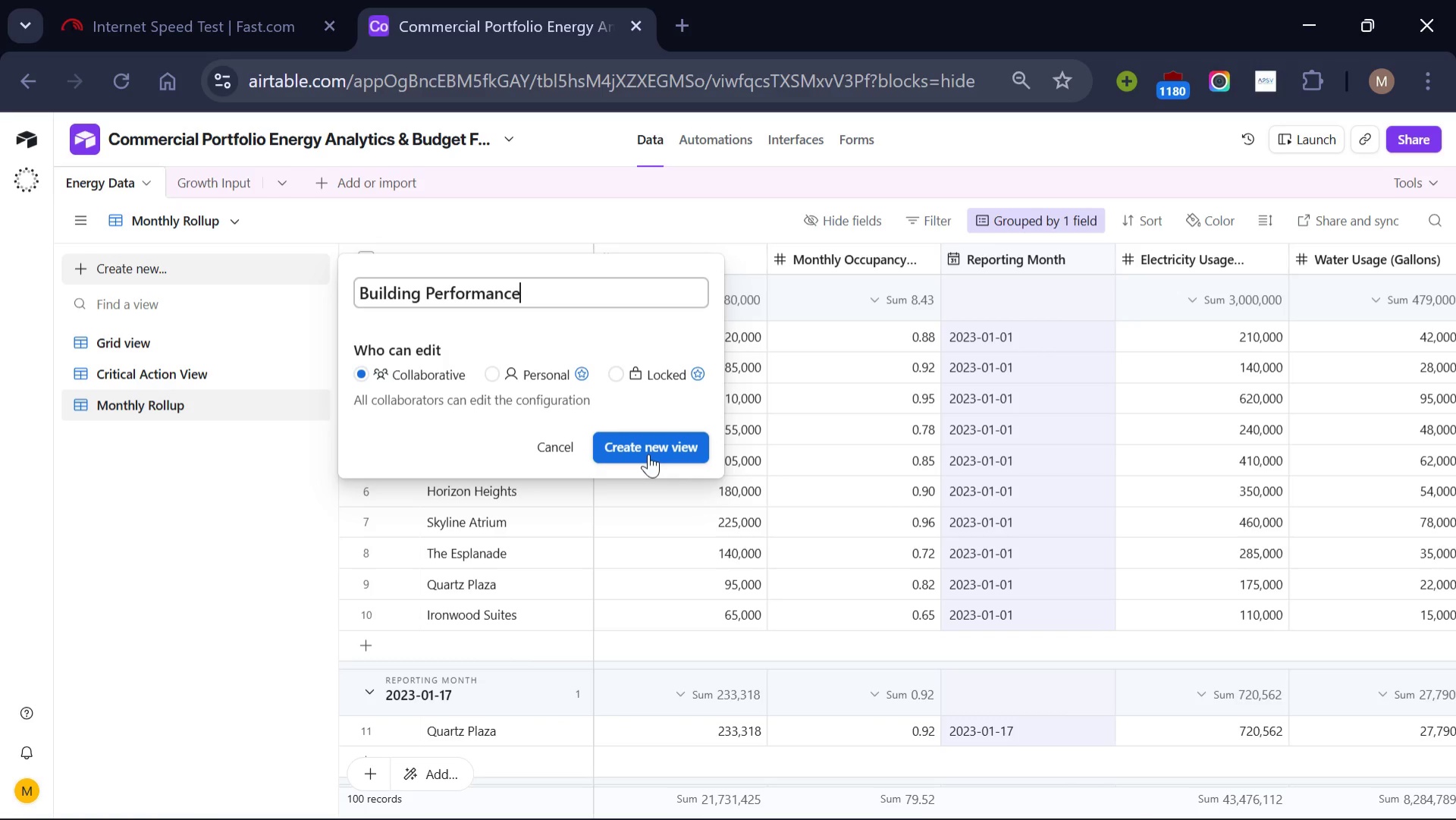 
left_click([648, 454])
 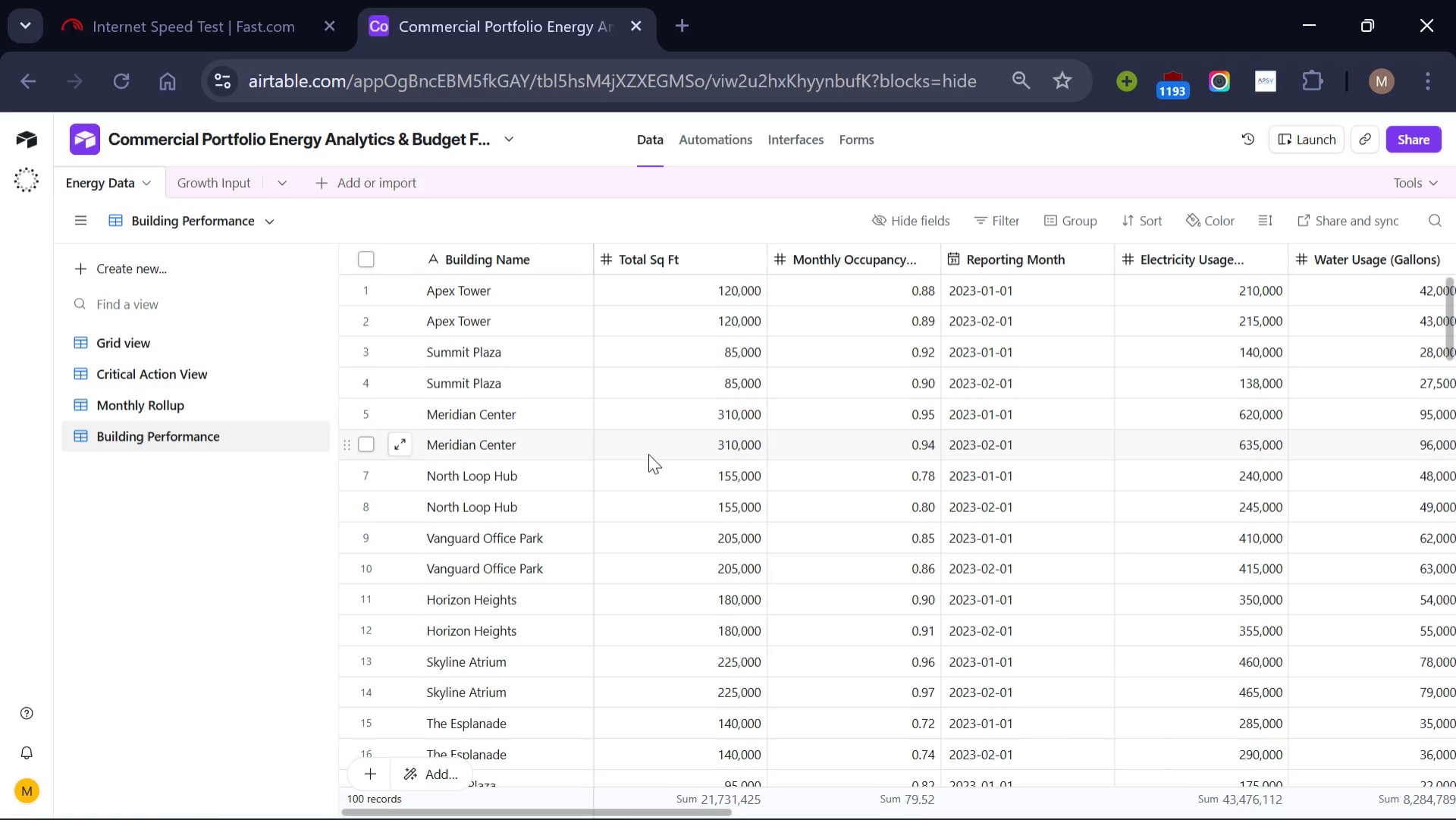 
wait(13.27)
 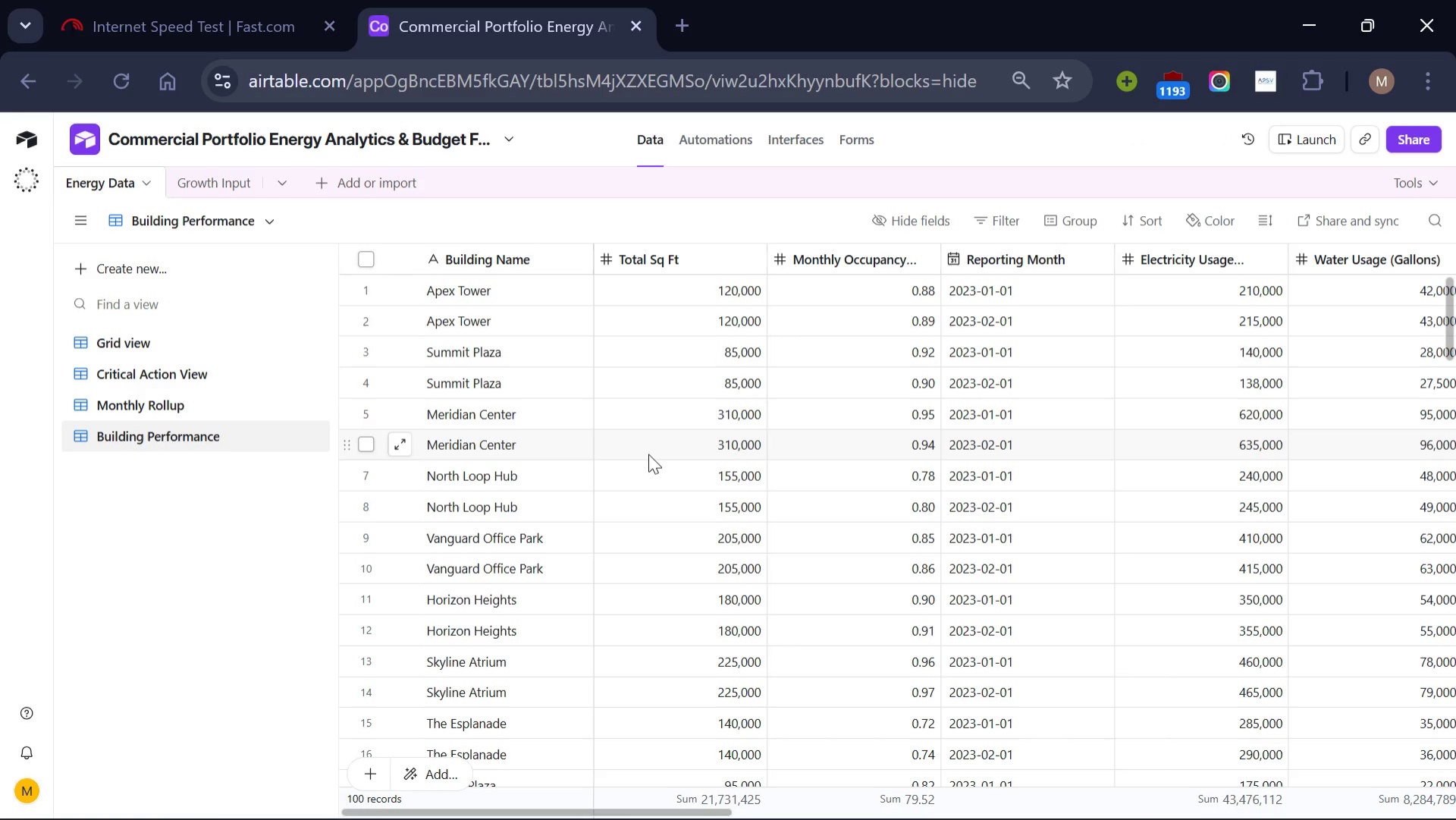 
left_click([1068, 222])
 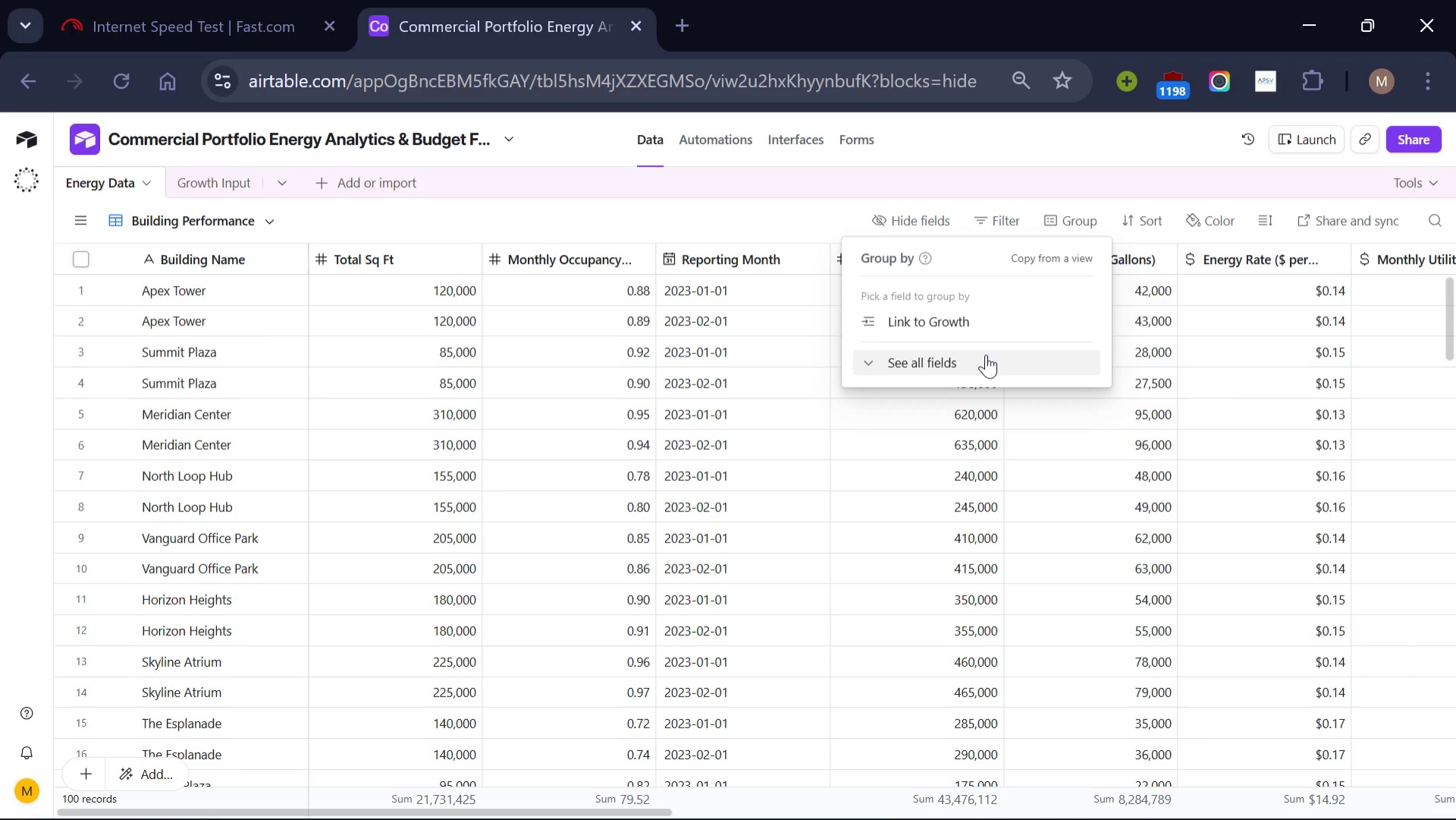 
left_click([986, 354])
 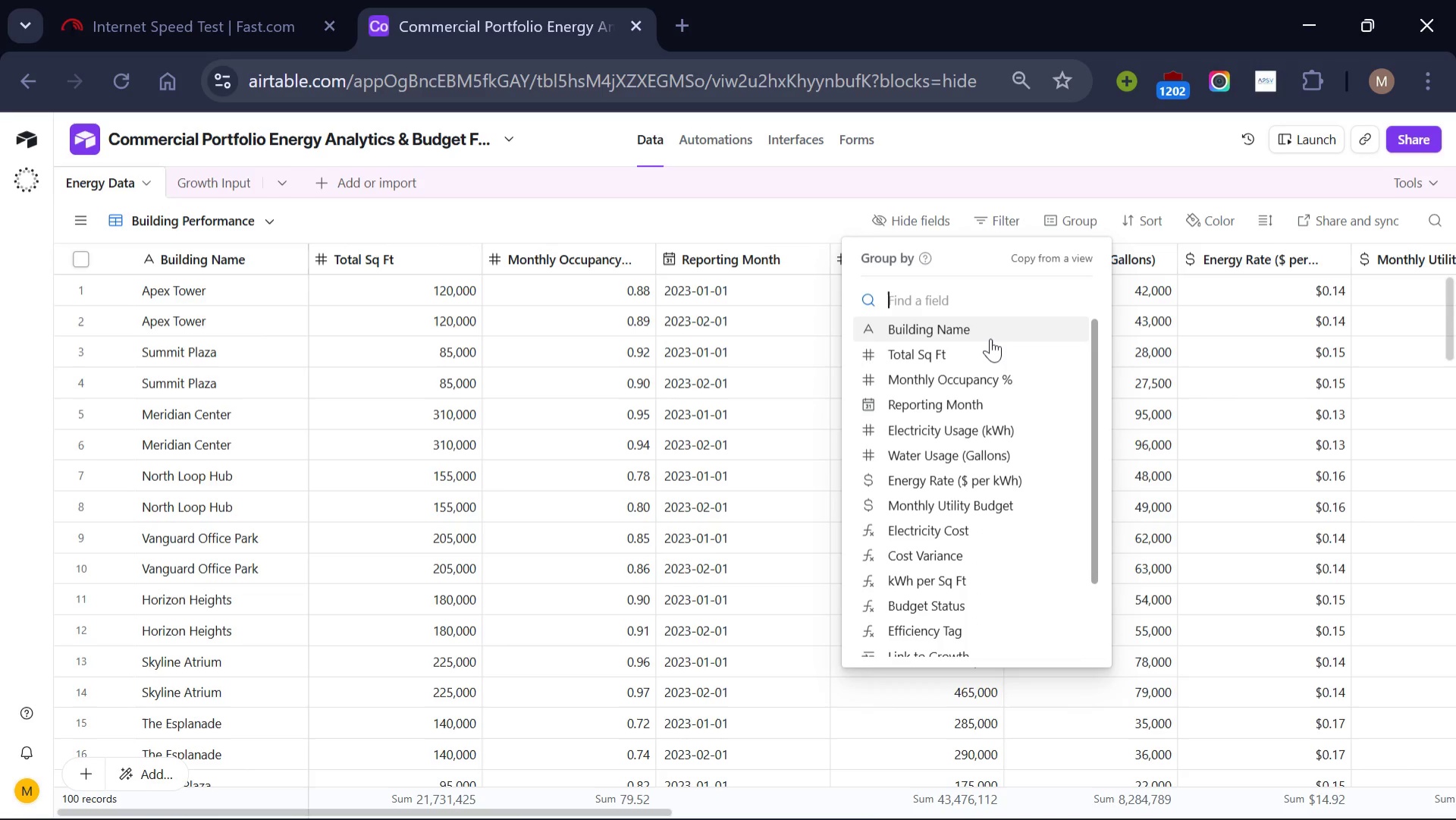 
left_click([990, 338])
 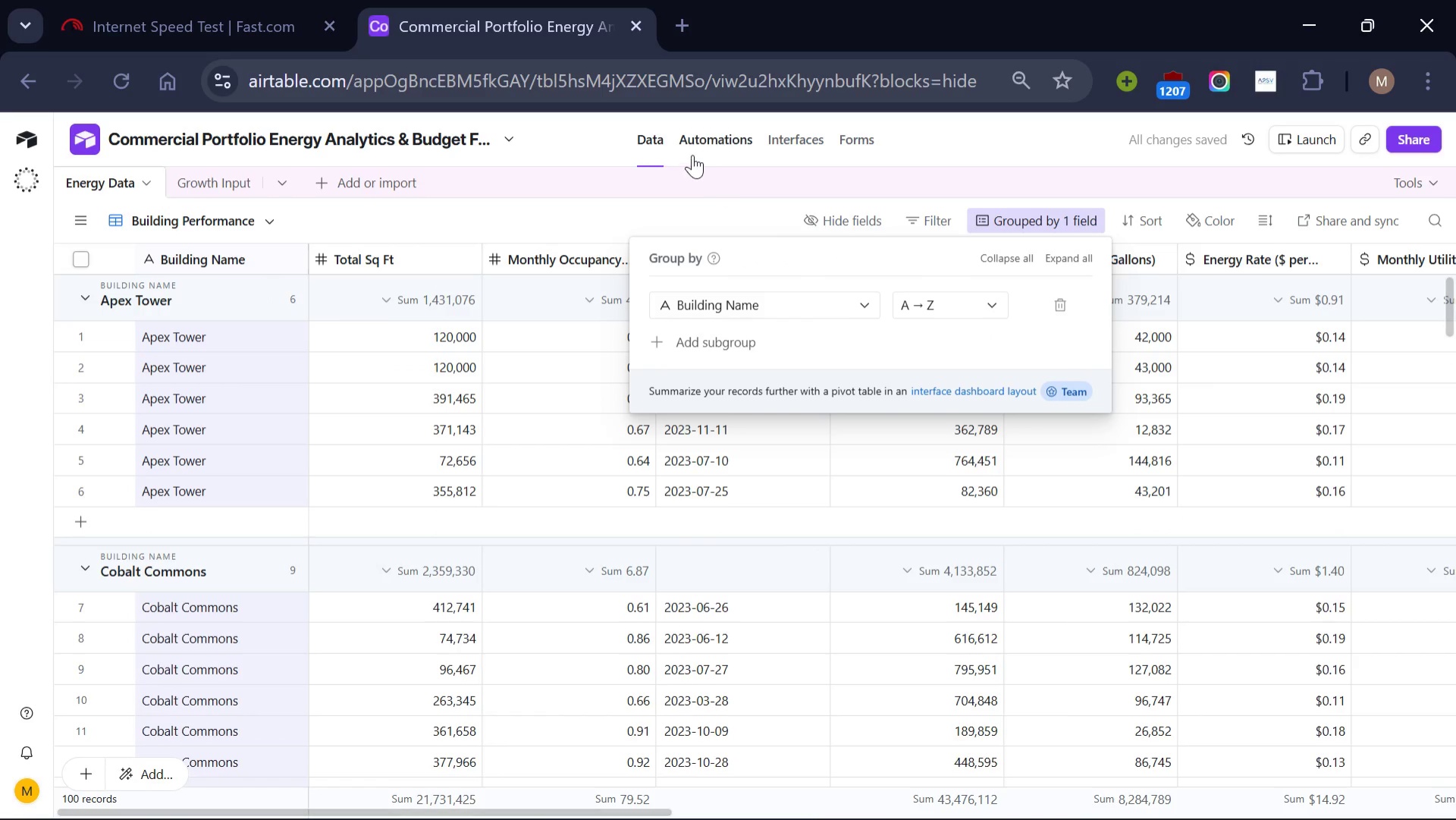 
left_click([705, 184])
 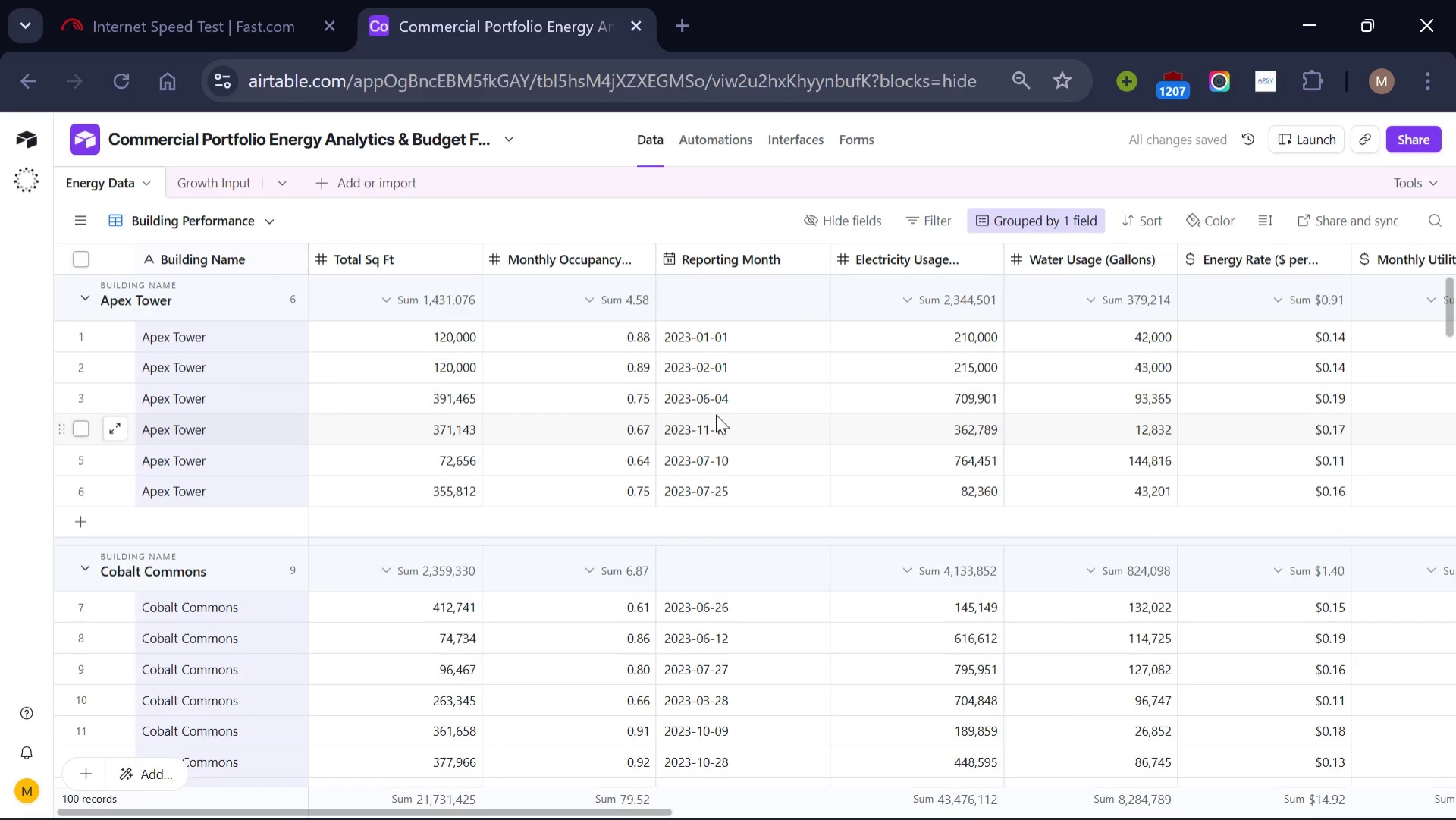 
scroll: coordinate [716, 414], scroll_direction: down, amount: 13.0
 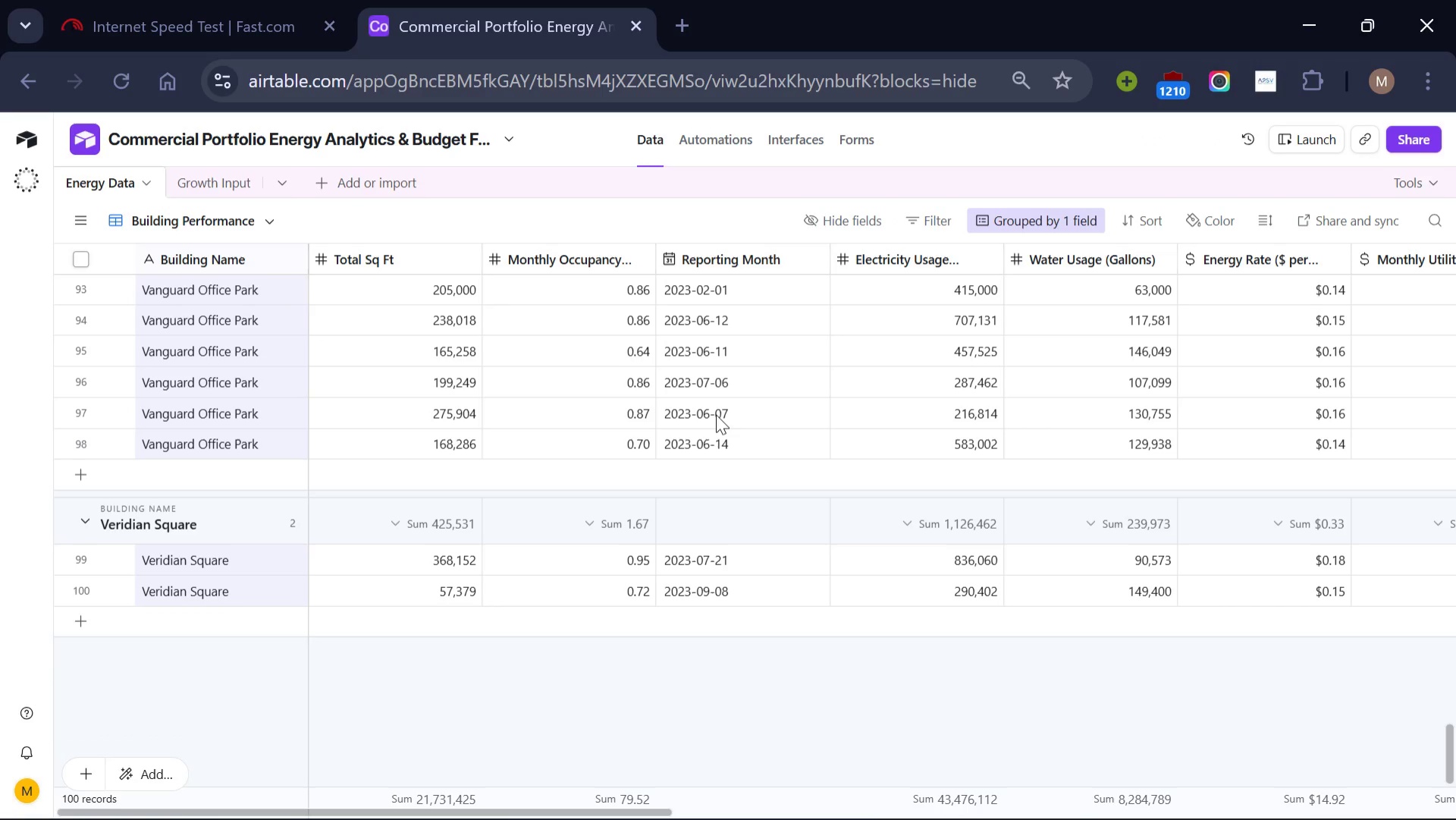 
scroll: coordinate [716, 414], scroll_direction: up, amount: 25.0
 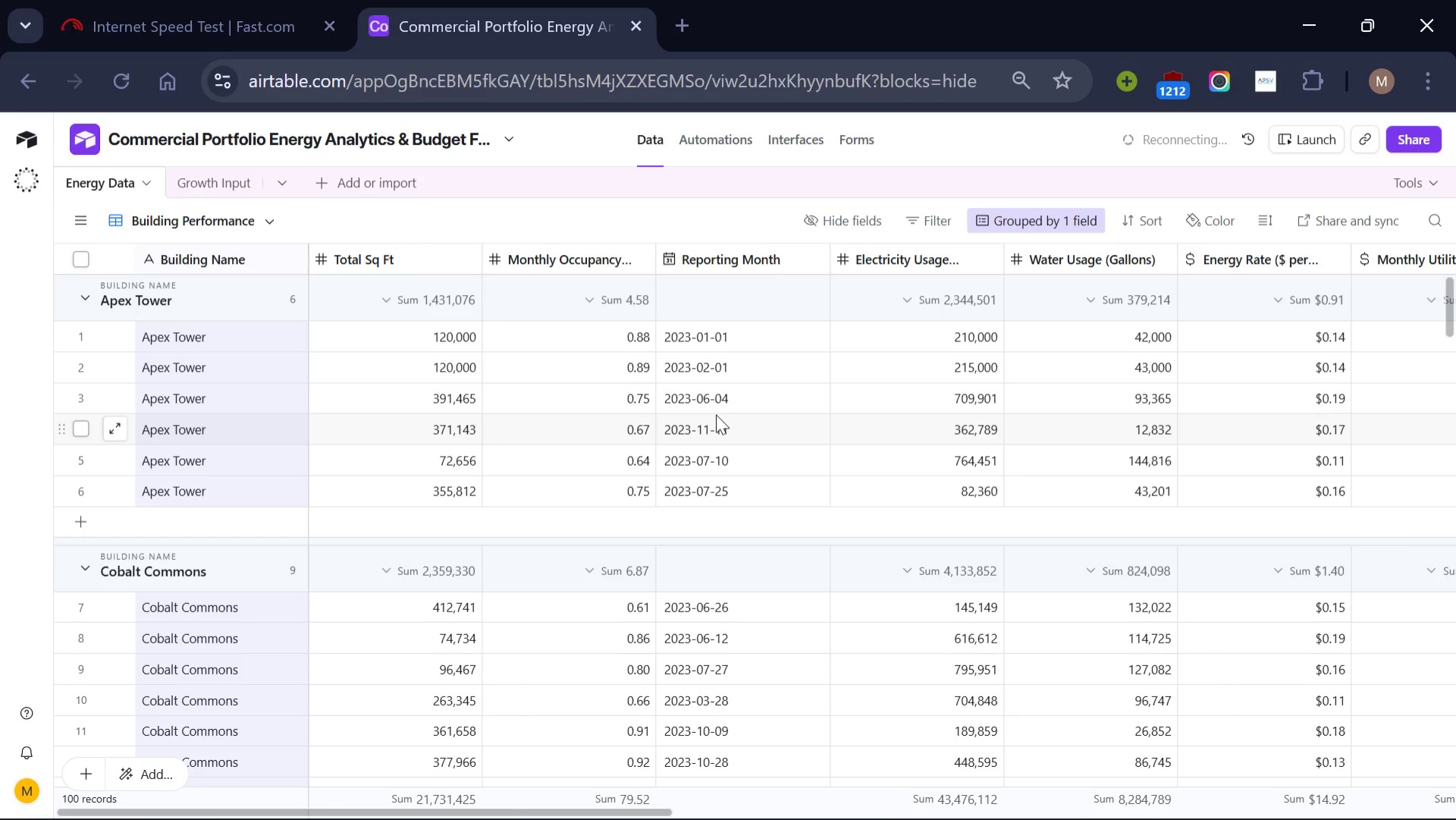 
wait(24.63)
 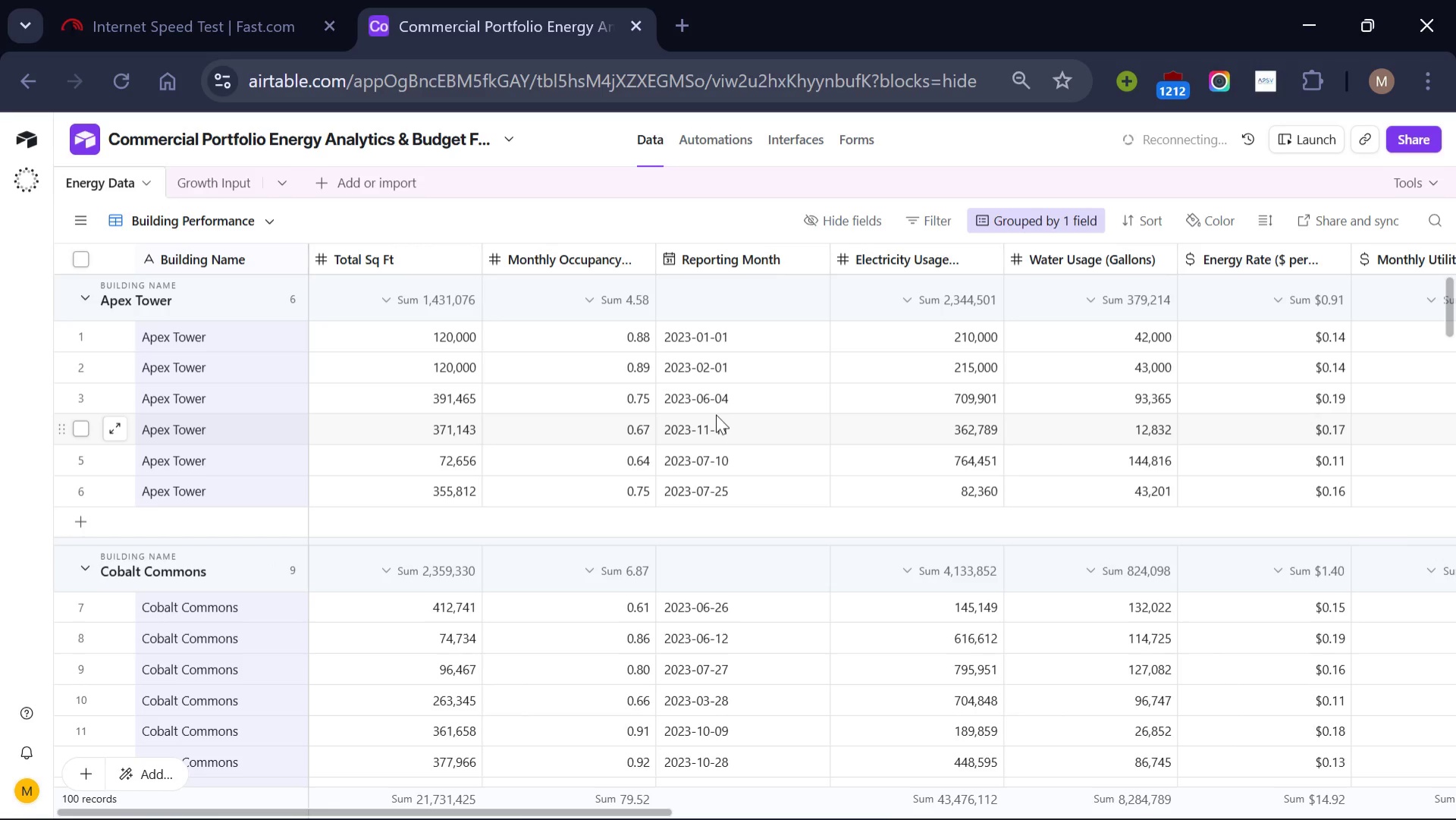 
left_click([144, 347])
 